 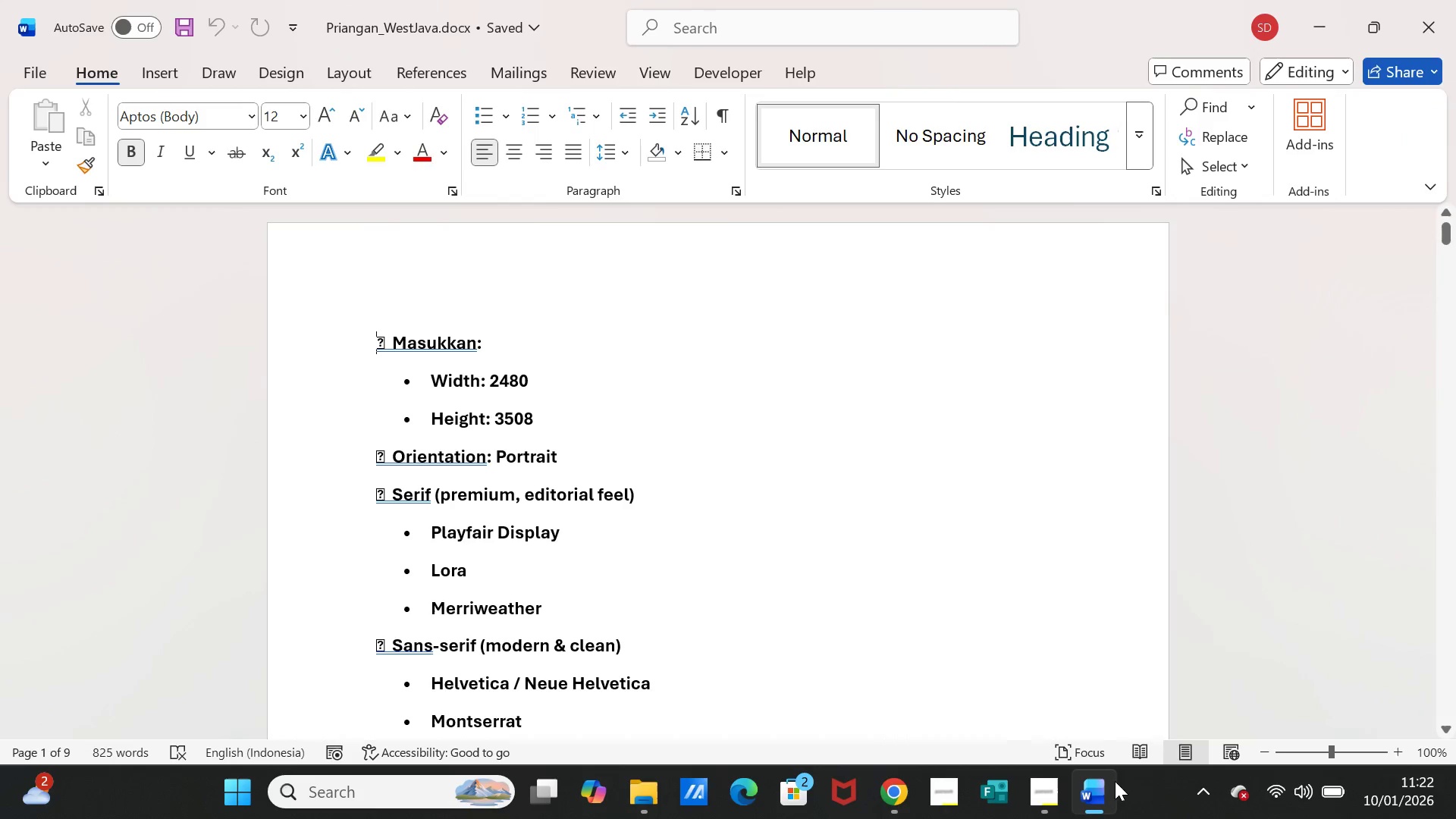 
scroll: coordinate [497, 622], scroll_direction: down, amount: 8.0
 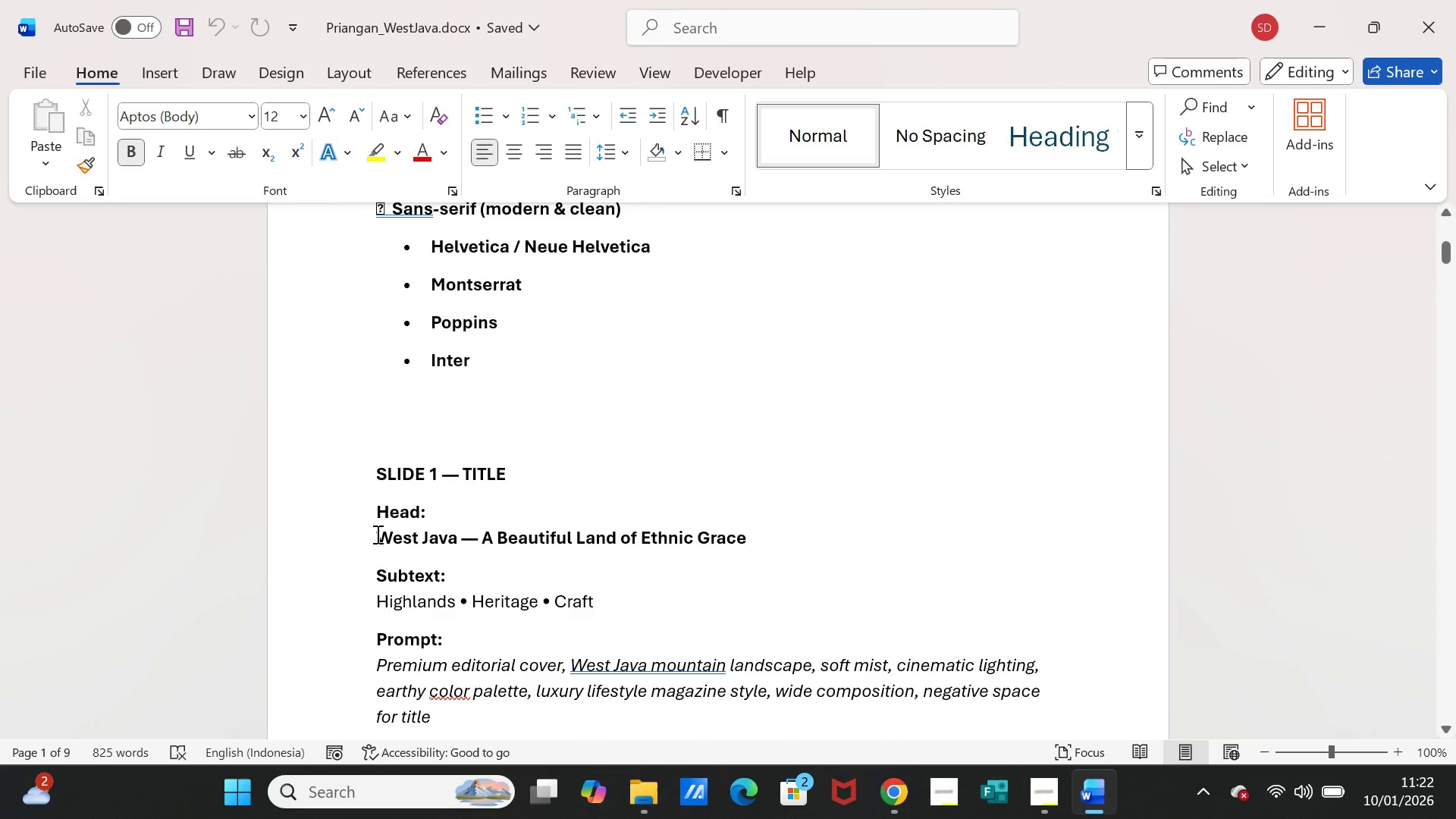 
left_click_drag(start_coordinate=[376, 534], to_coordinate=[735, 548])
 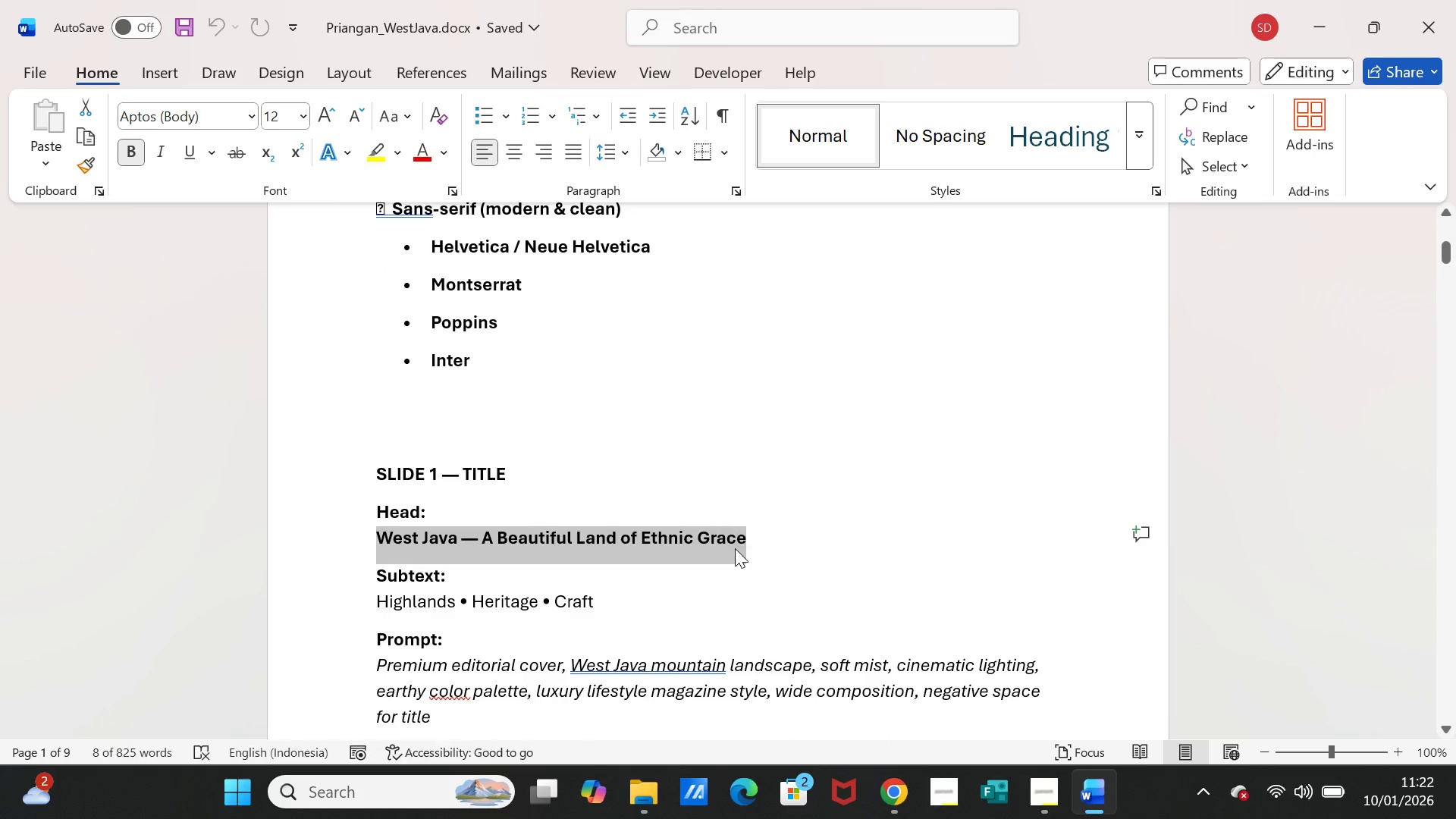 
key(Control+C)
 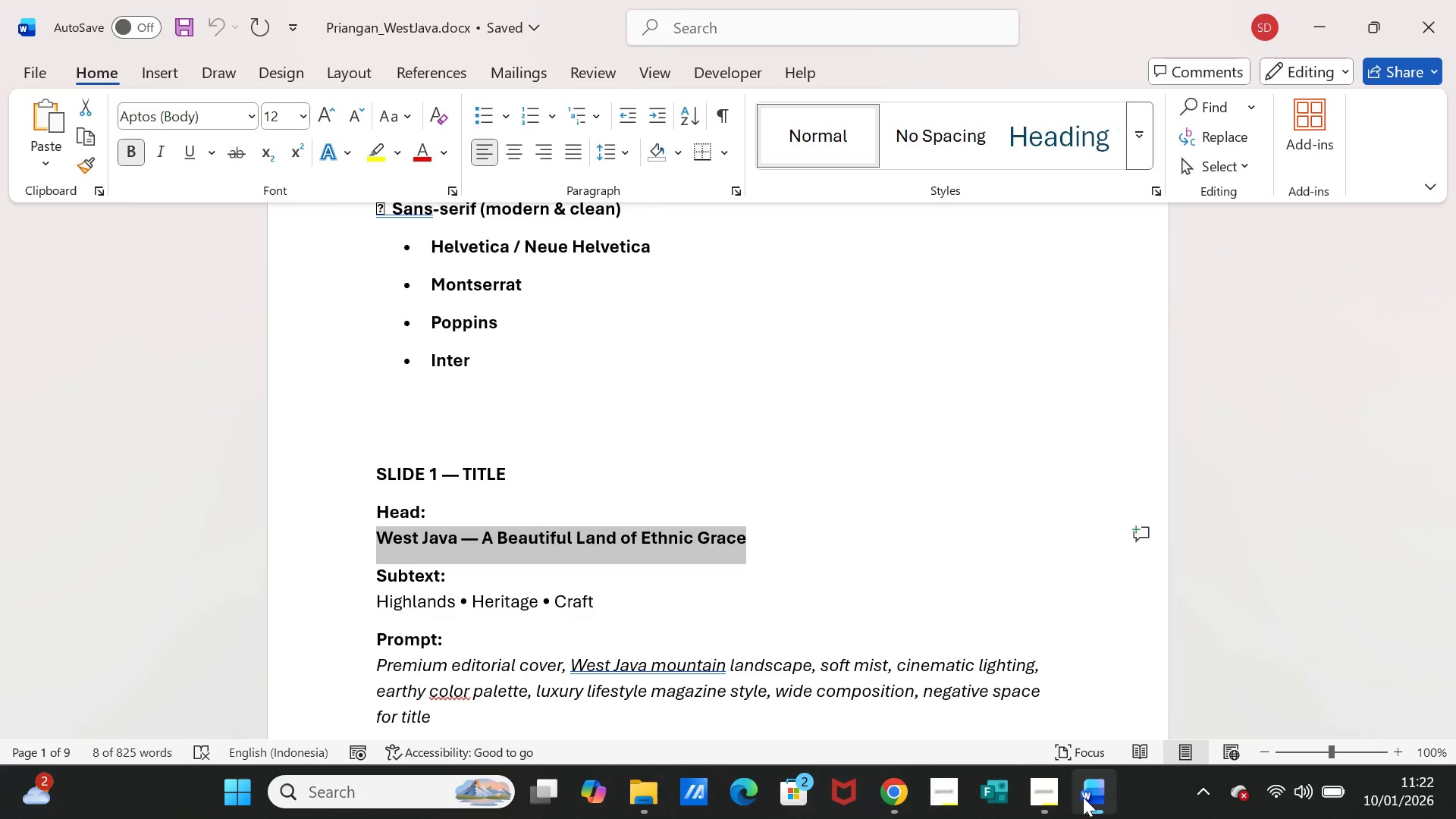 
left_click([1083, 797])
 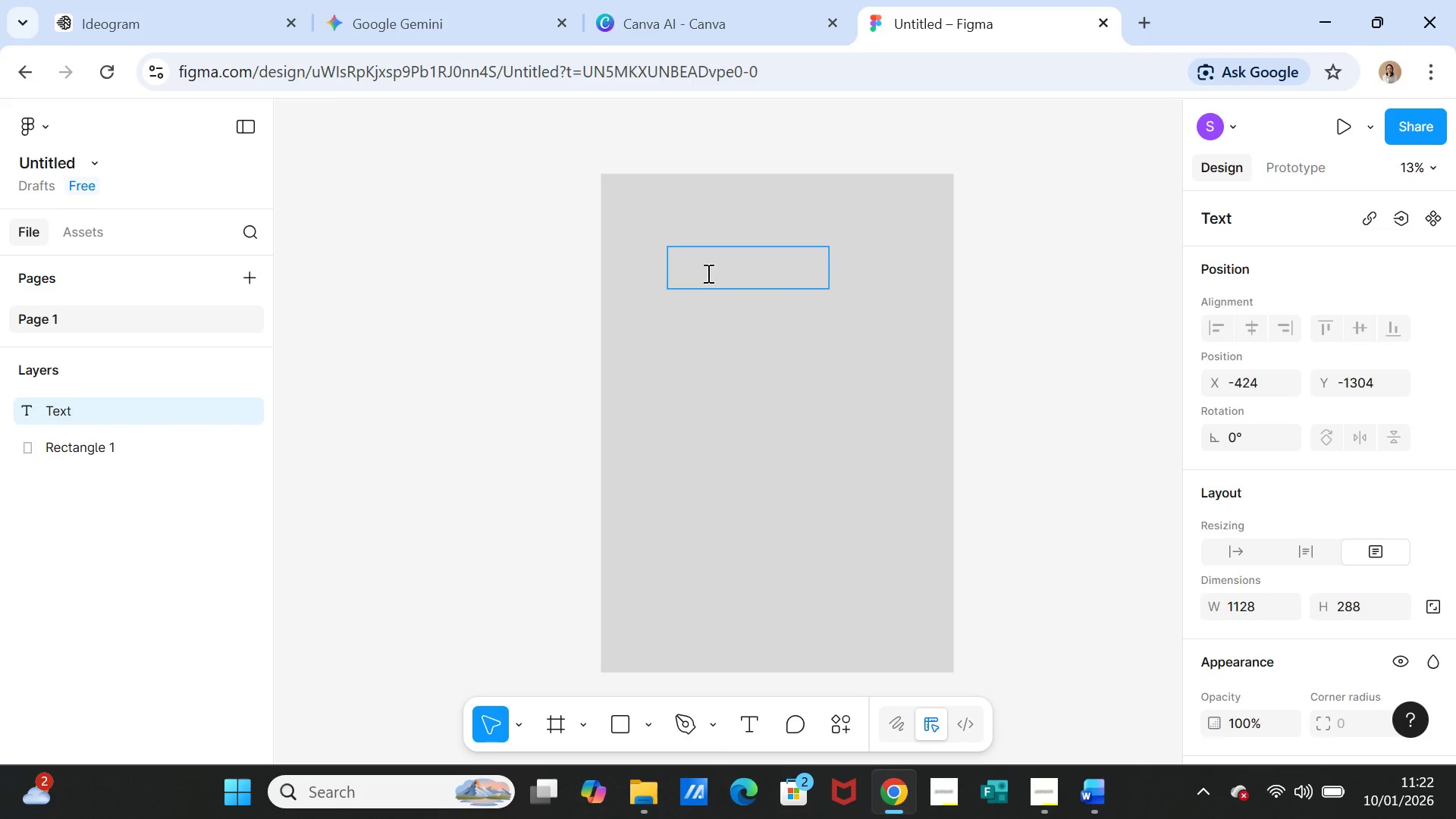 
left_click([705, 268])
 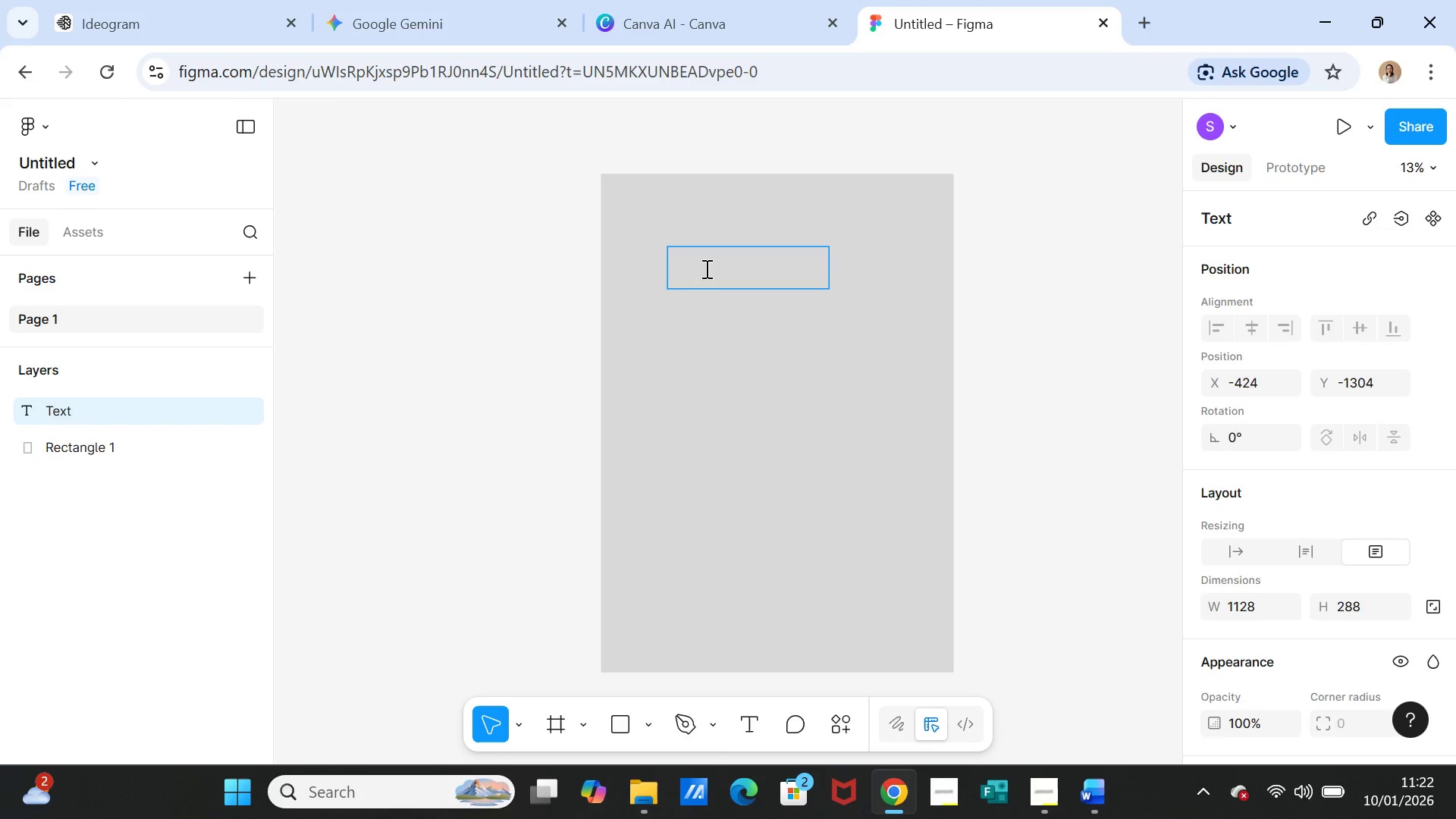 
key(Control+V)
 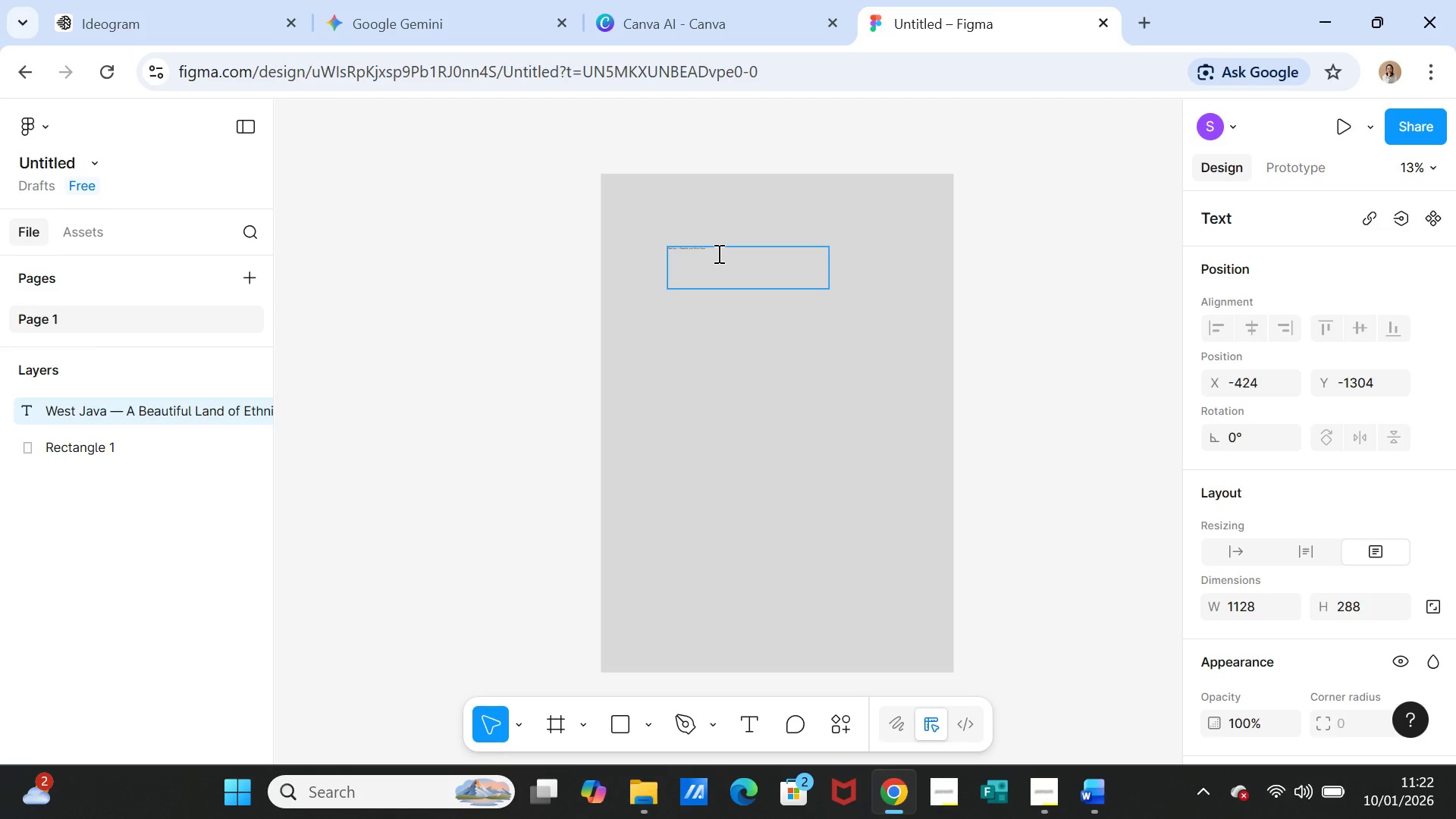 
double_click([717, 253])
 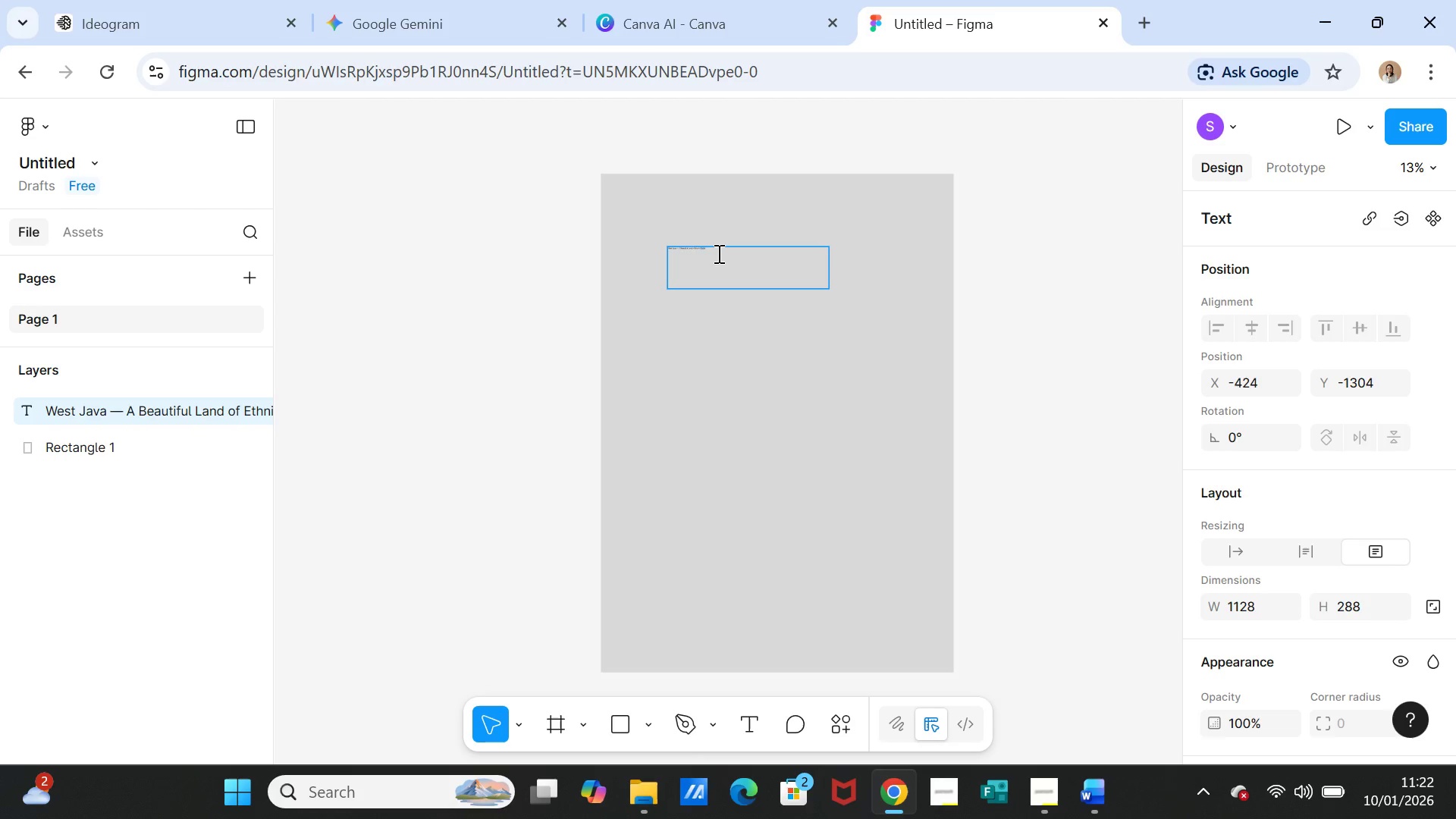 
triple_click([717, 253])
 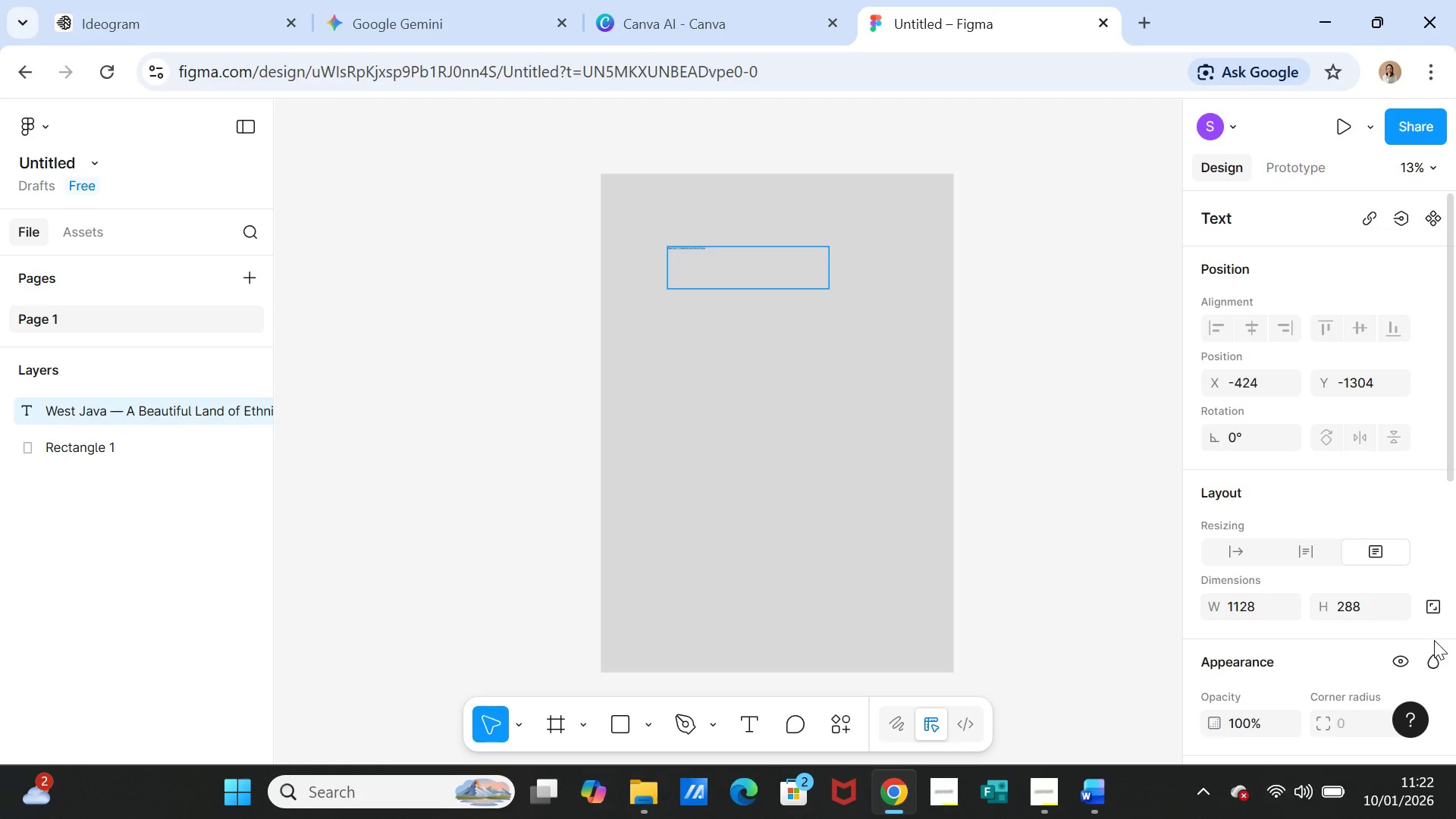 
scroll: coordinate [1338, 575], scroll_direction: down, amount: 3.0
 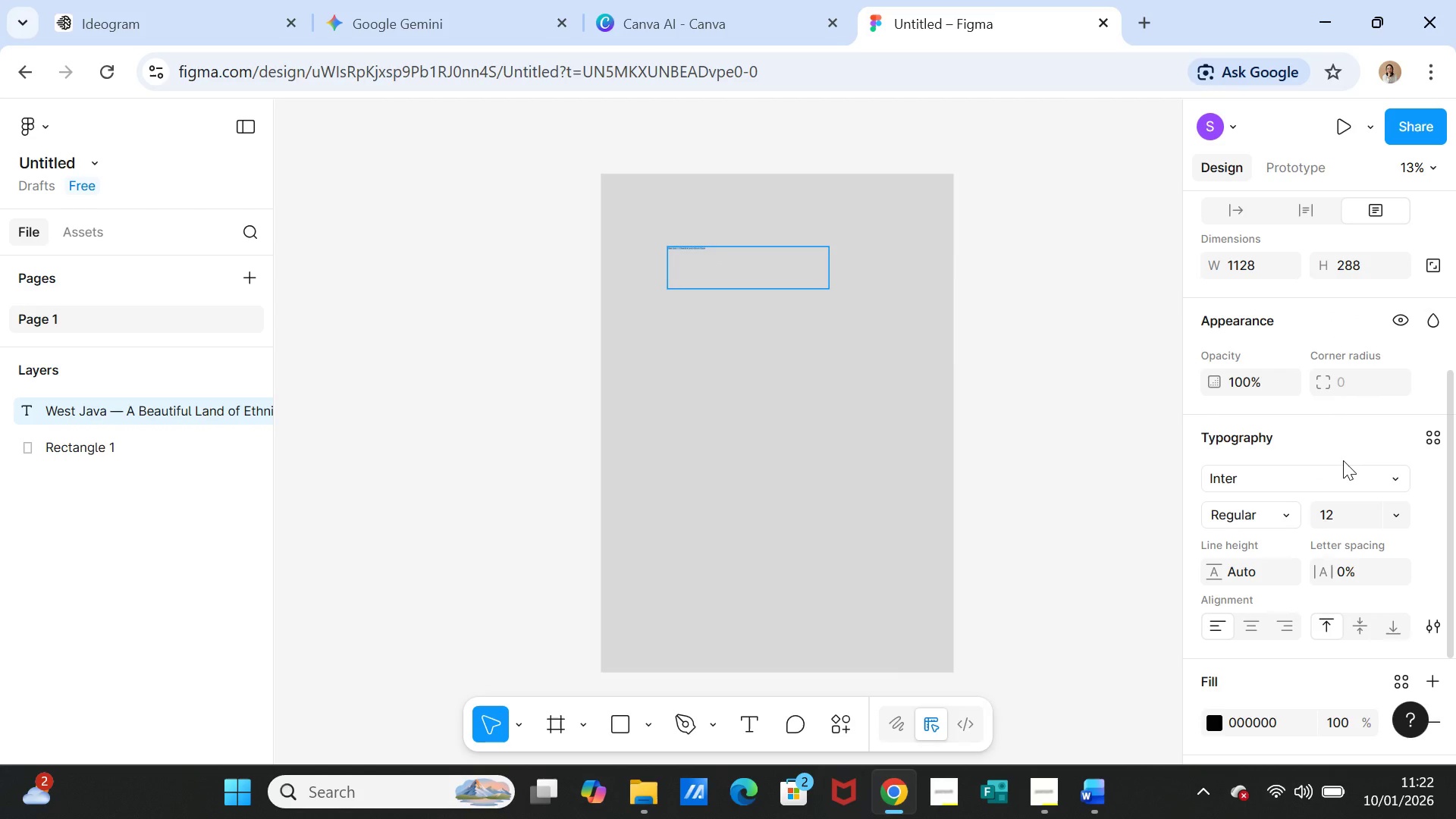 
double_click([1341, 466])
 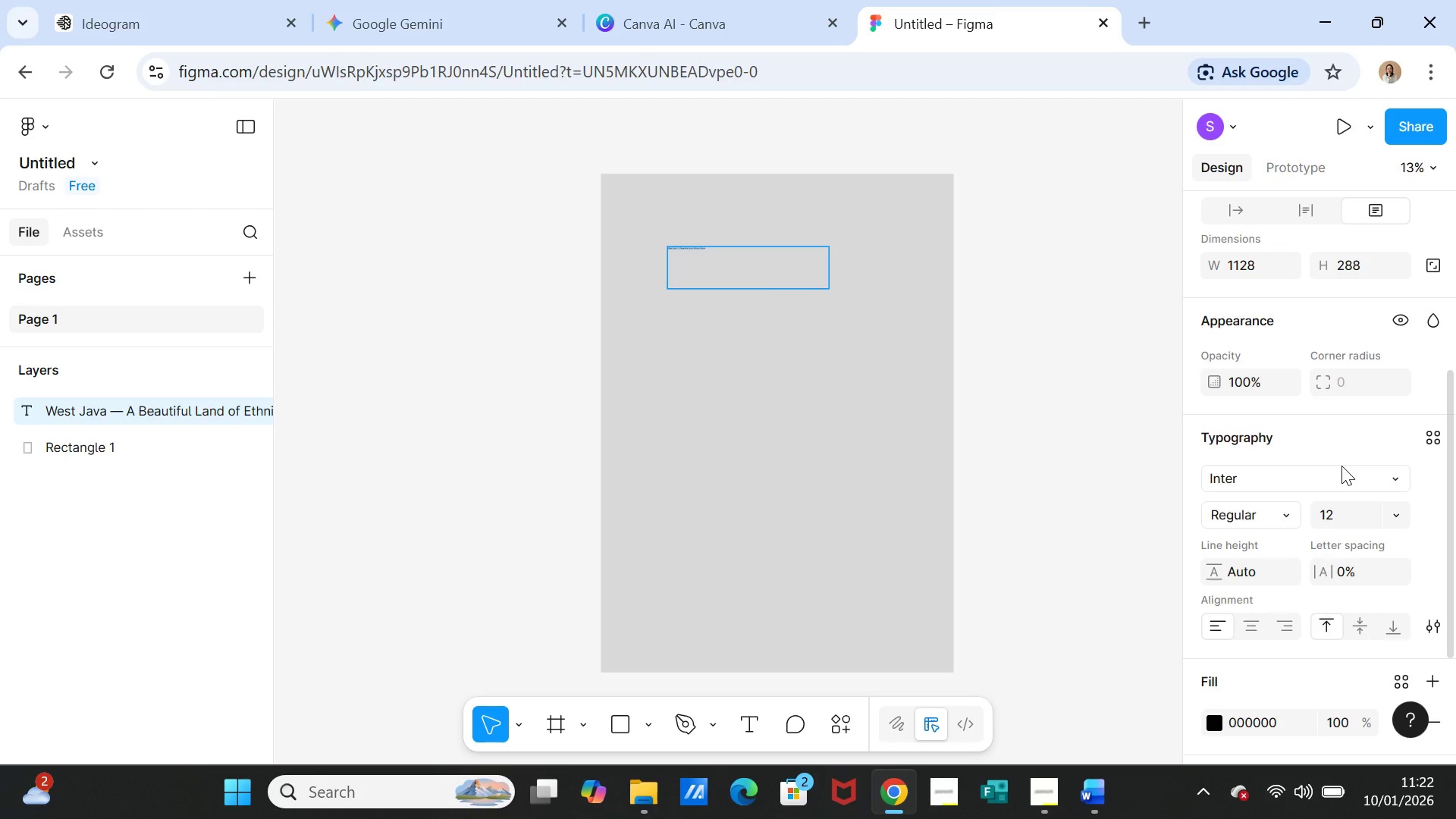 
left_click([1341, 466])
 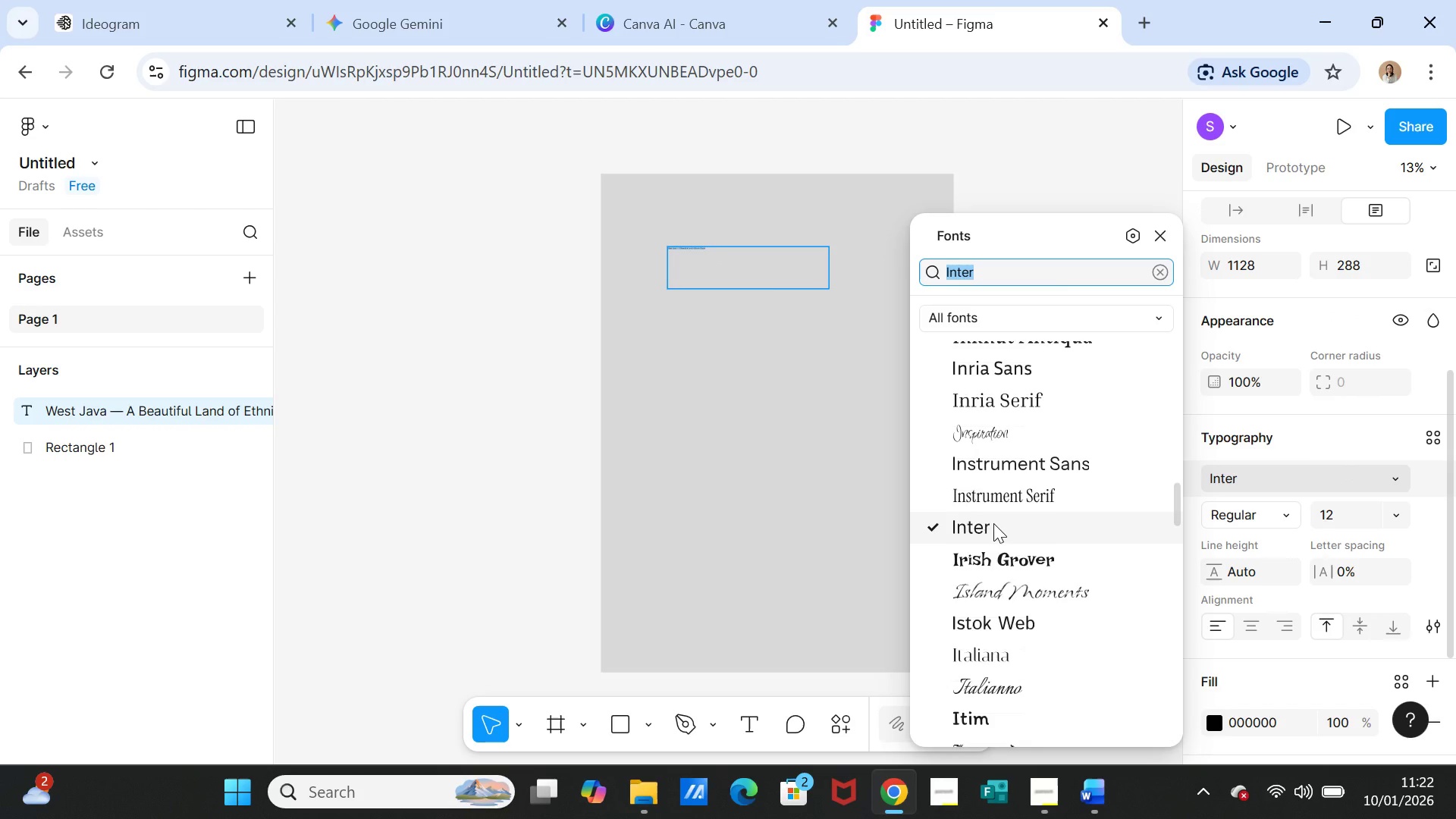 
scroll: coordinate [994, 523], scroll_direction: up, amount: 14.0
 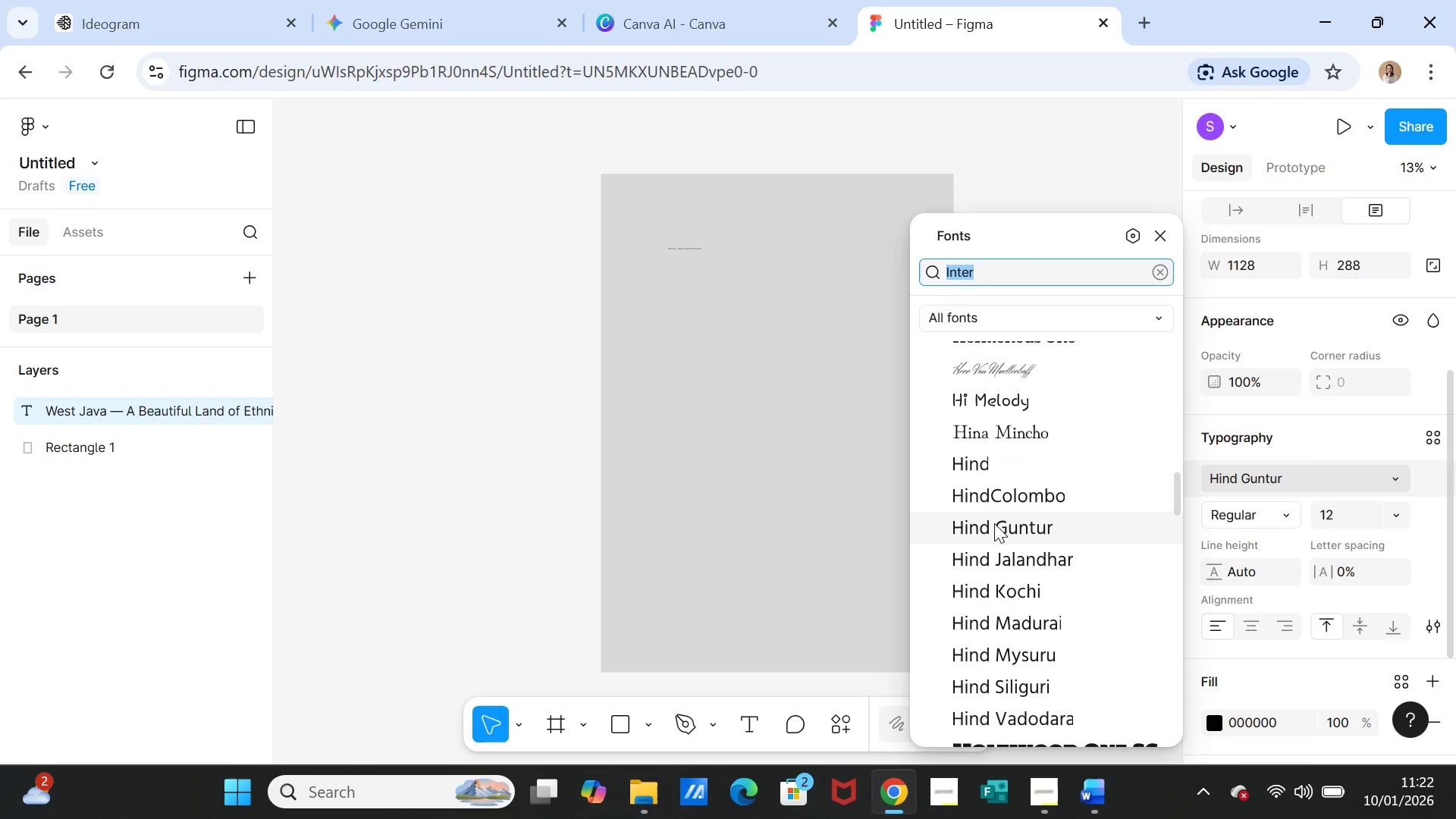 
scroll: coordinate [994, 523], scroll_direction: down, amount: 10.0
 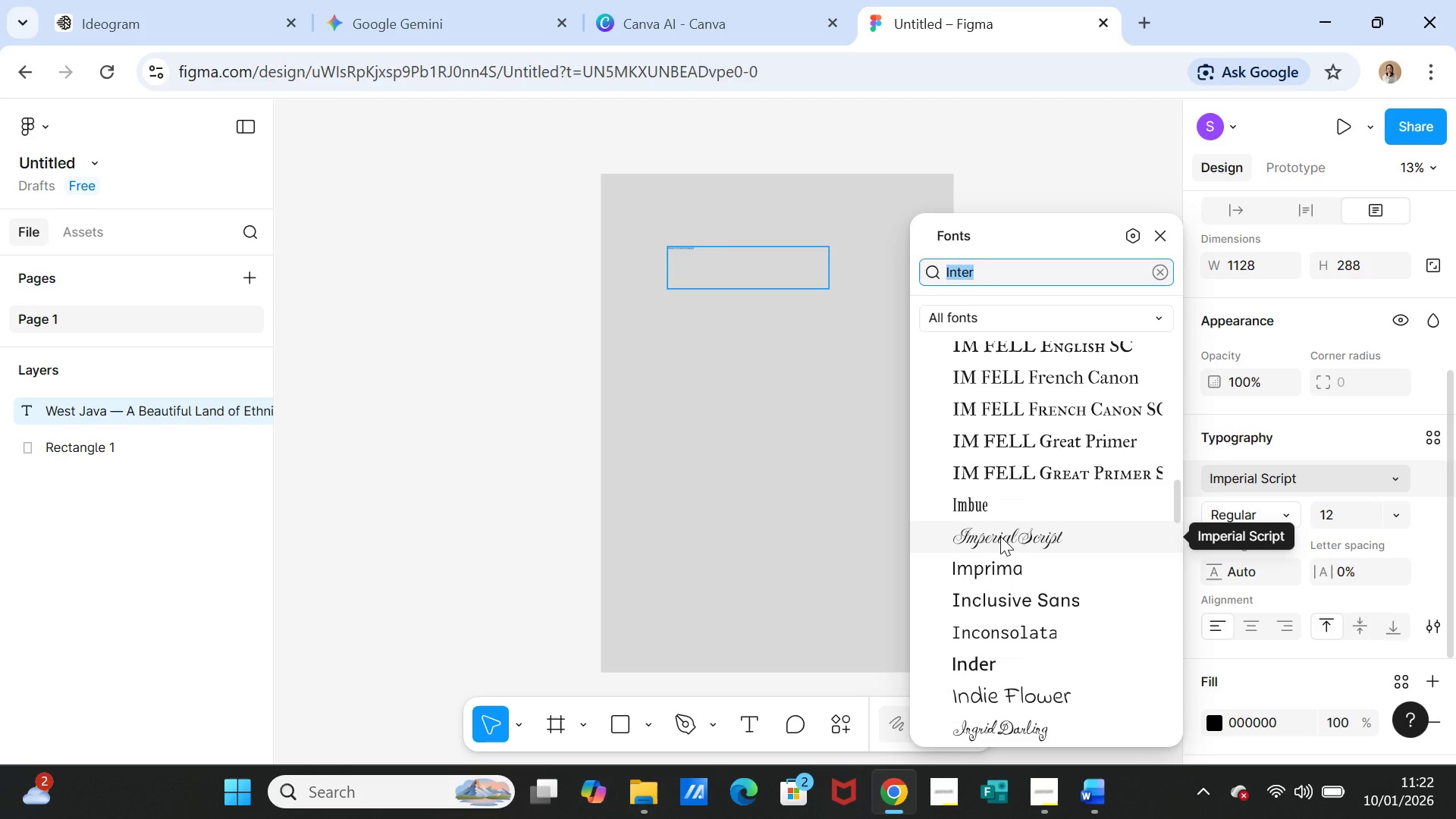 
left_click([1000, 536])
 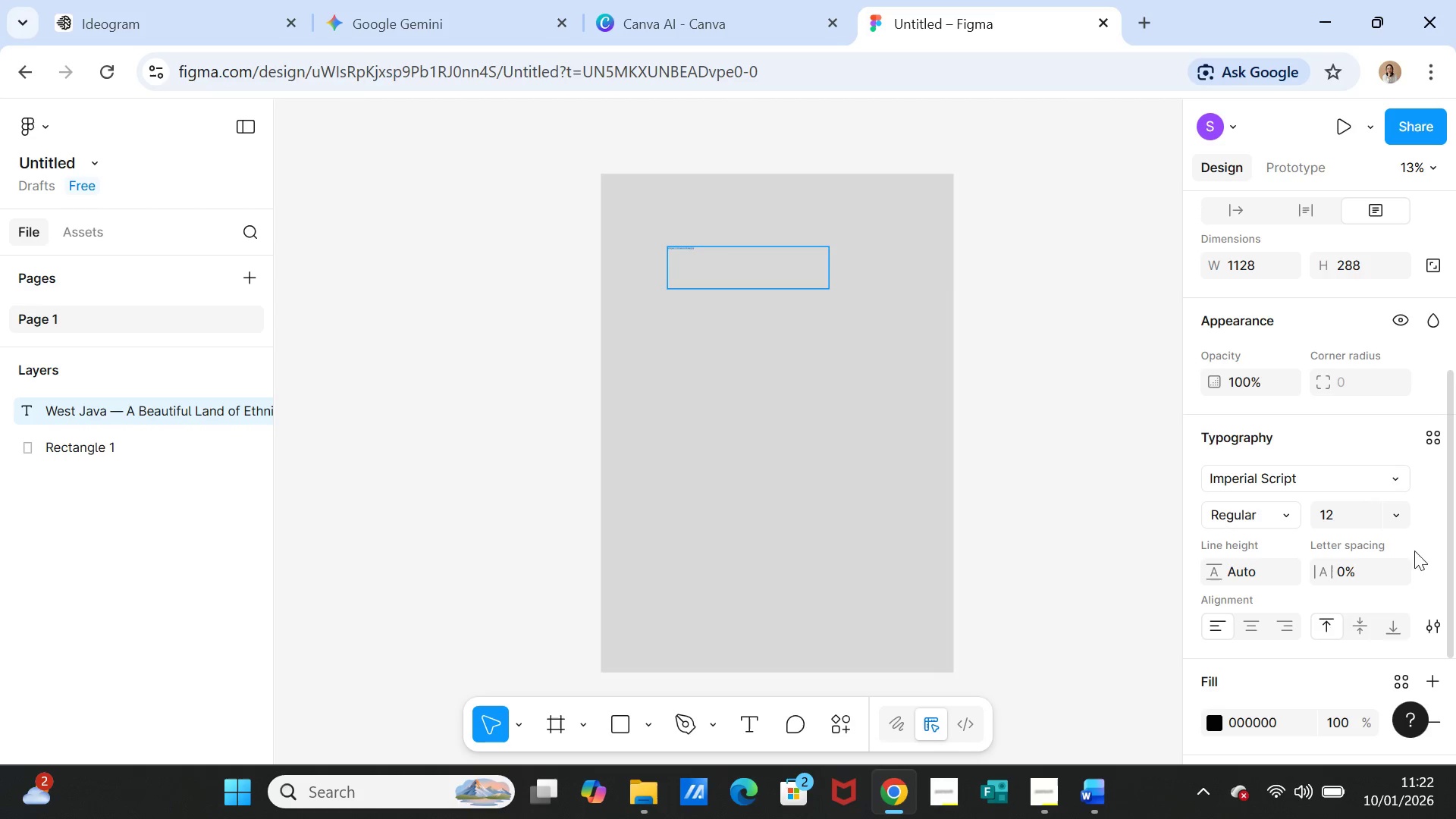 
left_click([1401, 515])
 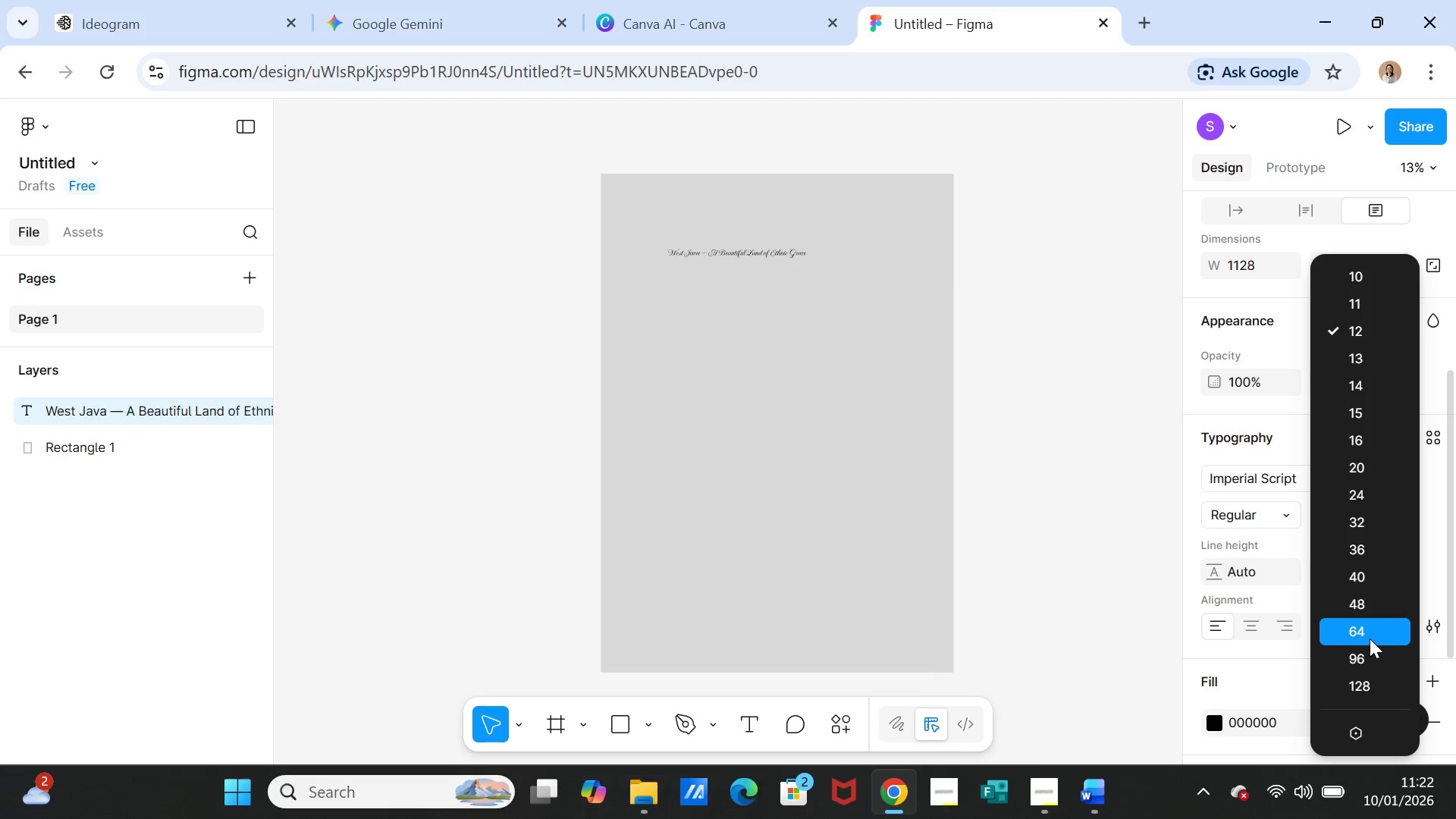 
left_click([1370, 639])
 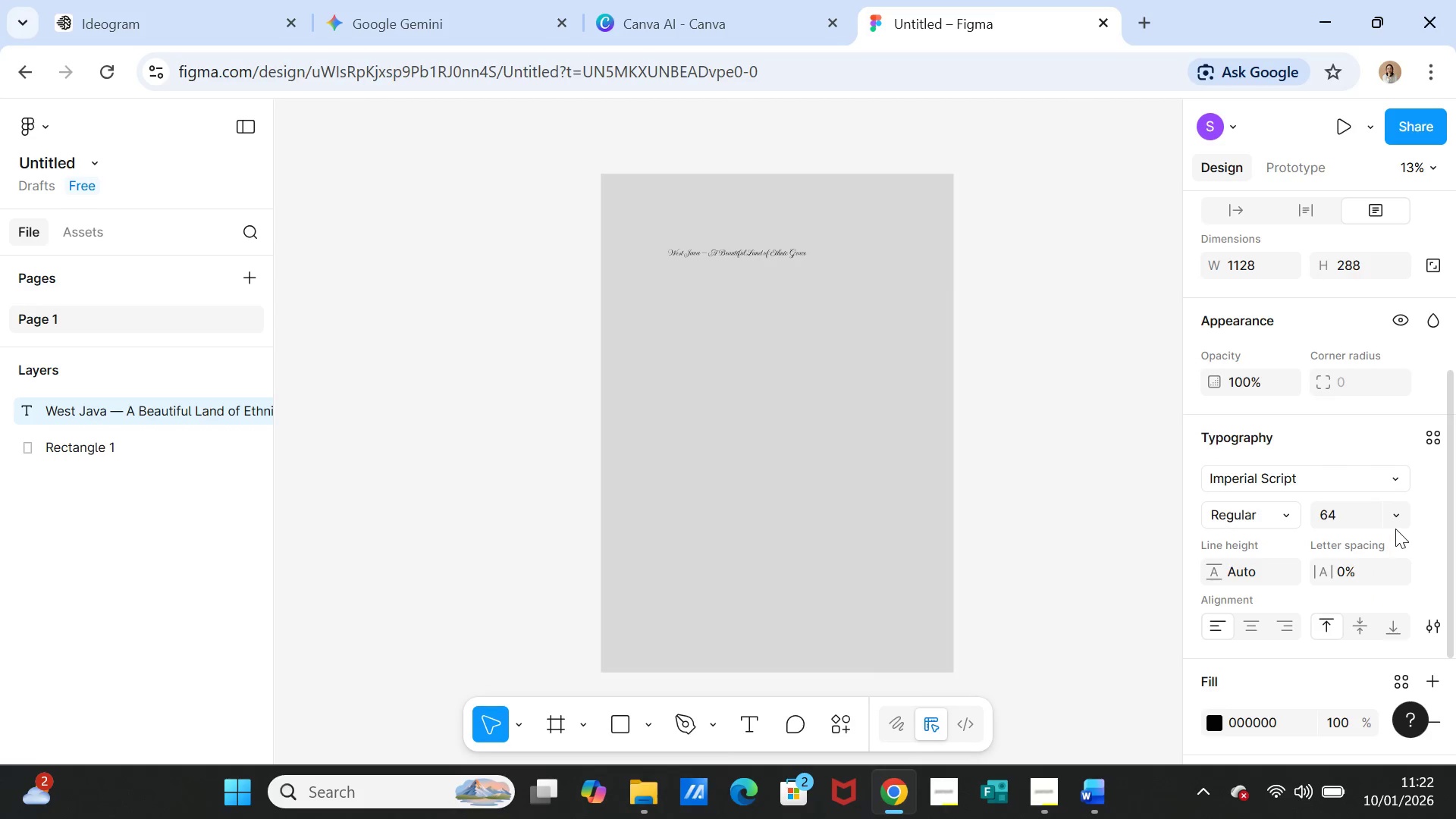 
left_click([1397, 523])
 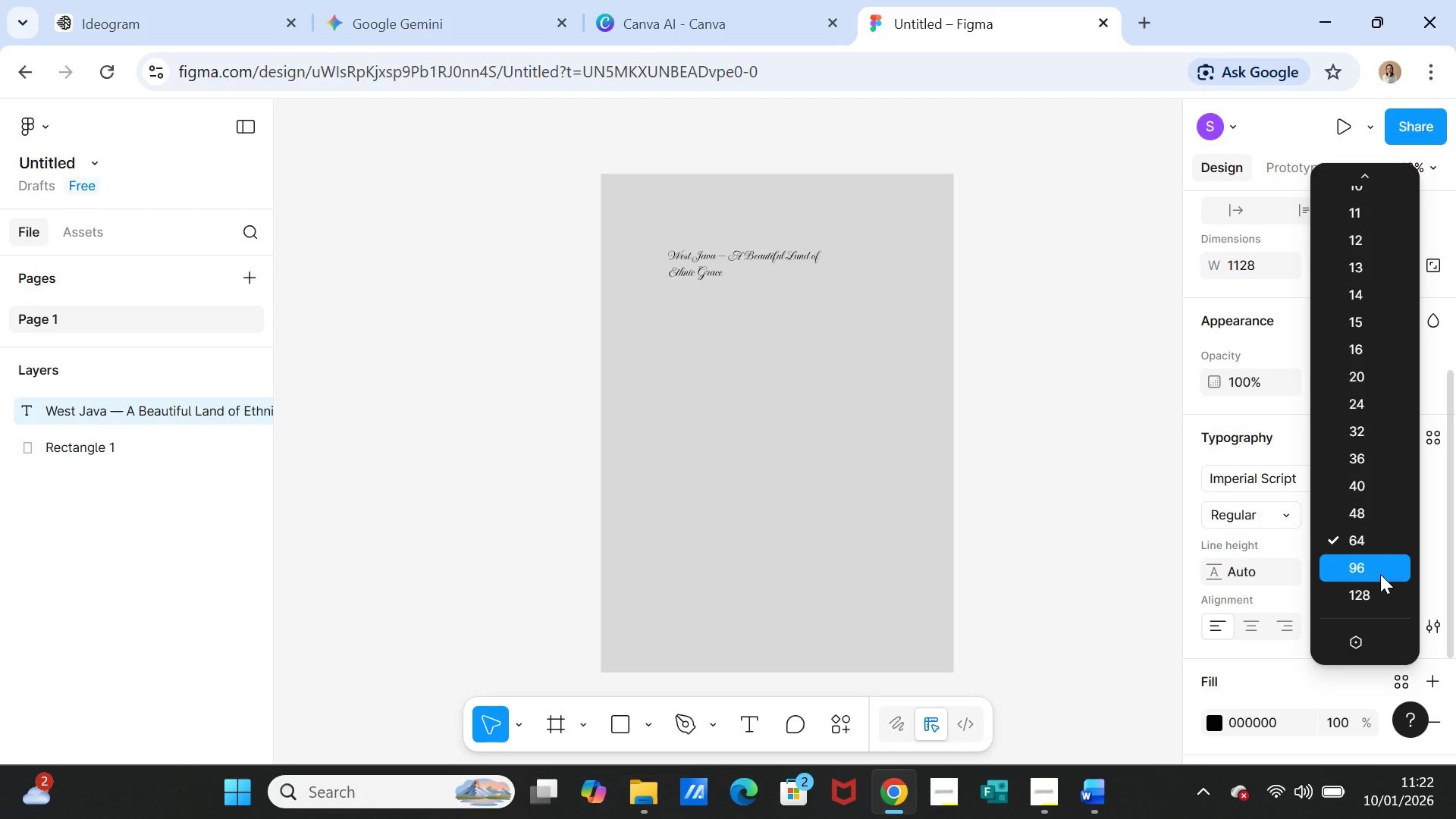 
left_click([1380, 574])
 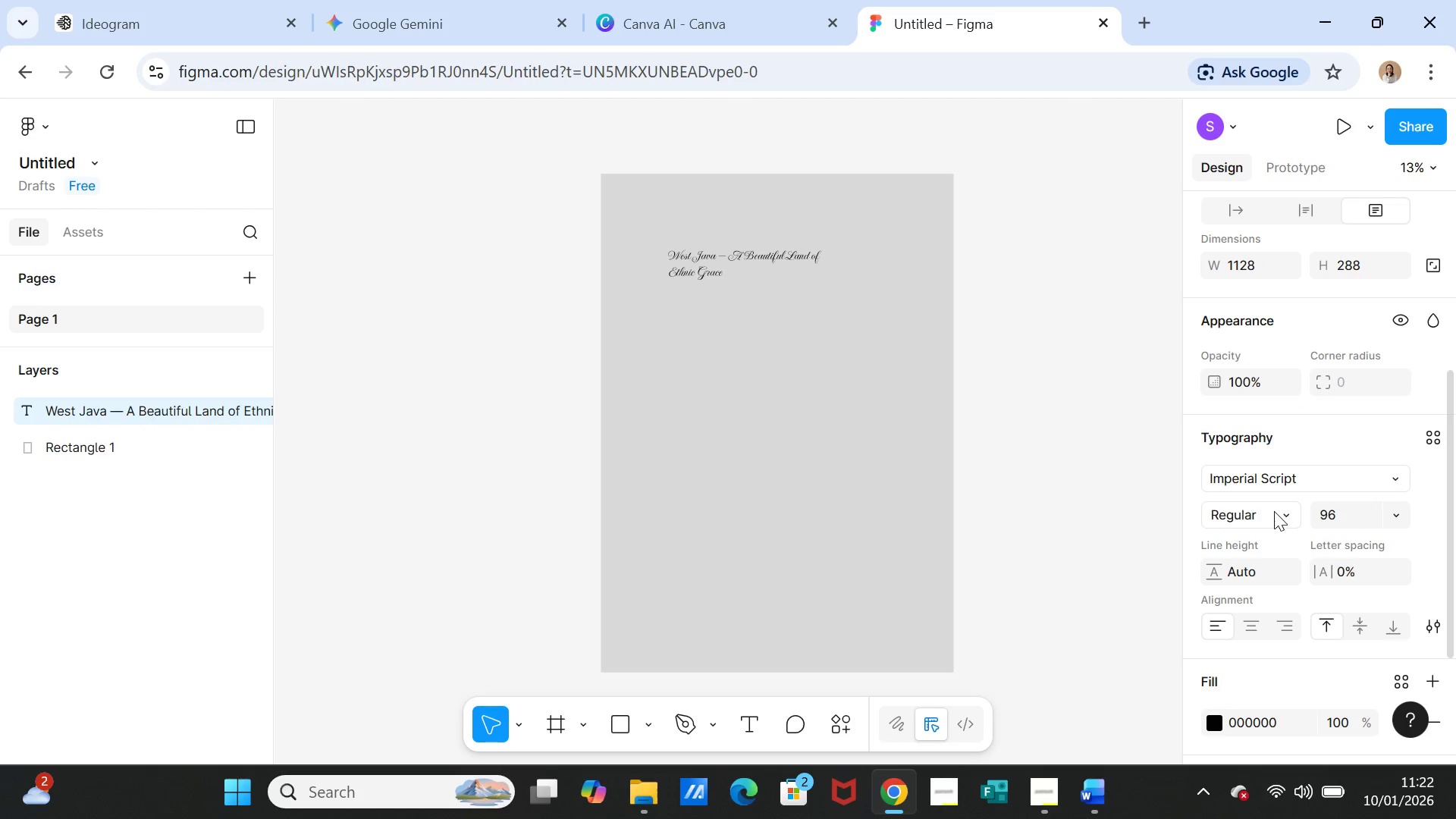 
left_click([1278, 511])
 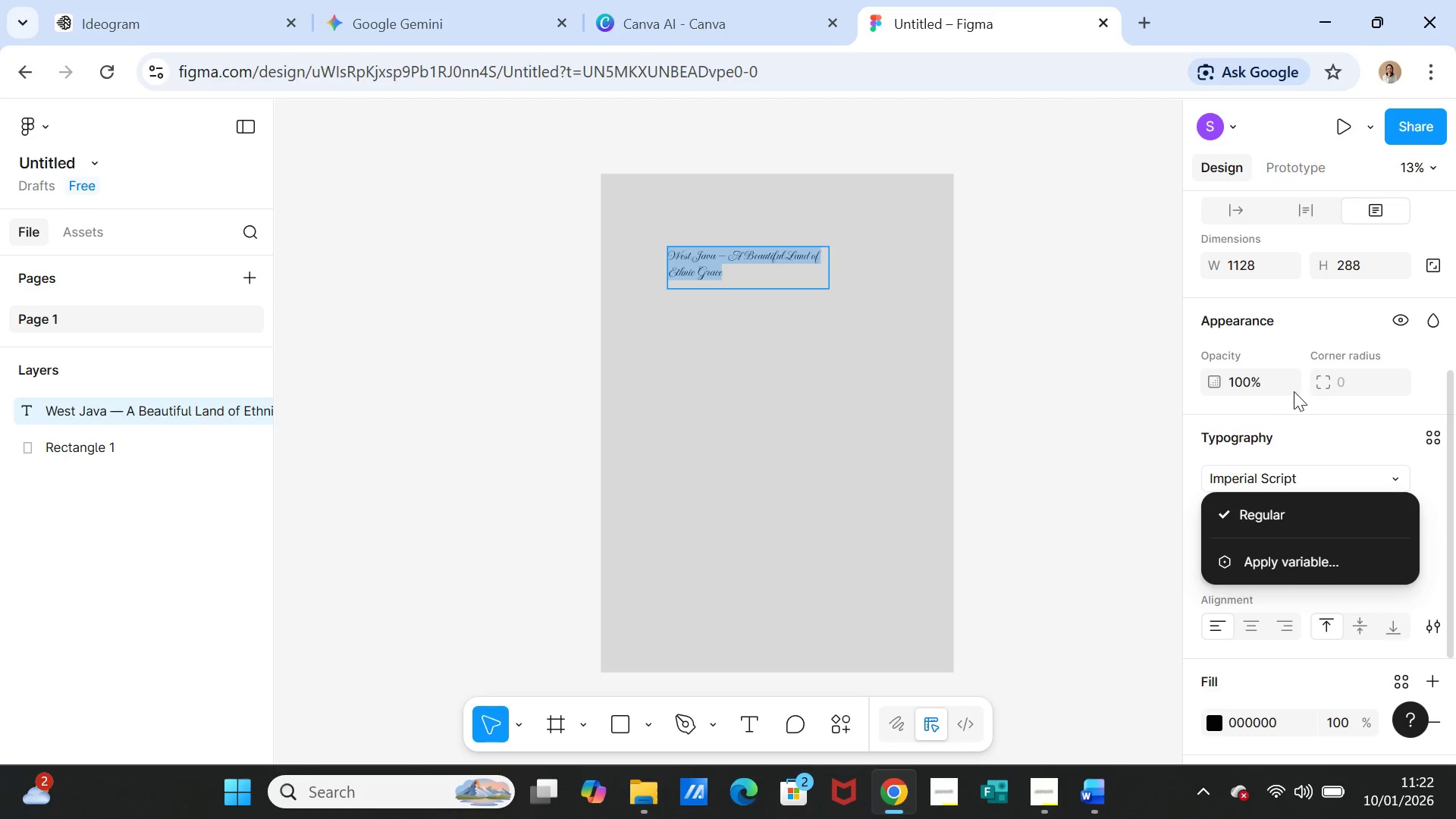 
left_click([1343, 430])
 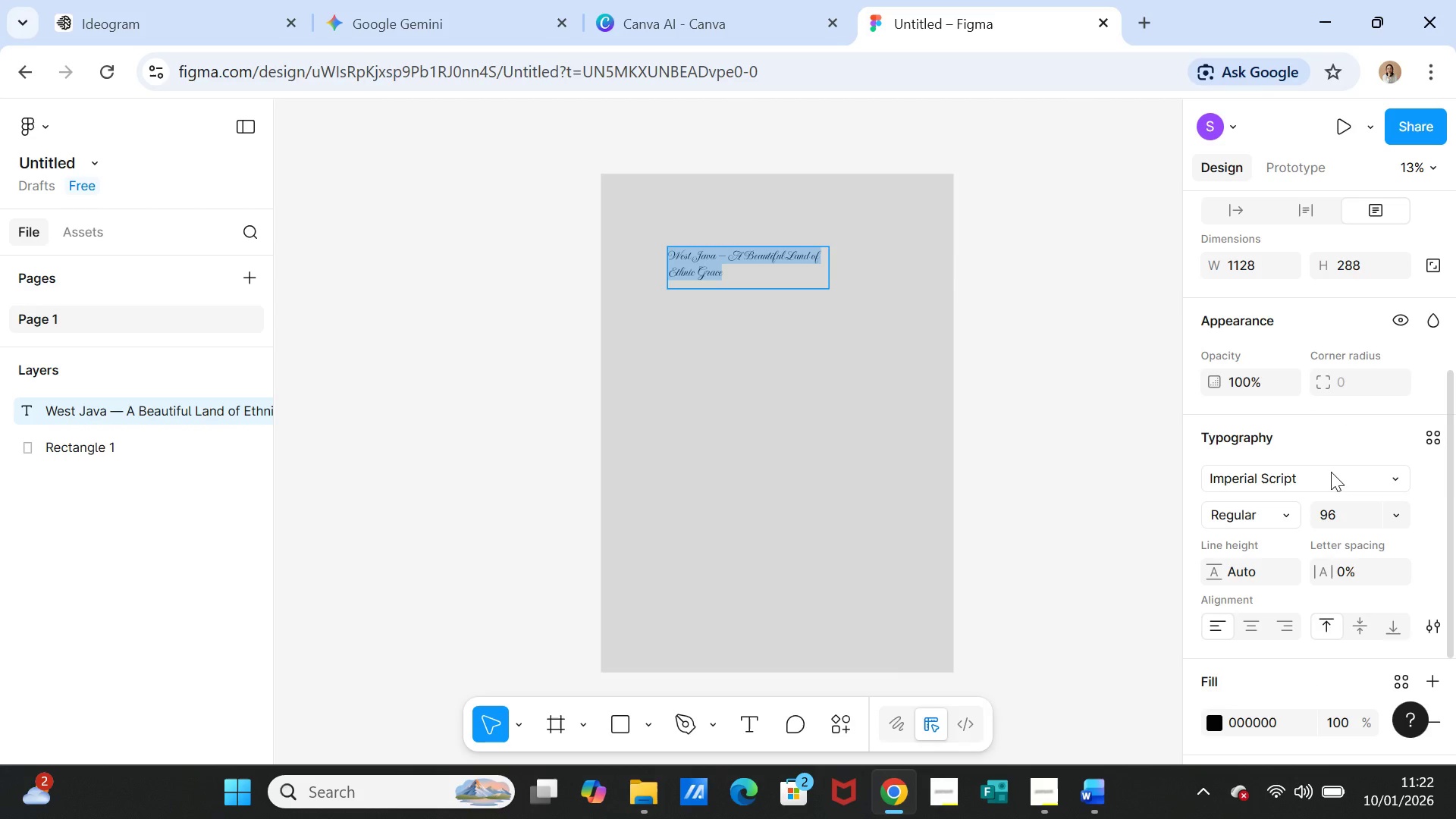 
left_click([1331, 472])
 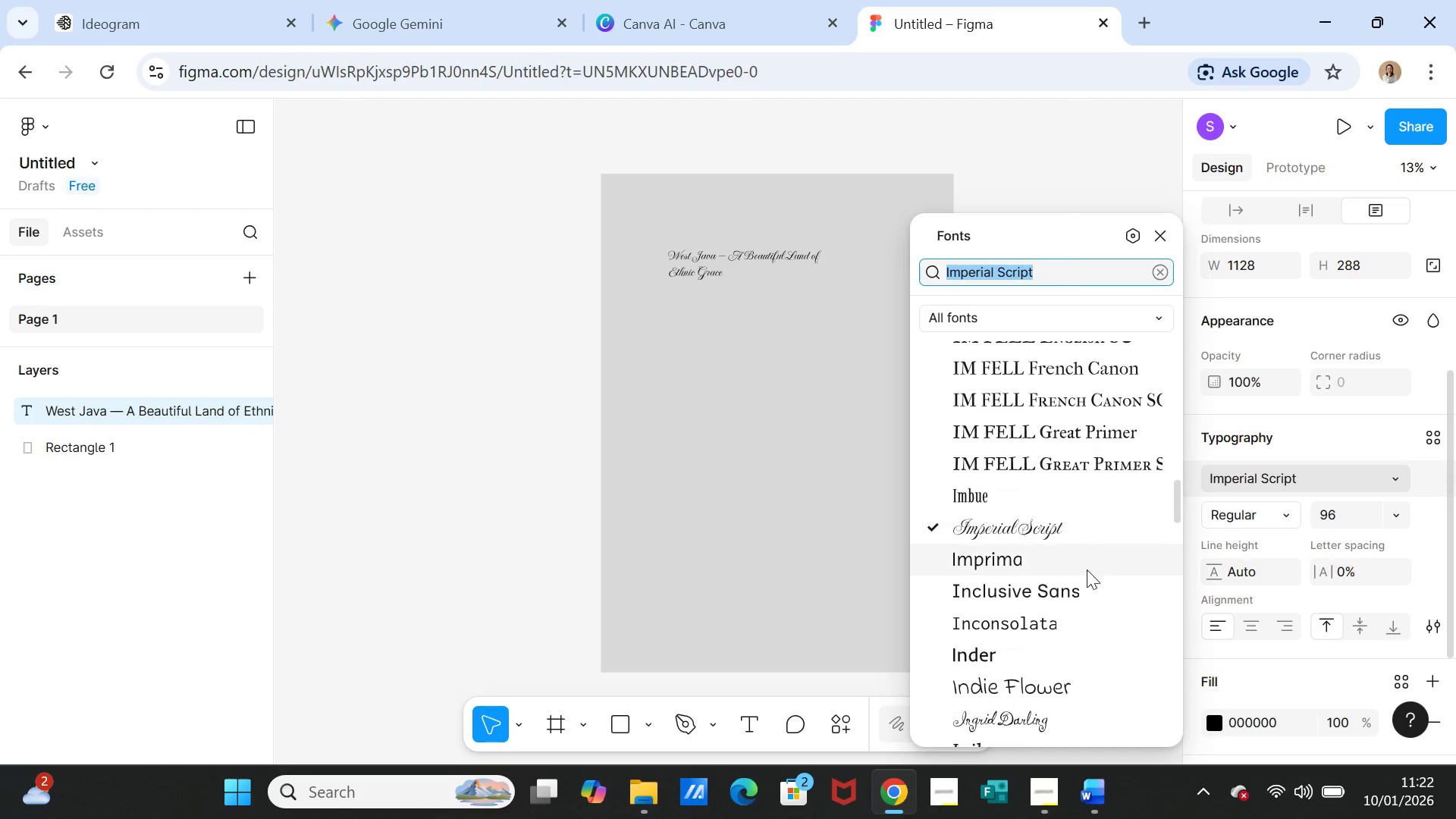 
scroll: coordinate [1081, 620], scroll_direction: down, amount: 1.0
 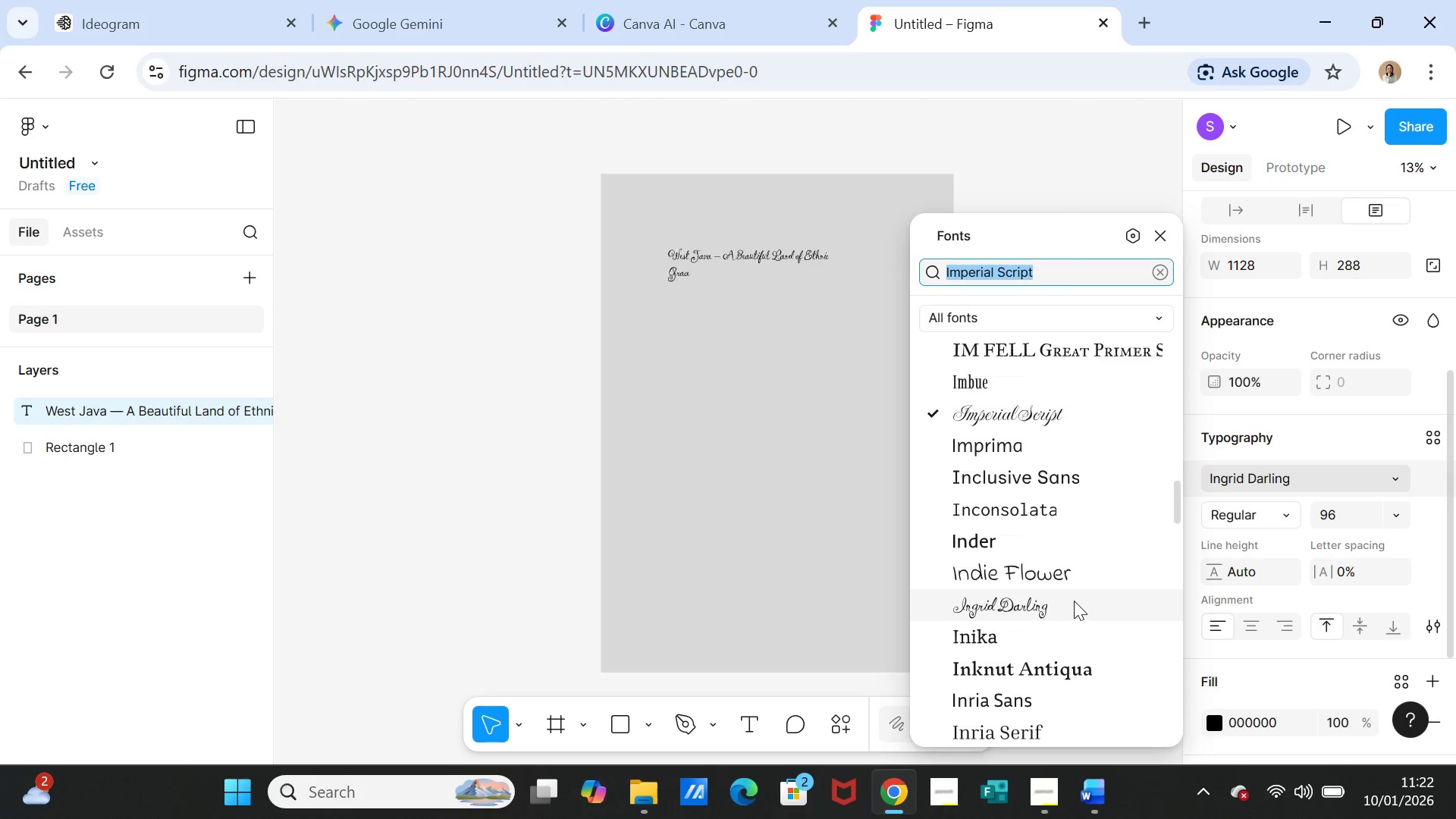 
left_click([1074, 601])
 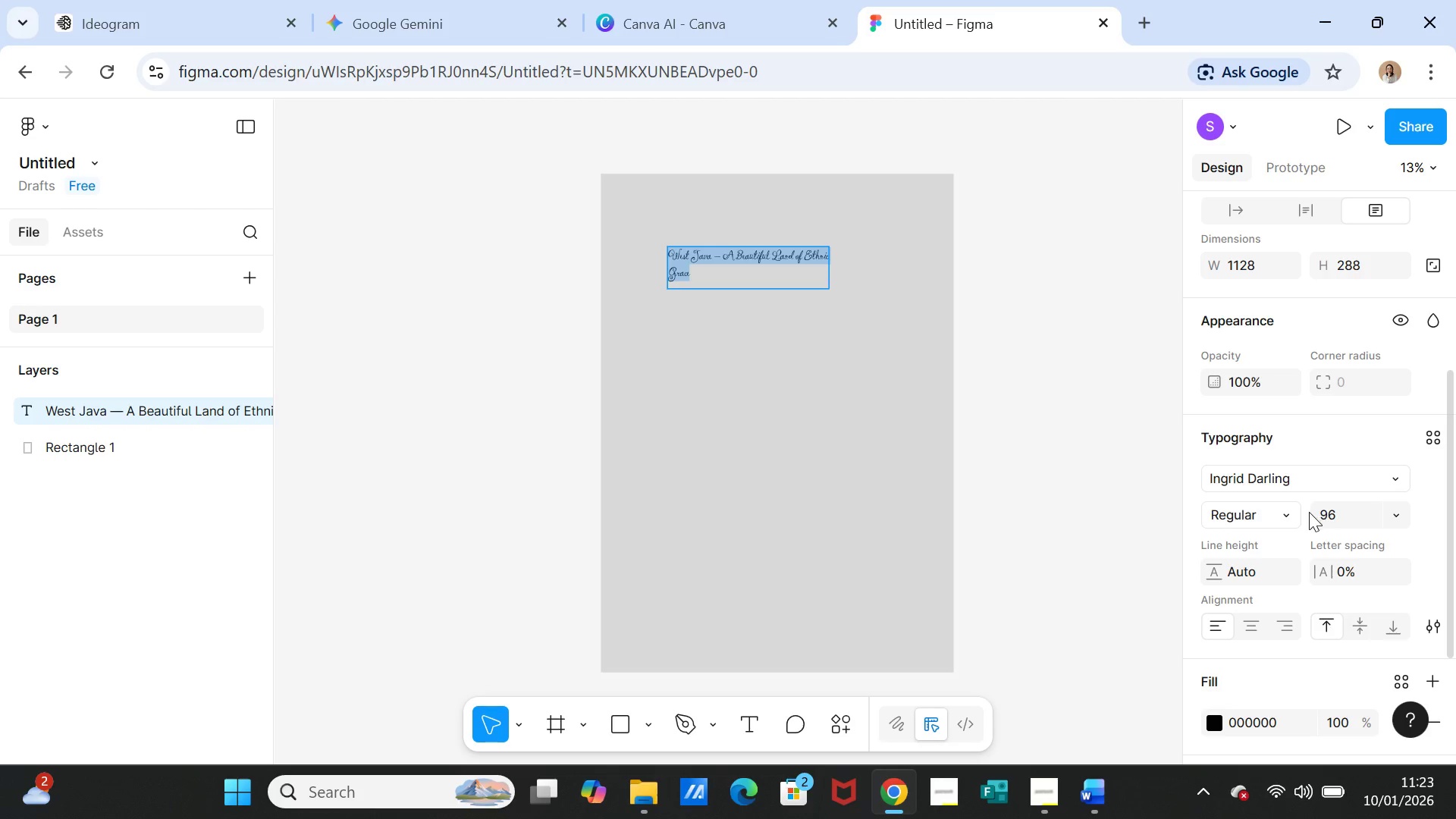 
left_click([1316, 477])
 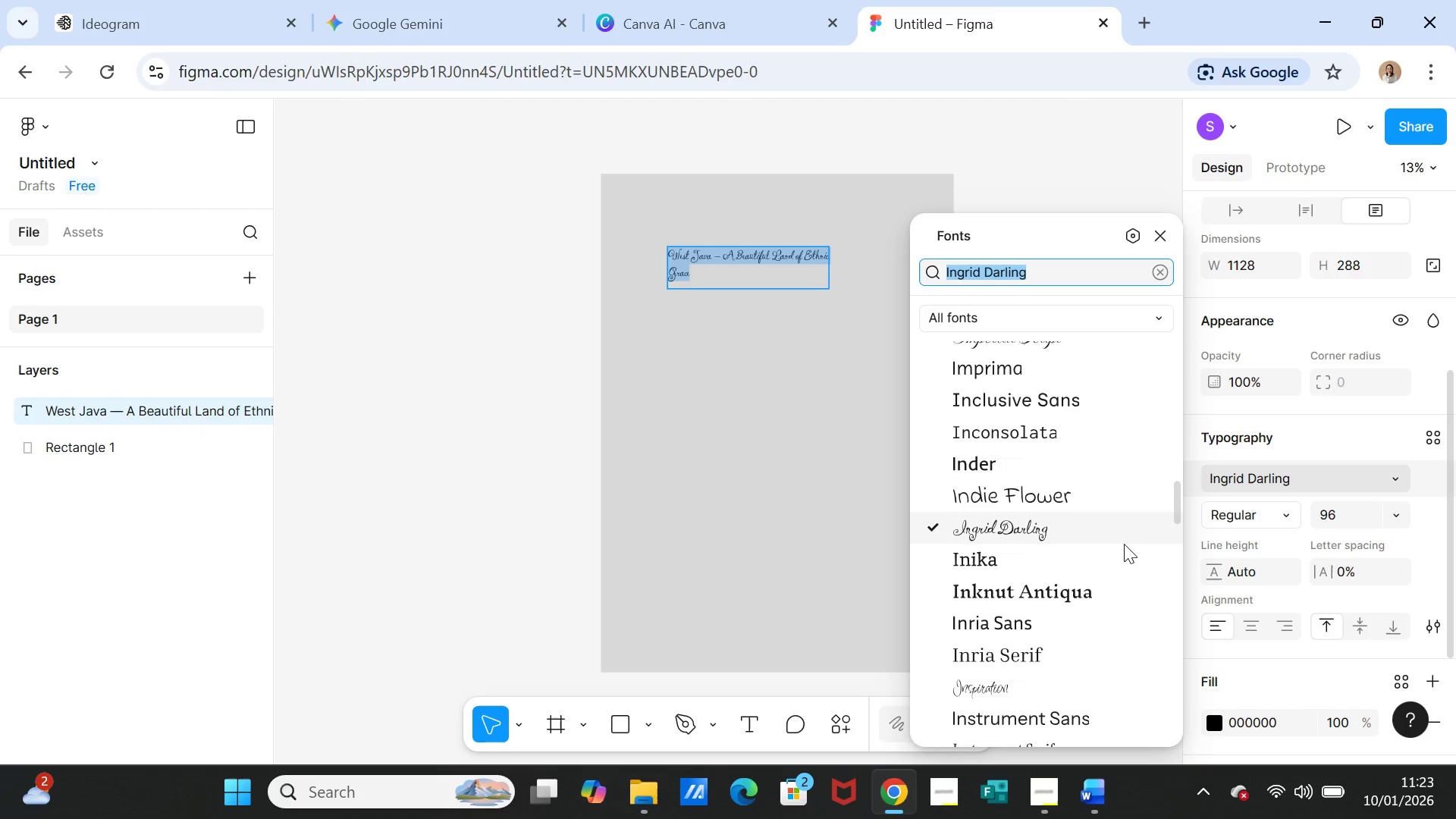 
scroll: coordinate [1119, 557], scroll_direction: down, amount: 3.0
 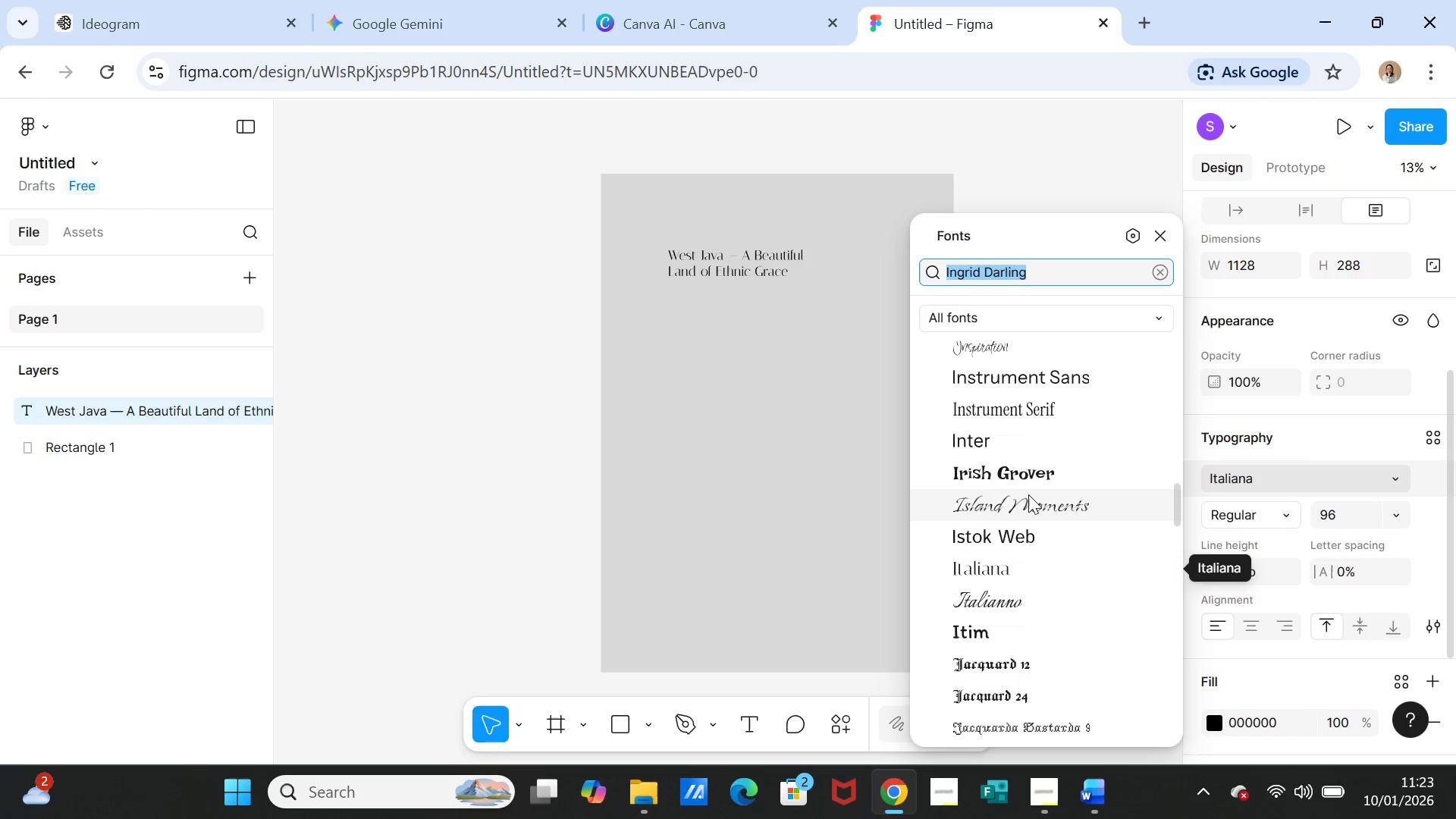 
left_click([1028, 494])
 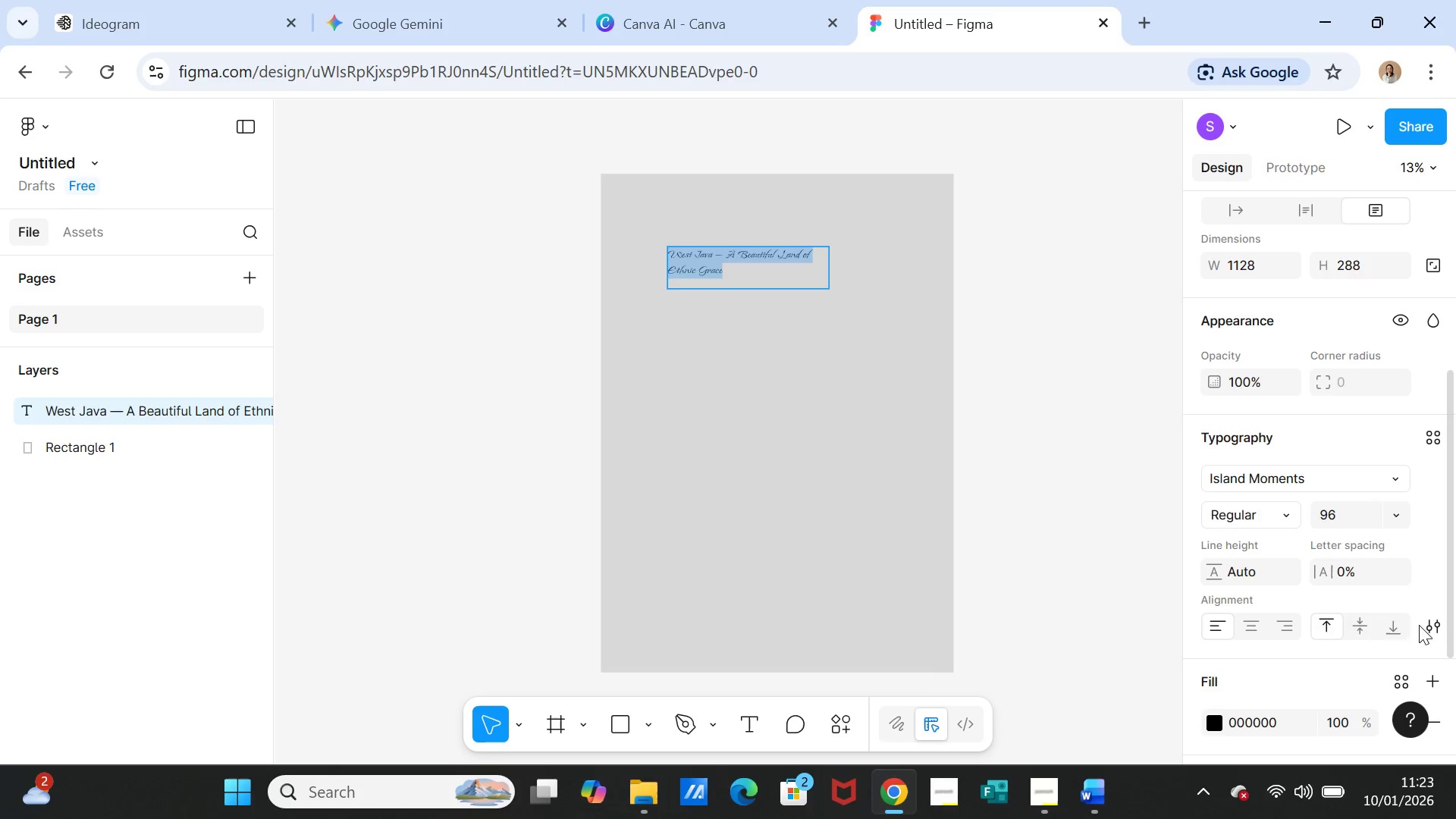 
left_click([1399, 515])
 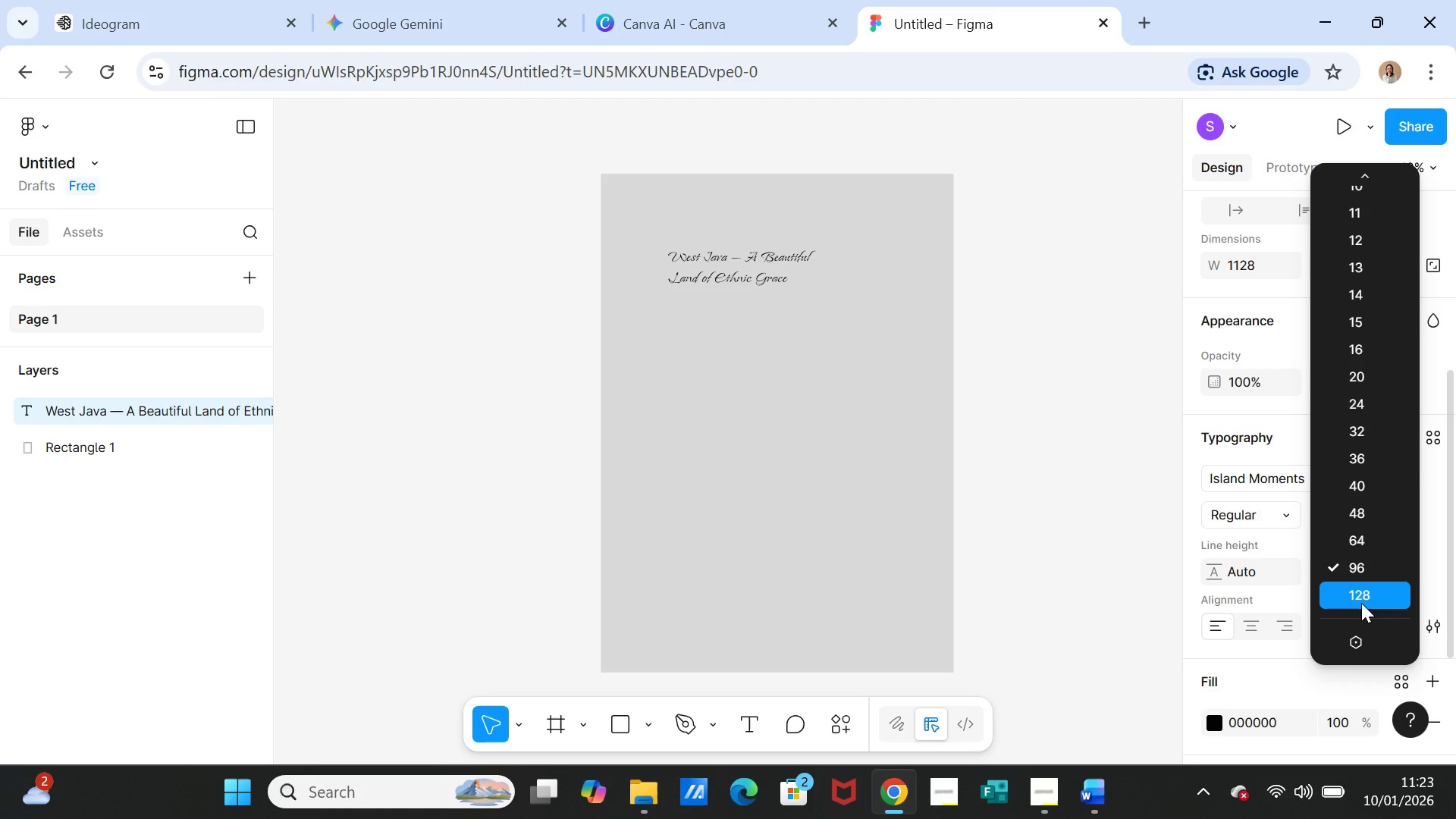 
wait(11.31)
 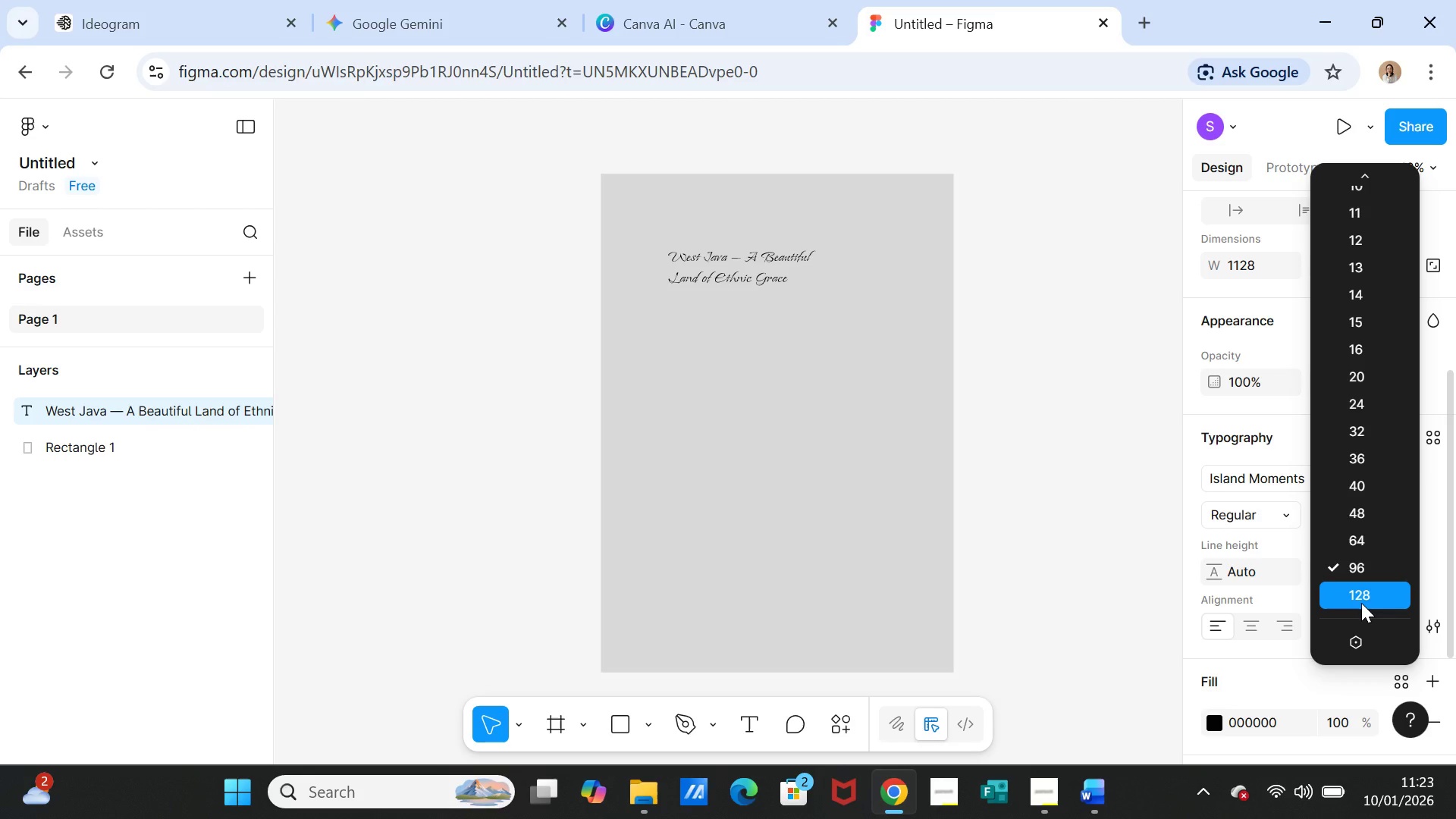 
left_click([1361, 603])
 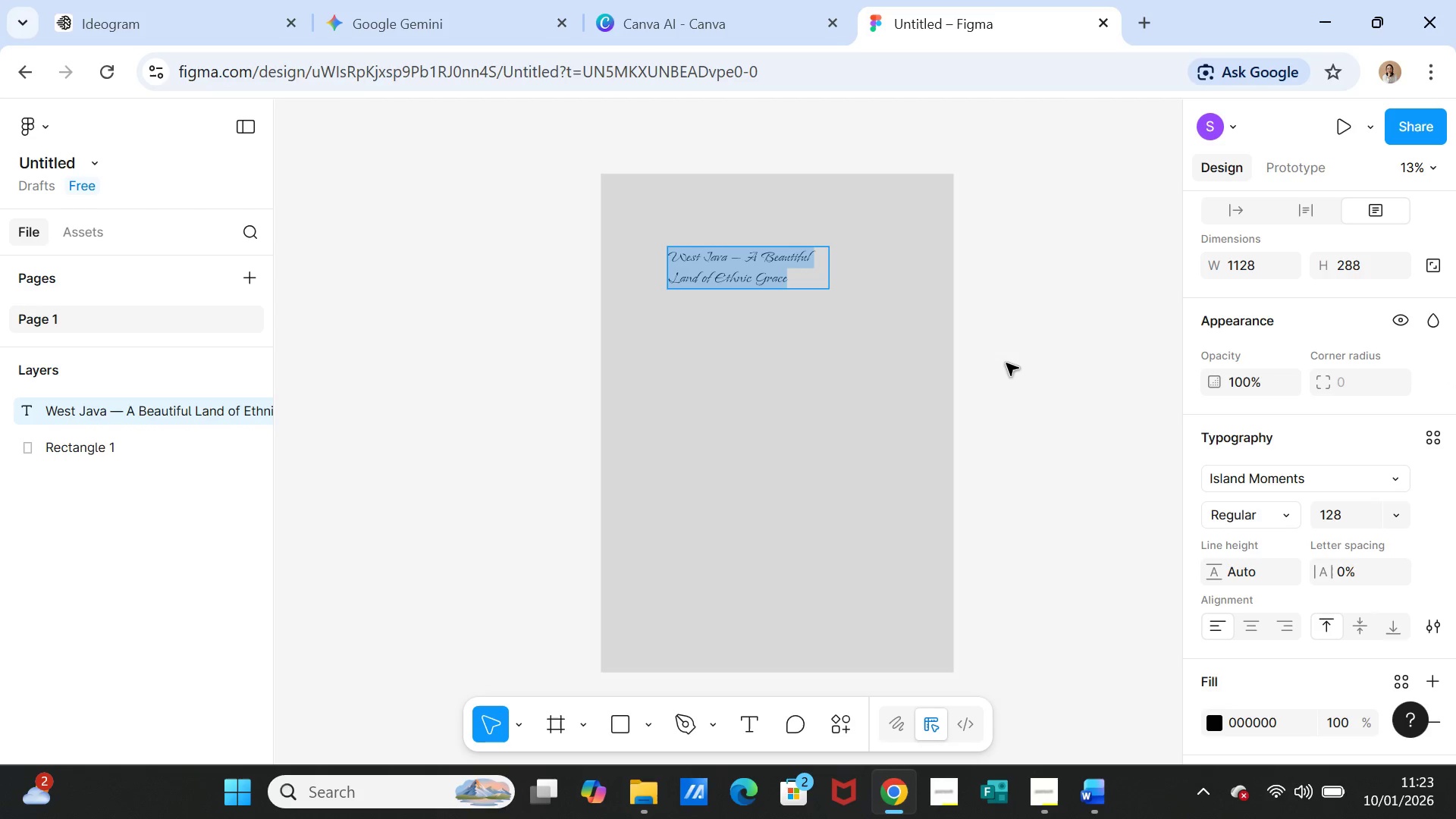 
left_click([766, 328])
 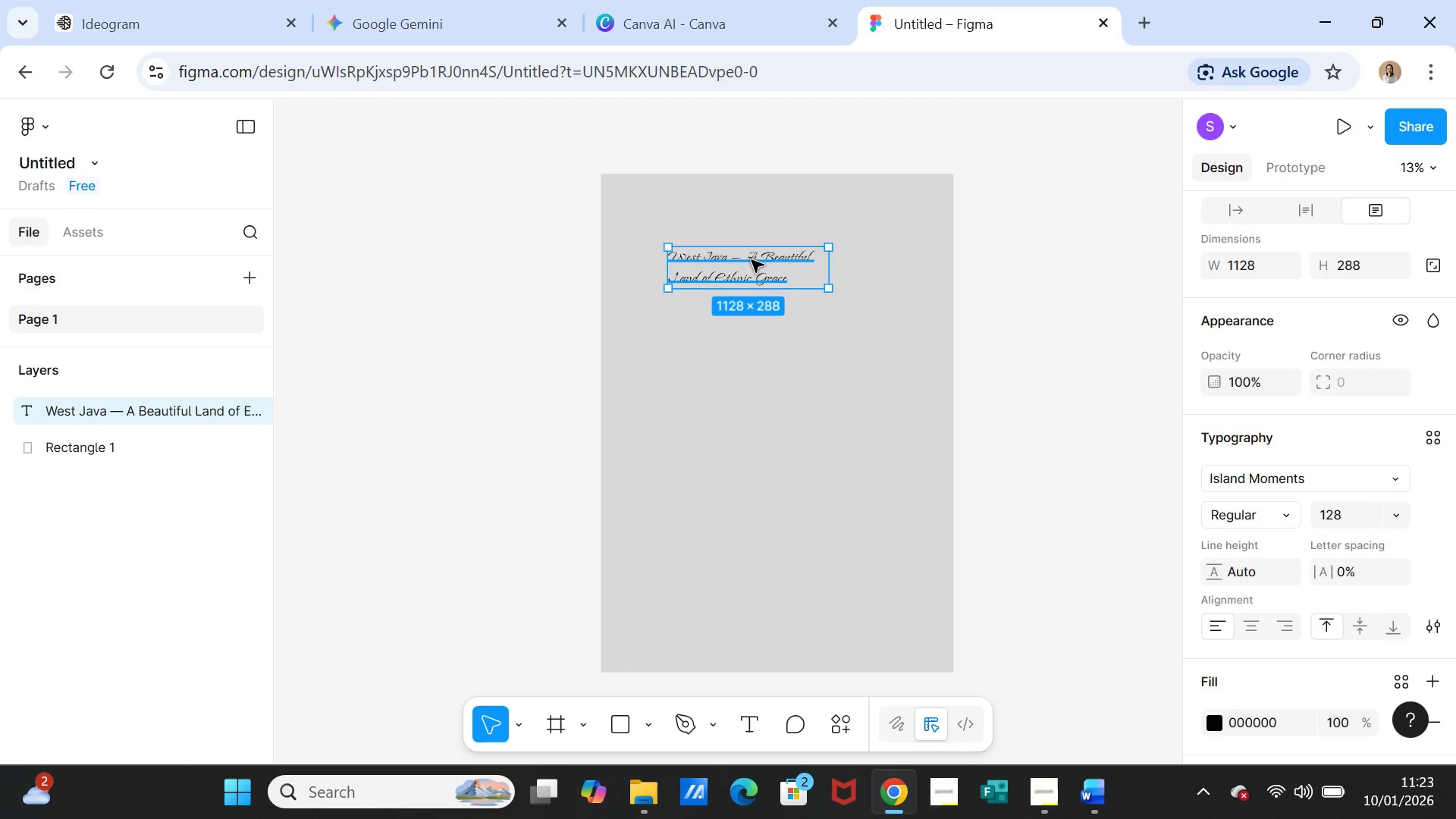 
left_click([752, 260])
 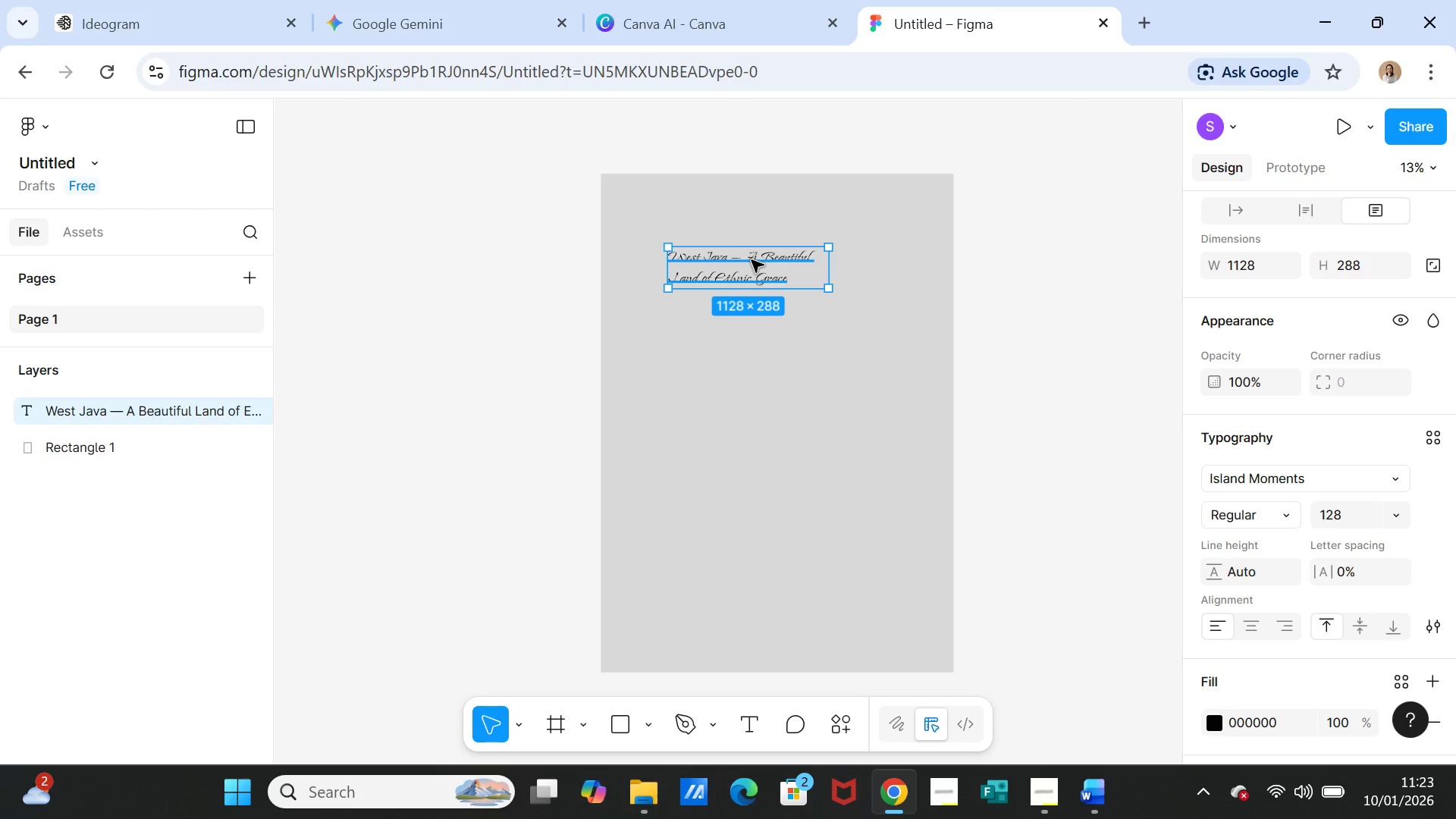 
double_click([752, 260])
 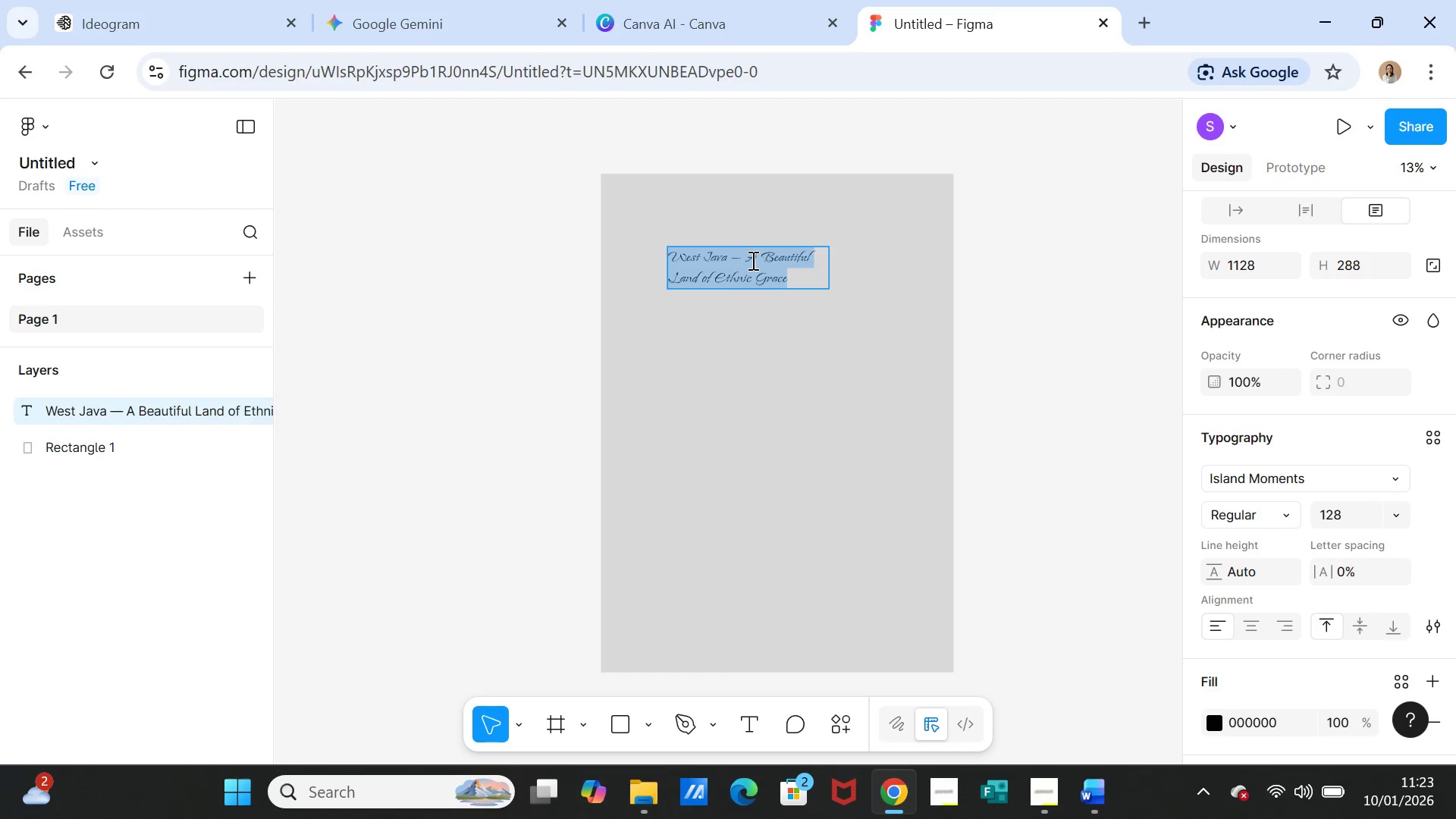 
triple_click([752, 260])
 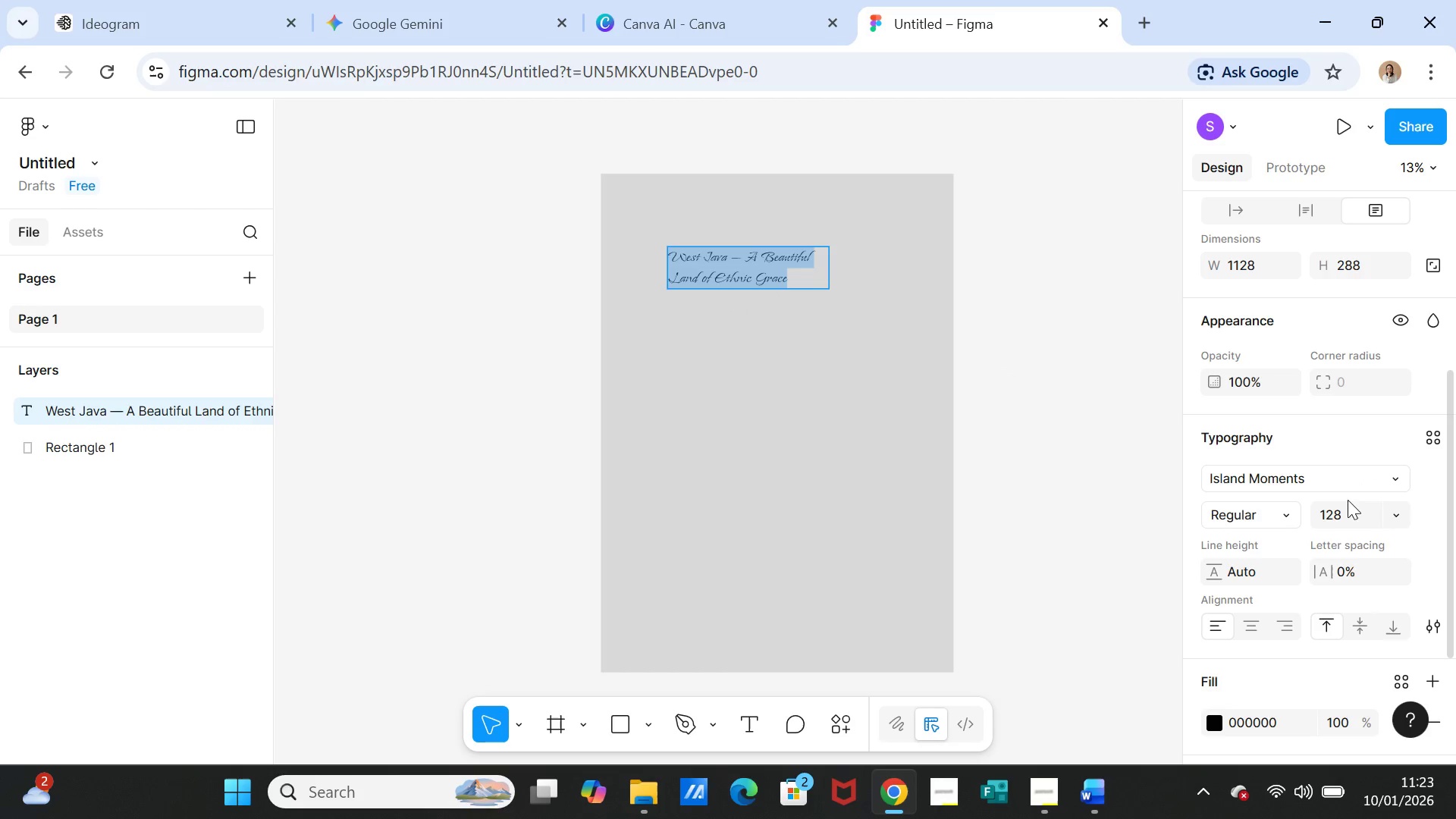 
left_click([1282, 516])
 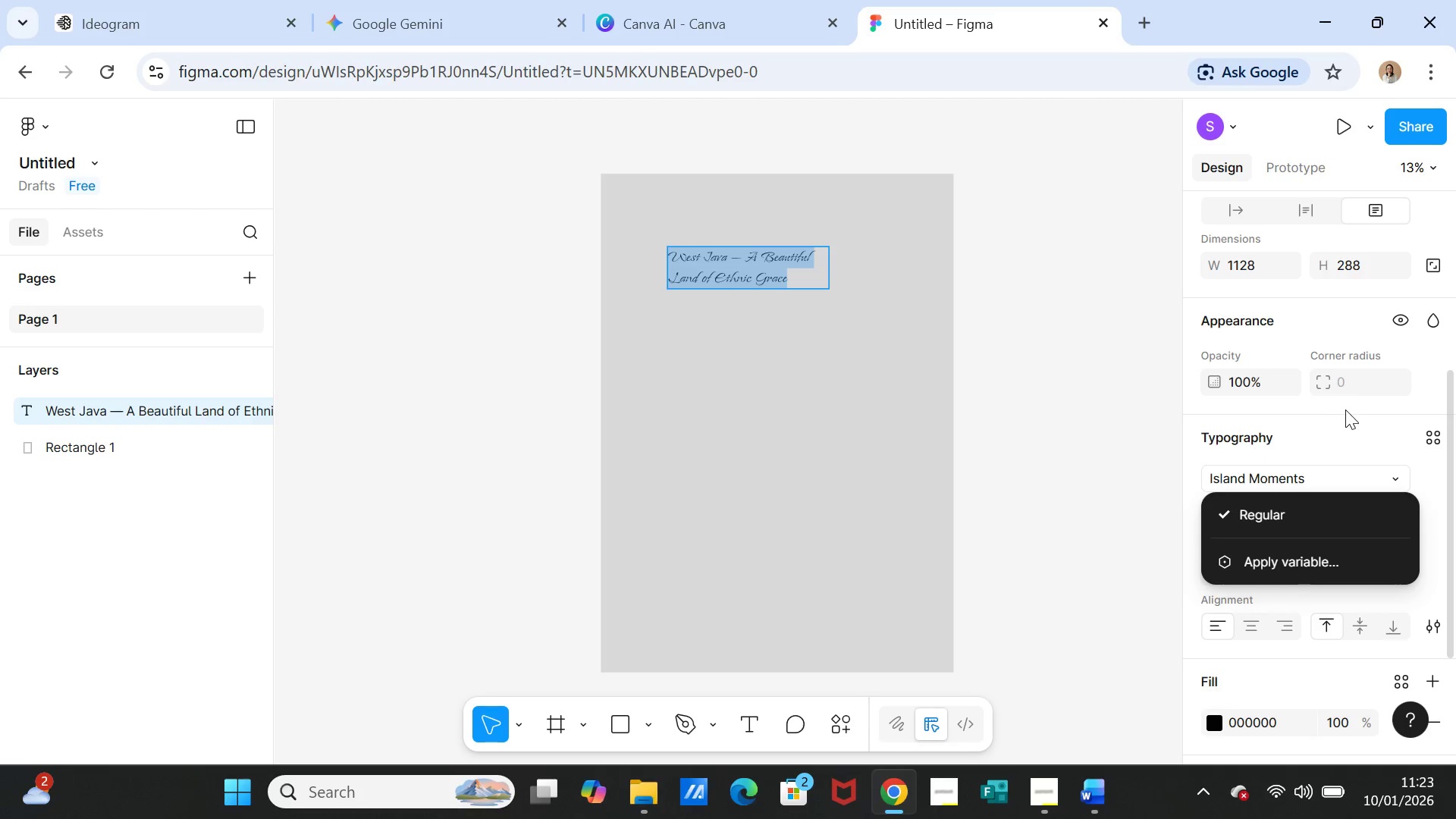 
left_click([1348, 422])
 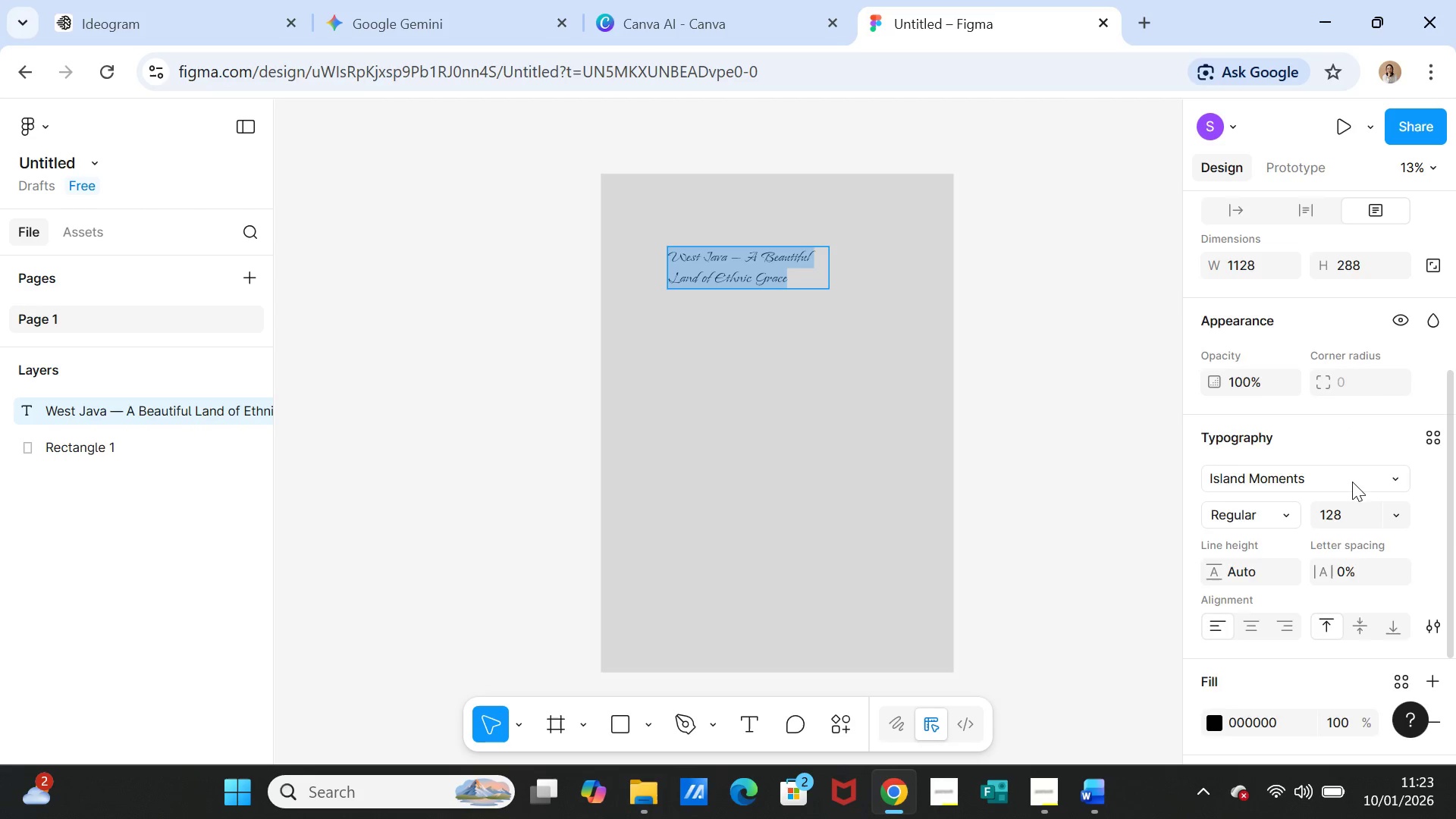 
scroll: coordinate [1352, 483], scroll_direction: down, amount: 1.0
 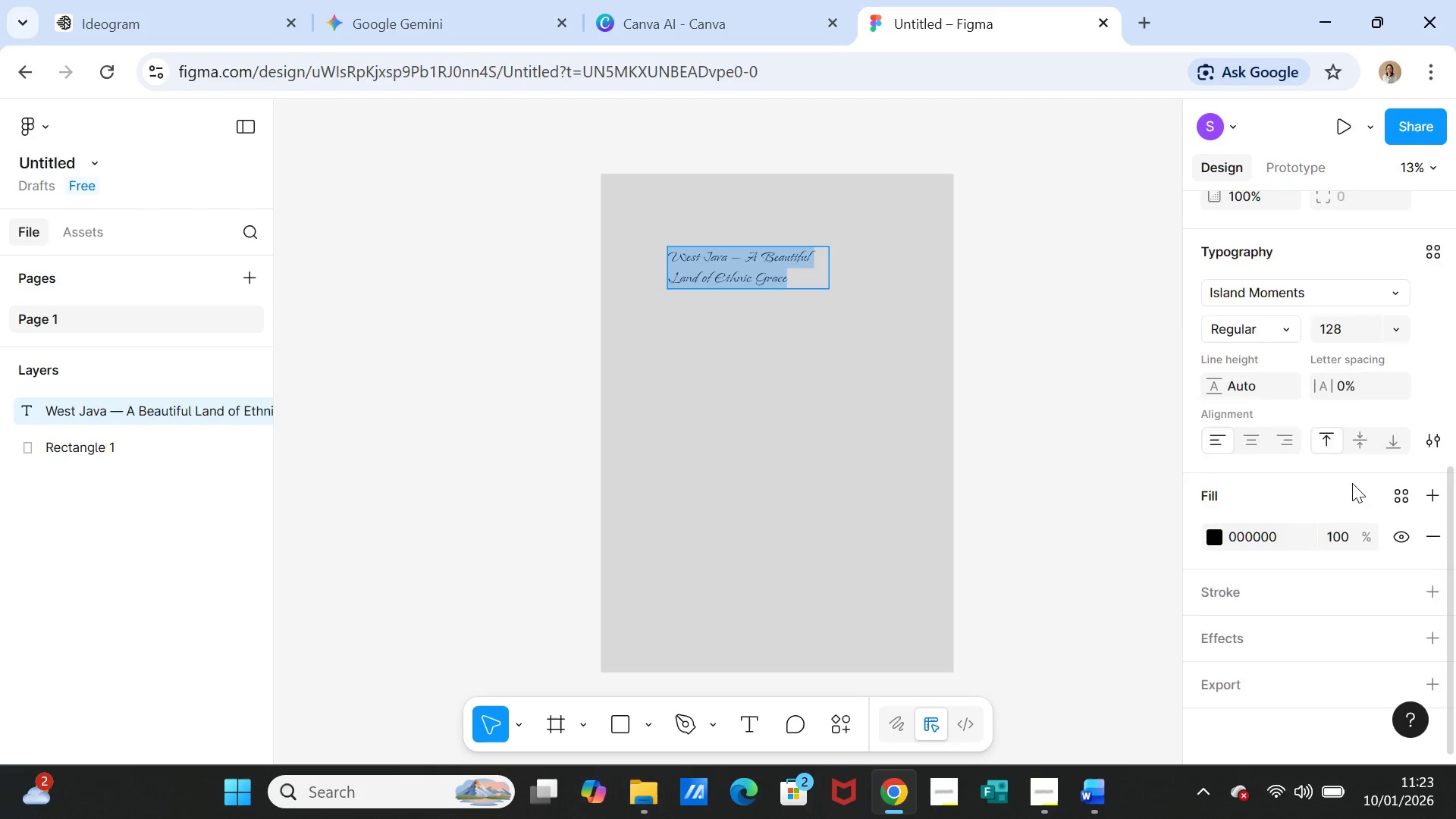 
scroll: coordinate [1352, 483], scroll_direction: up, amount: 2.0
 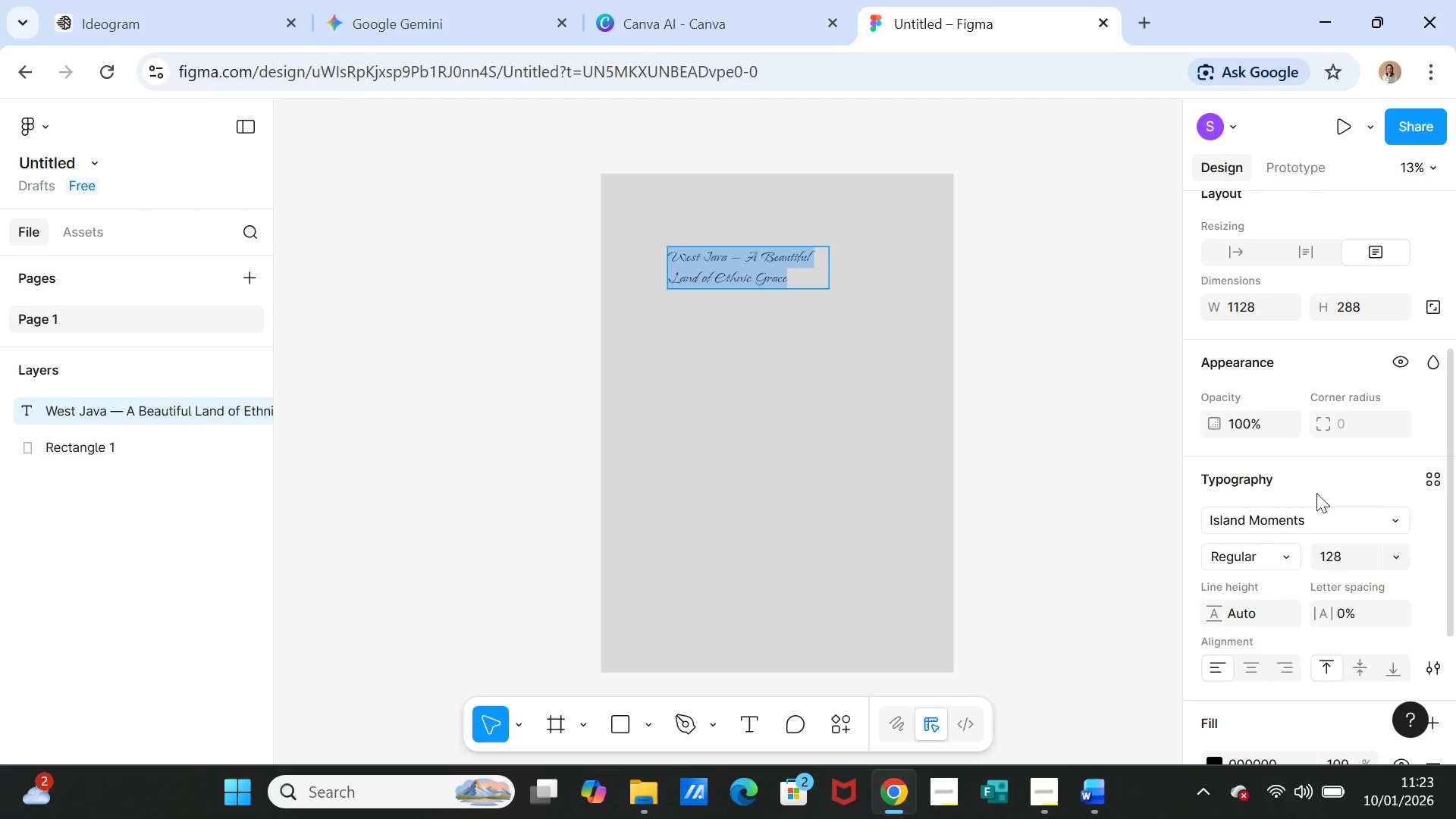 
scroll: coordinate [1316, 499], scroll_direction: down, amount: 1.0
 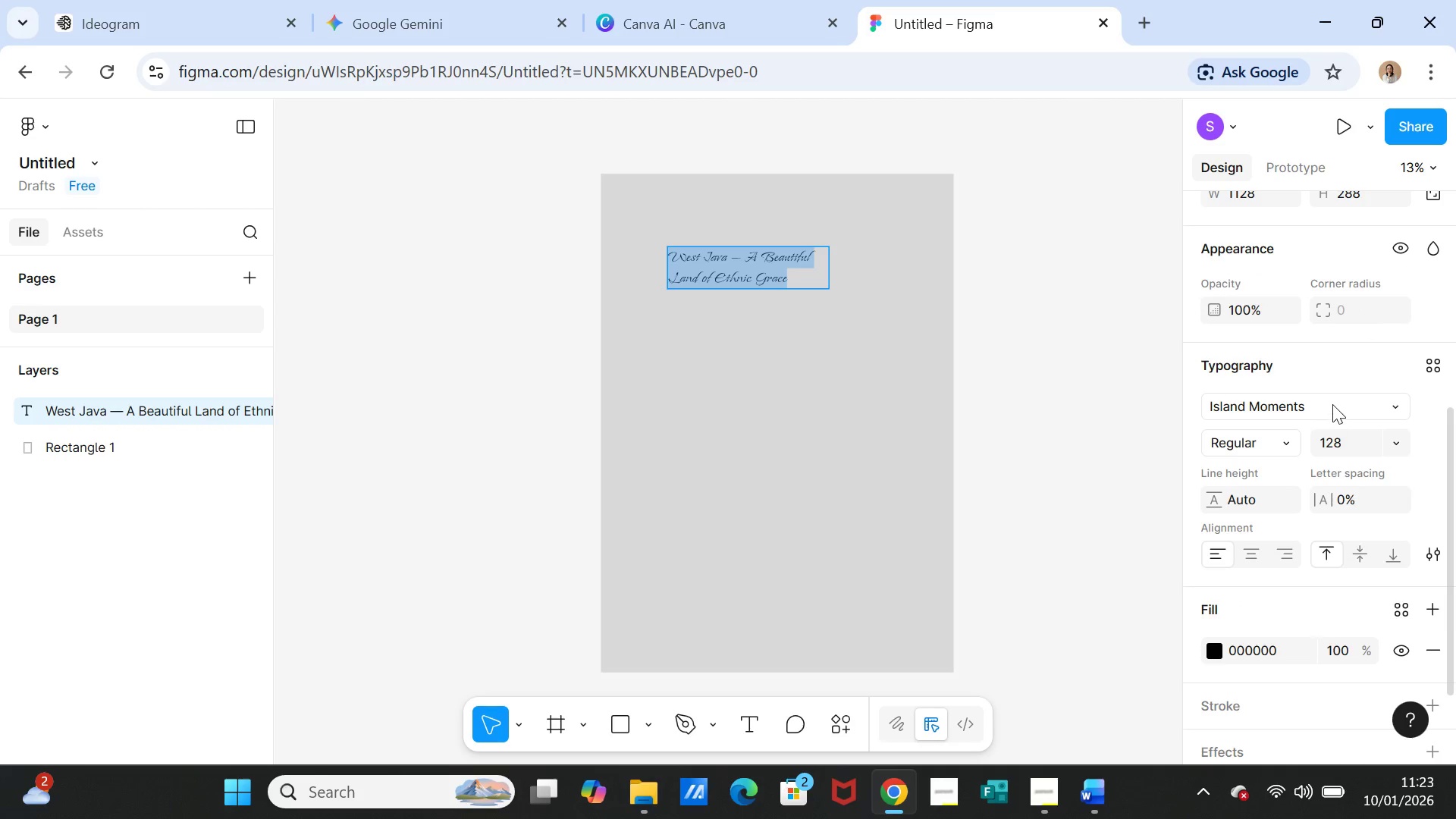 
left_click([1332, 404])
 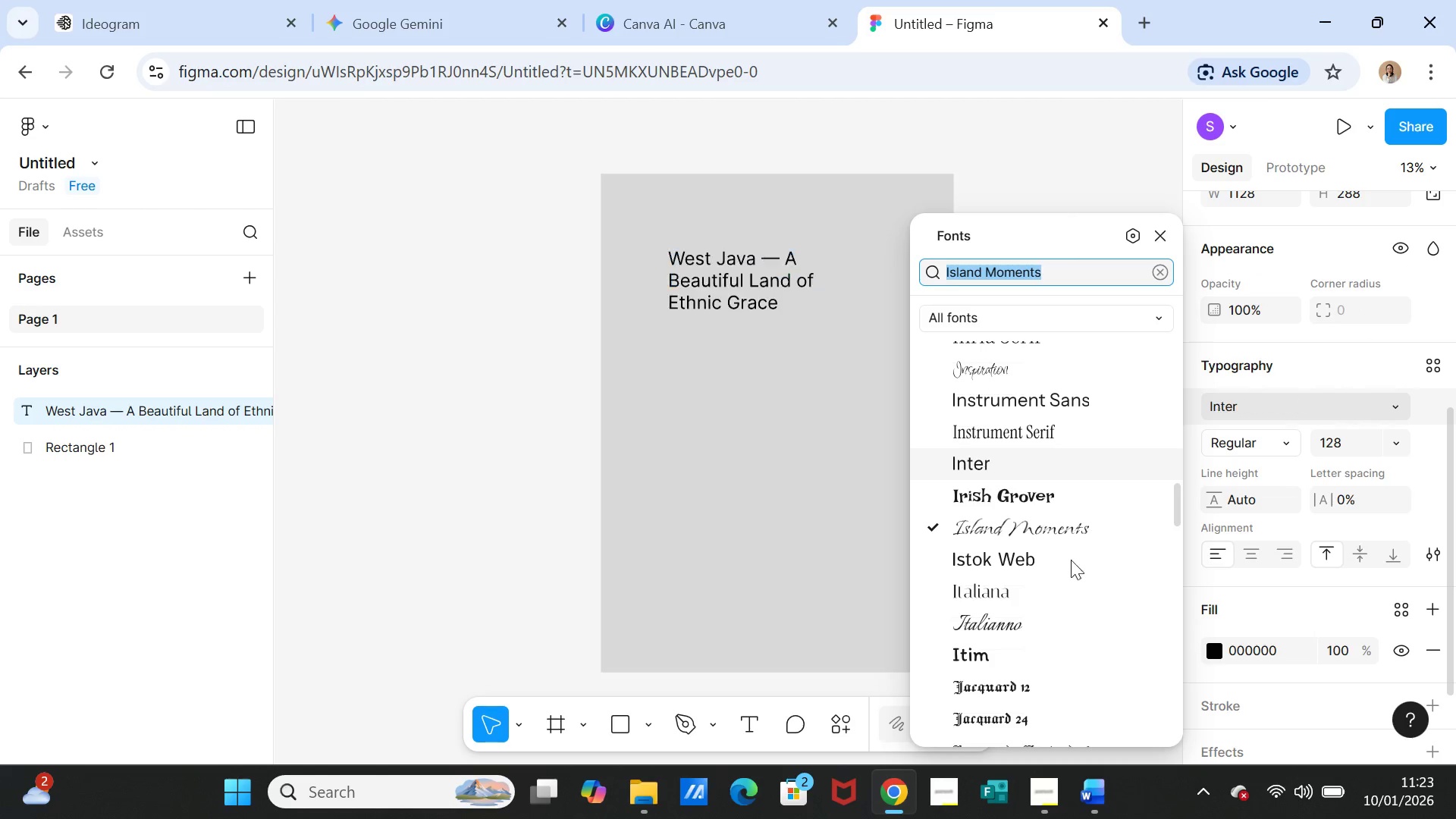 
scroll: coordinate [1063, 570], scroll_direction: down, amount: 1.0
 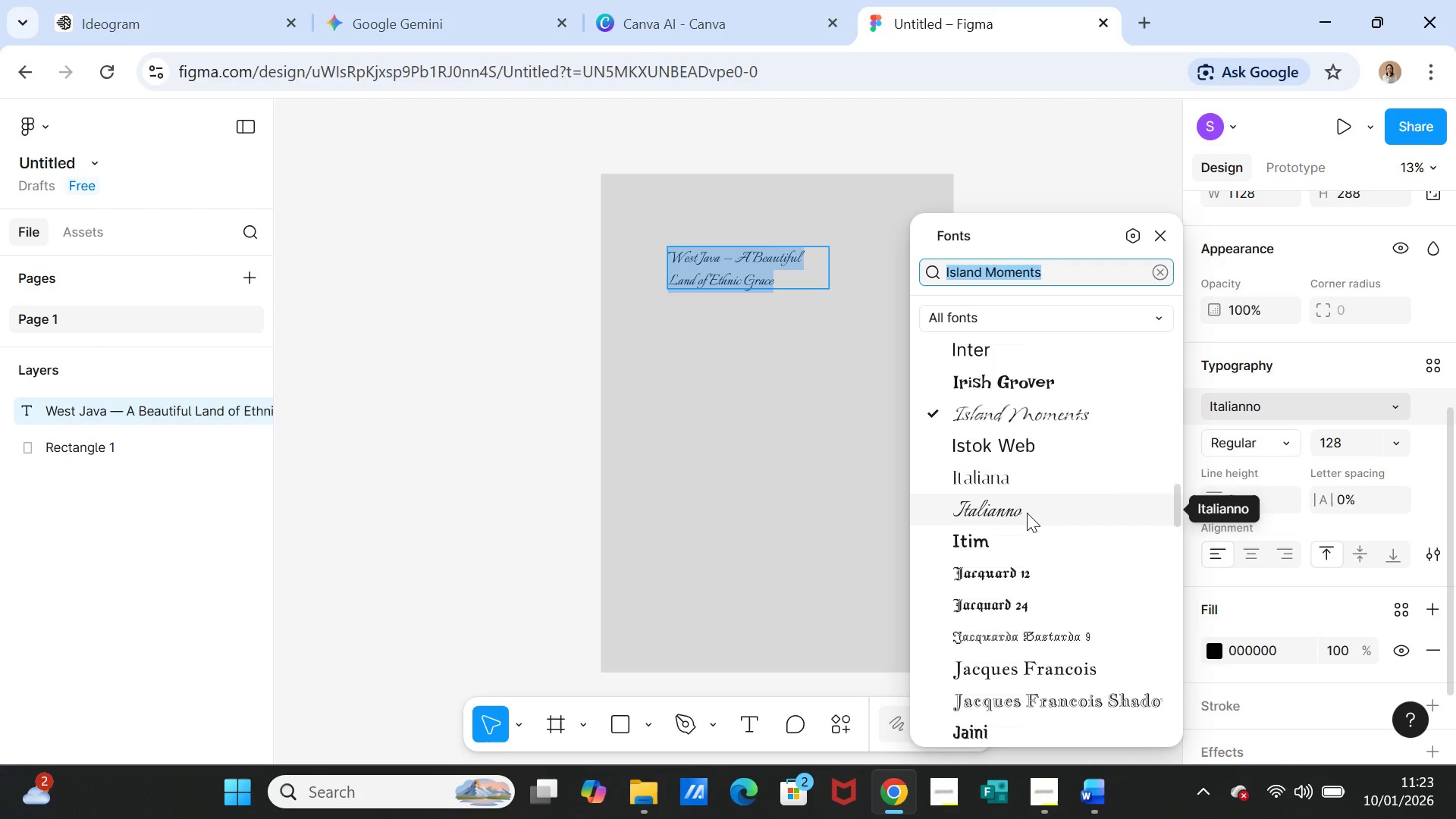 
wait(12.49)
 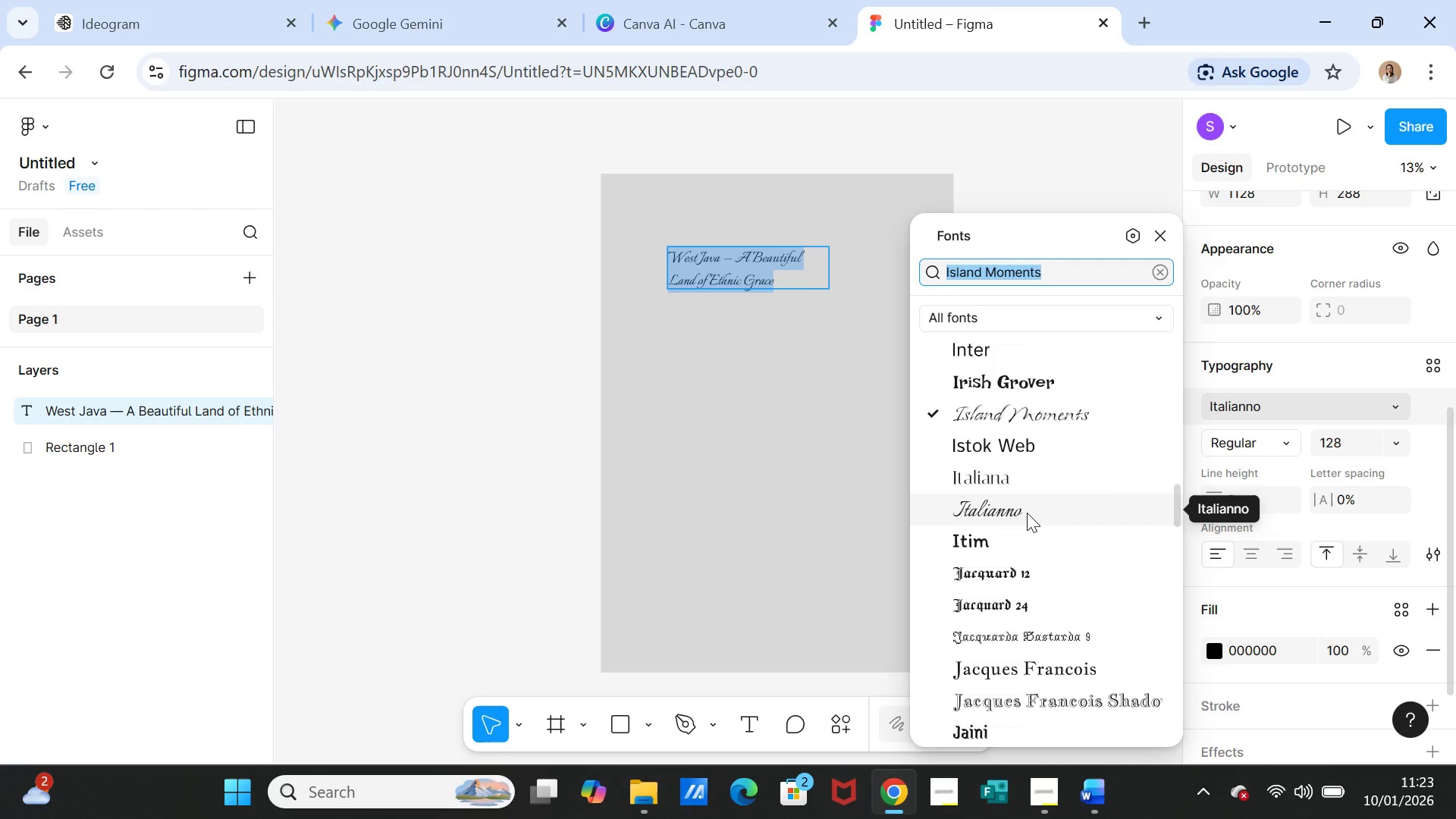 
scroll: coordinate [1021, 676], scroll_direction: down, amount: 2.0
 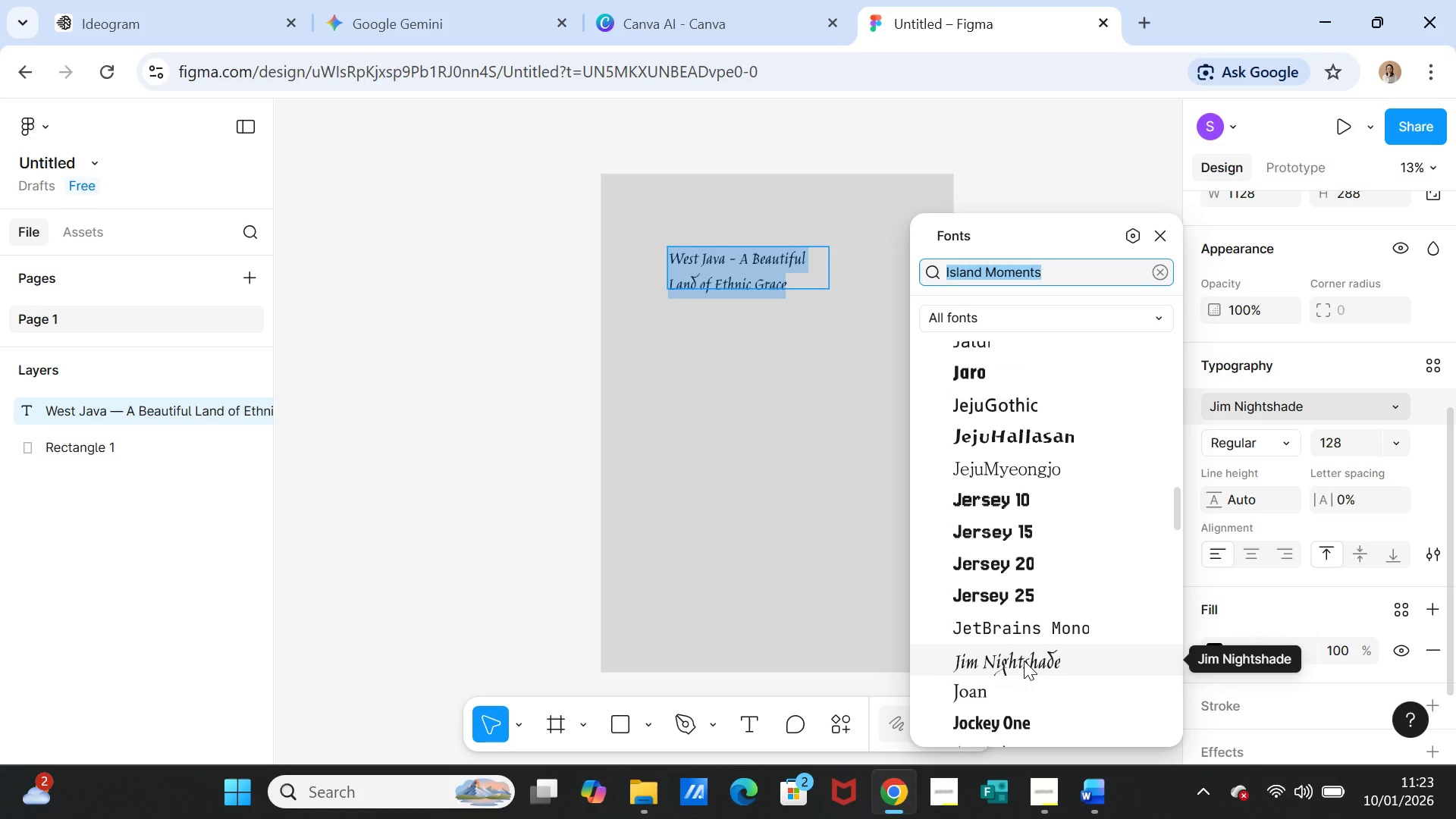 
left_click([1024, 661])
 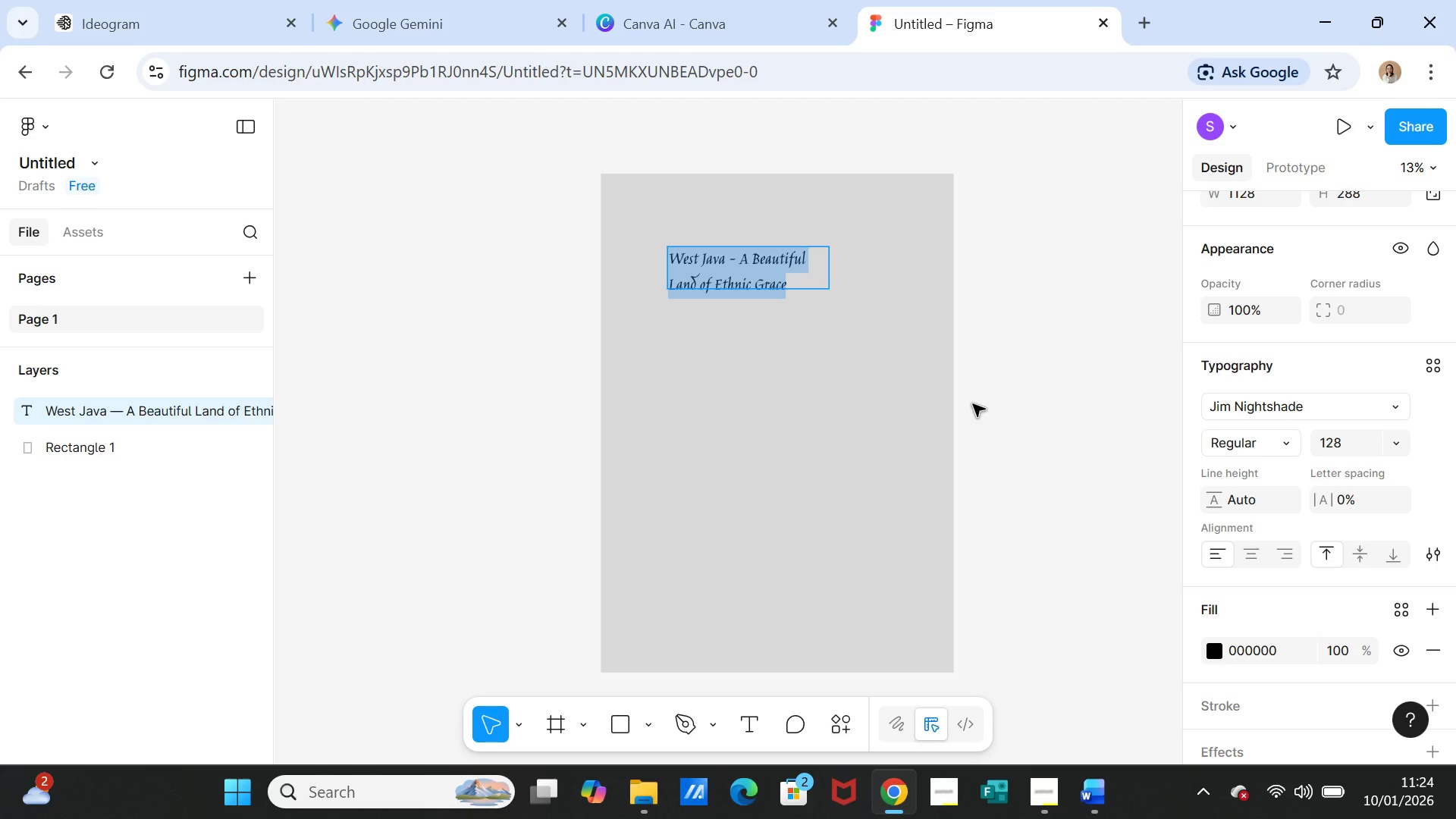 
wait(14.3)
 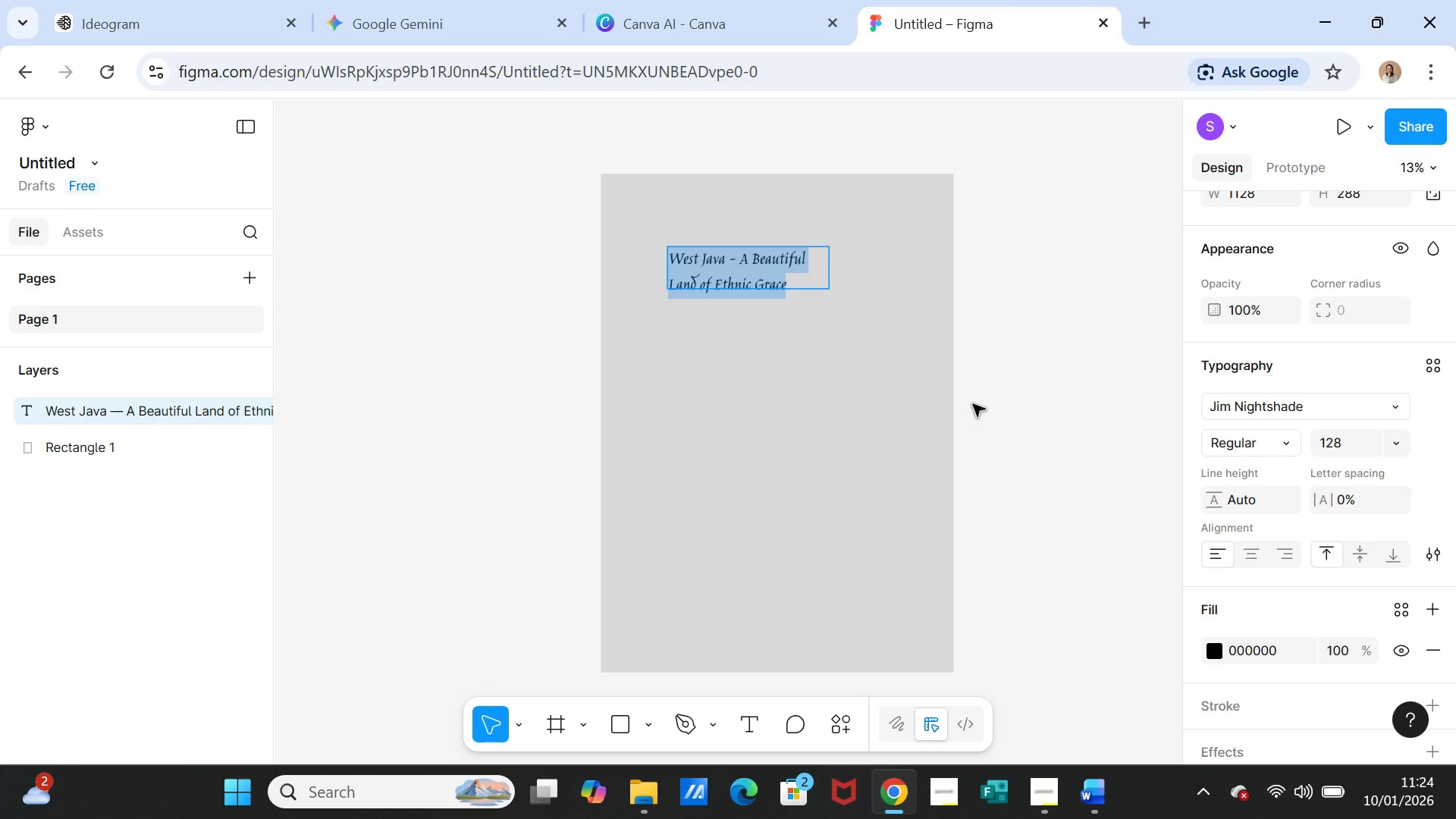 
left_click([743, 258])
 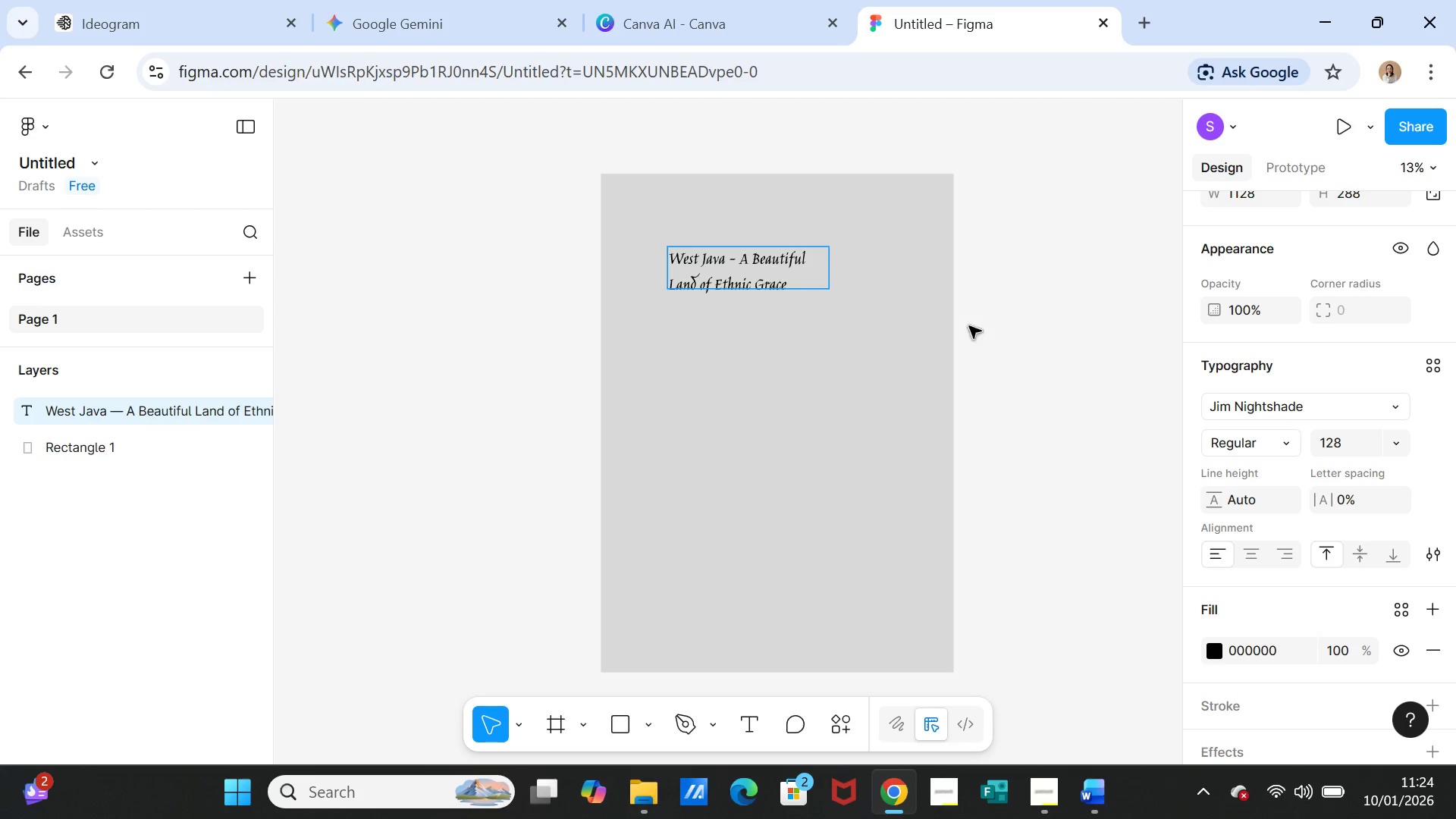 
wait(8.58)
 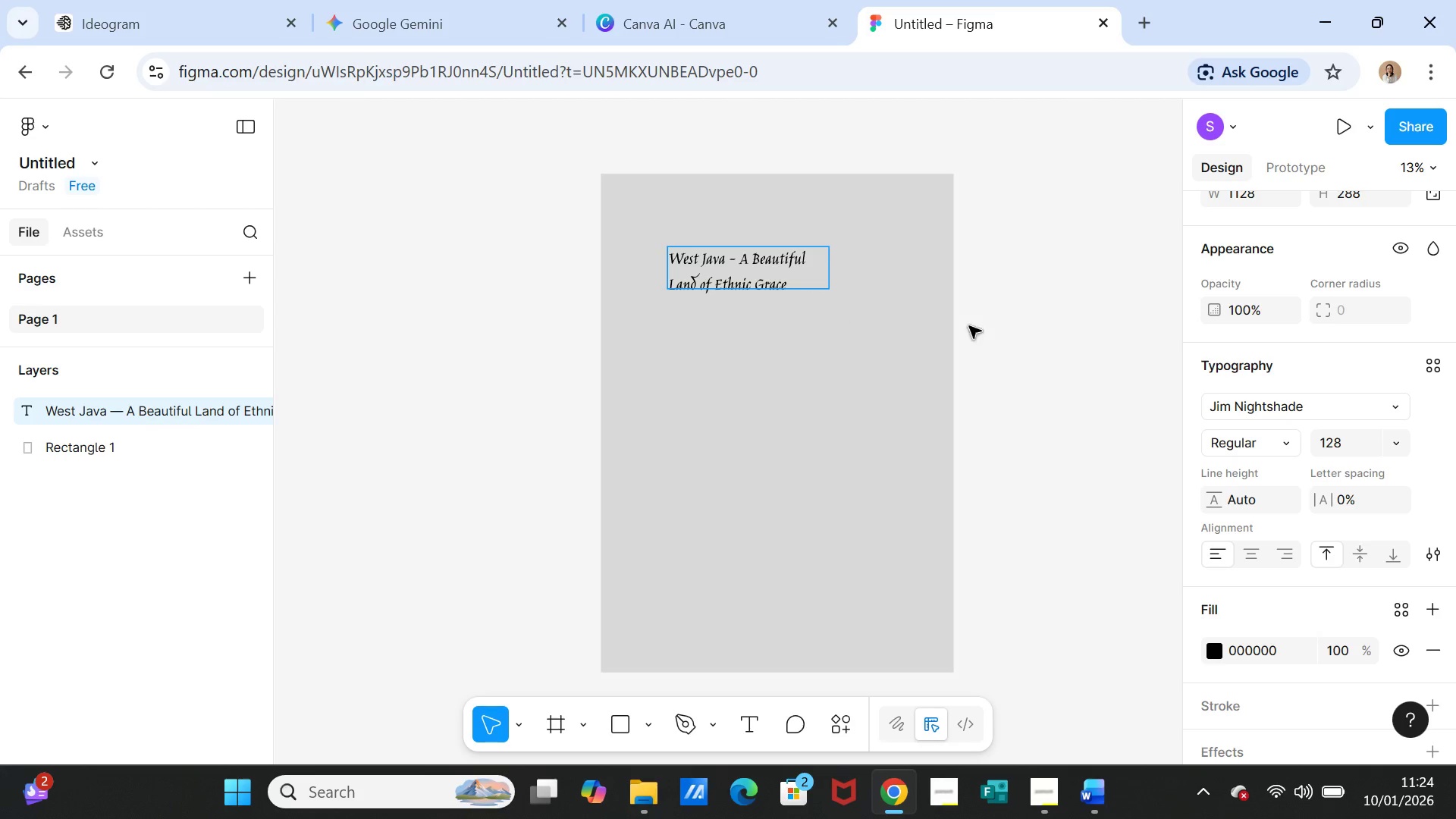 
left_click([1259, 556])
 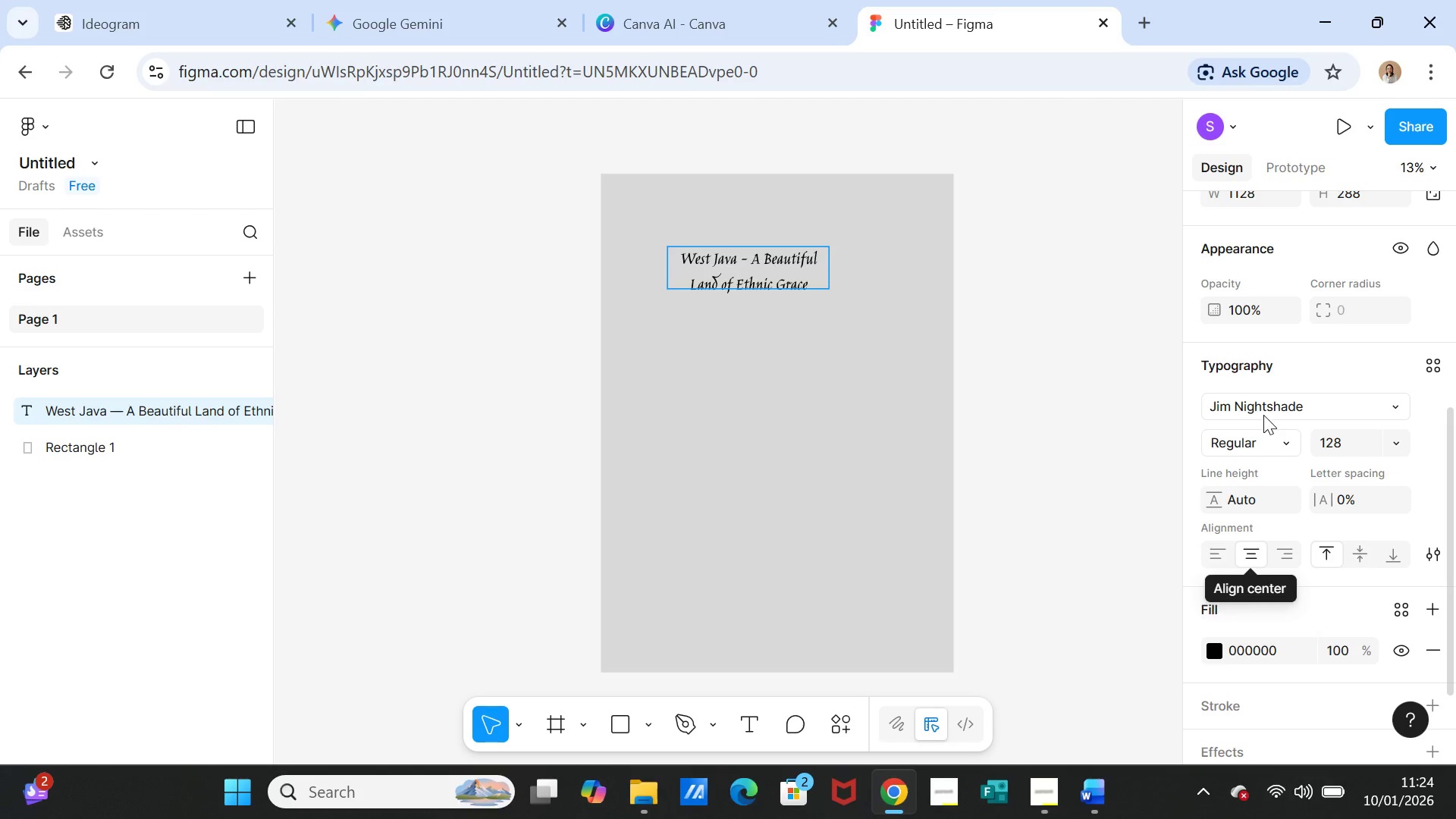 
left_click([1283, 444])
 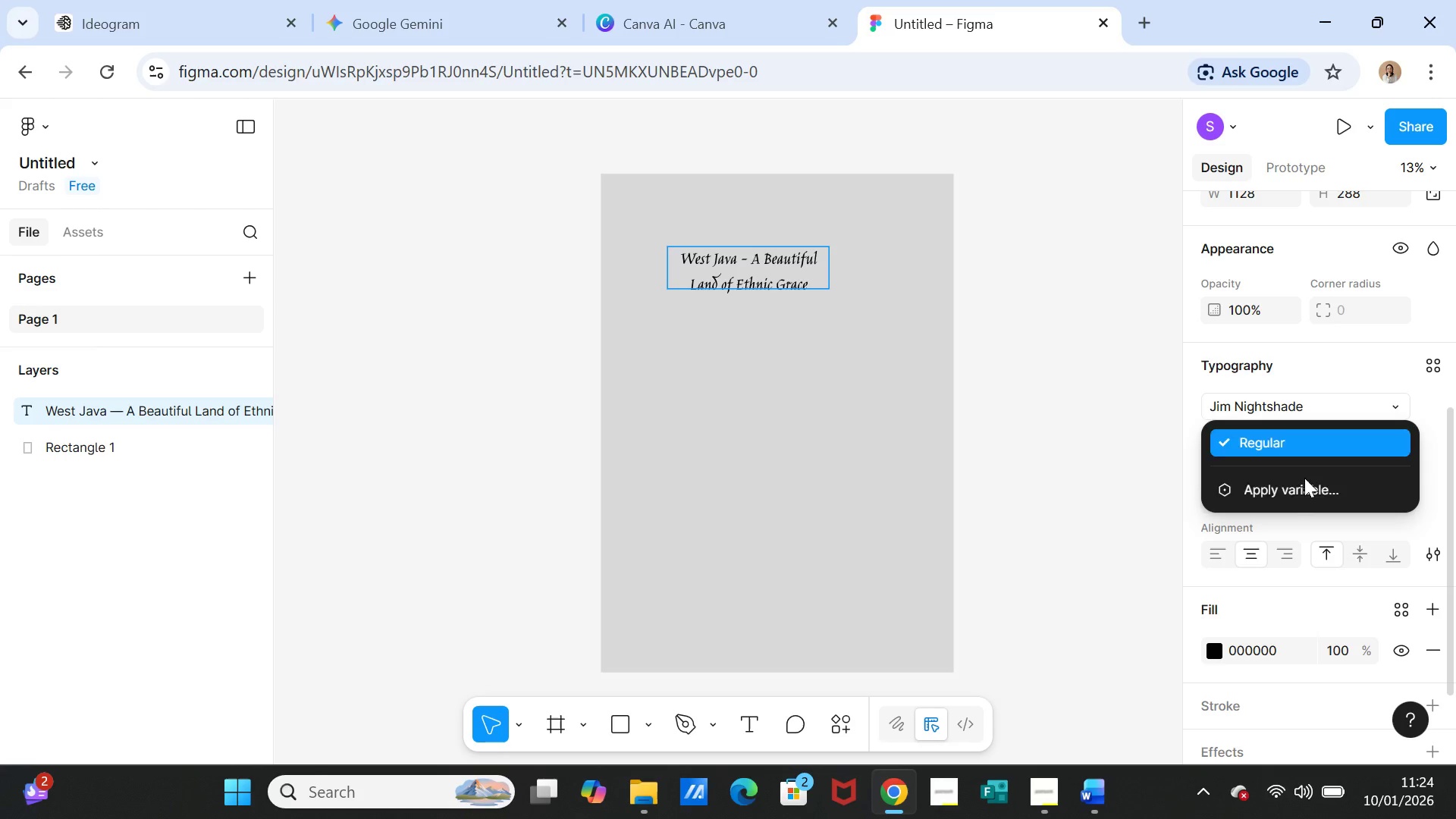 
left_click([1304, 484])
 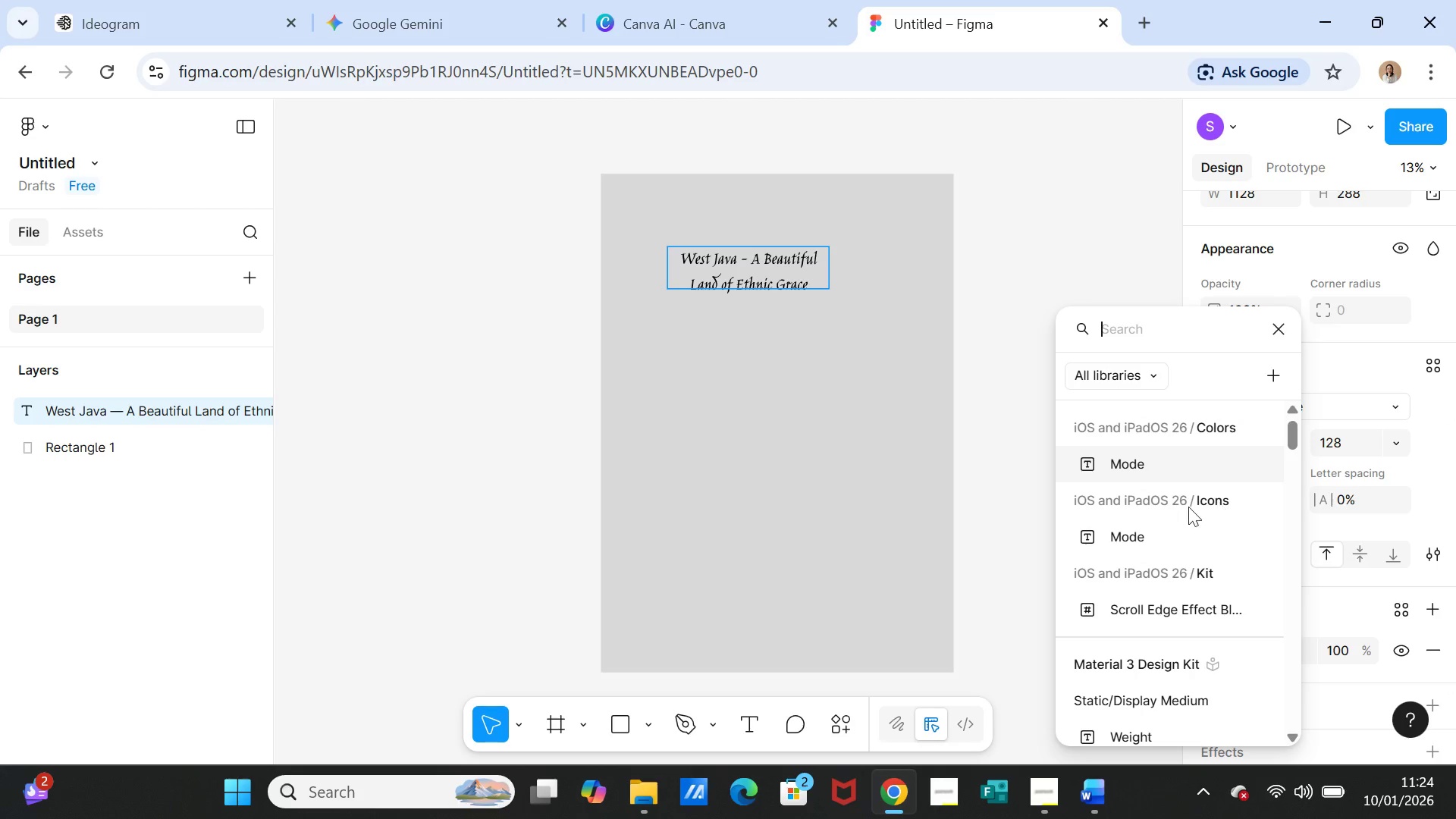 
scroll: coordinate [1152, 552], scroll_direction: down, amount: 1.0
 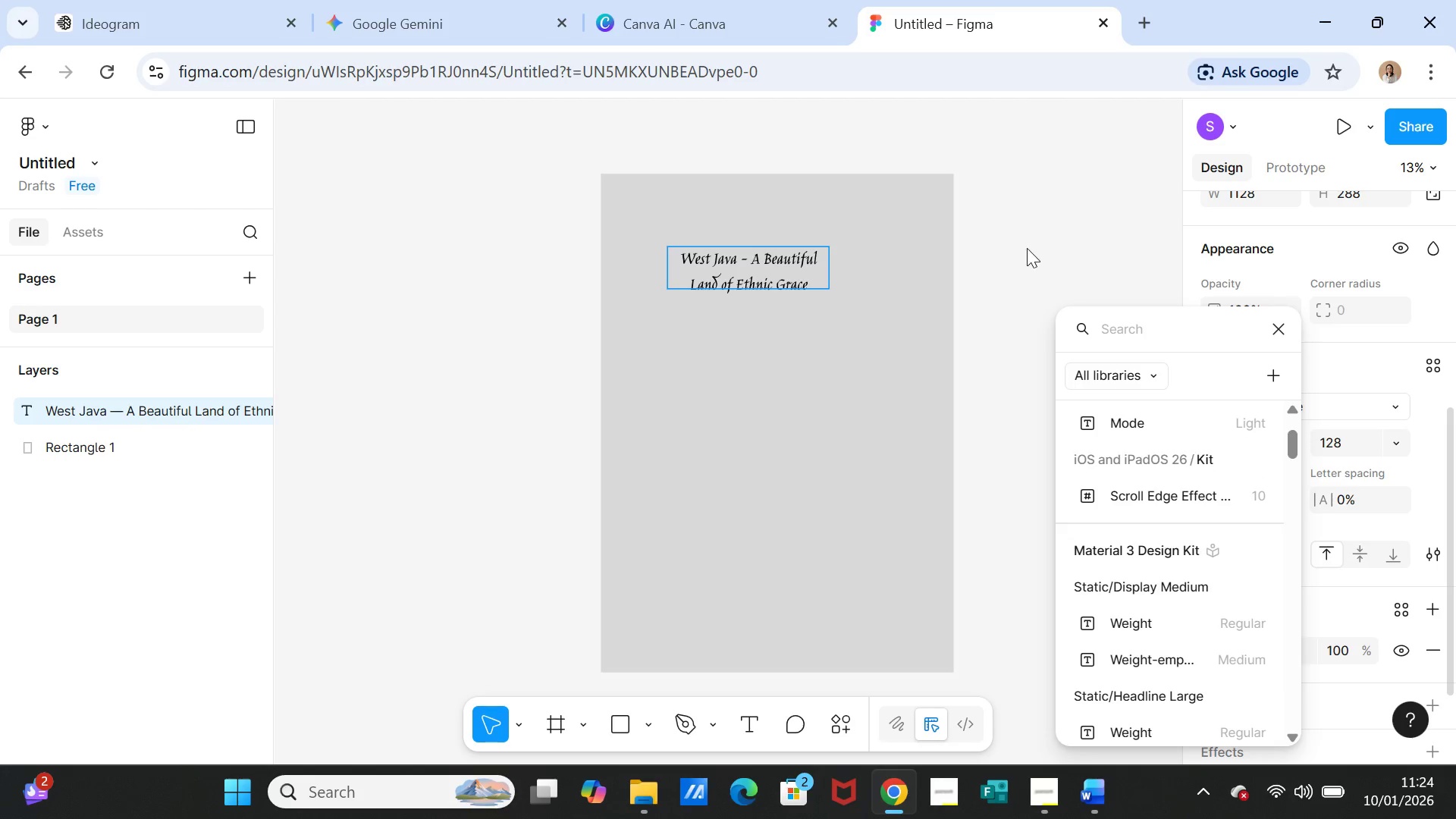 
left_click([1030, 243])
 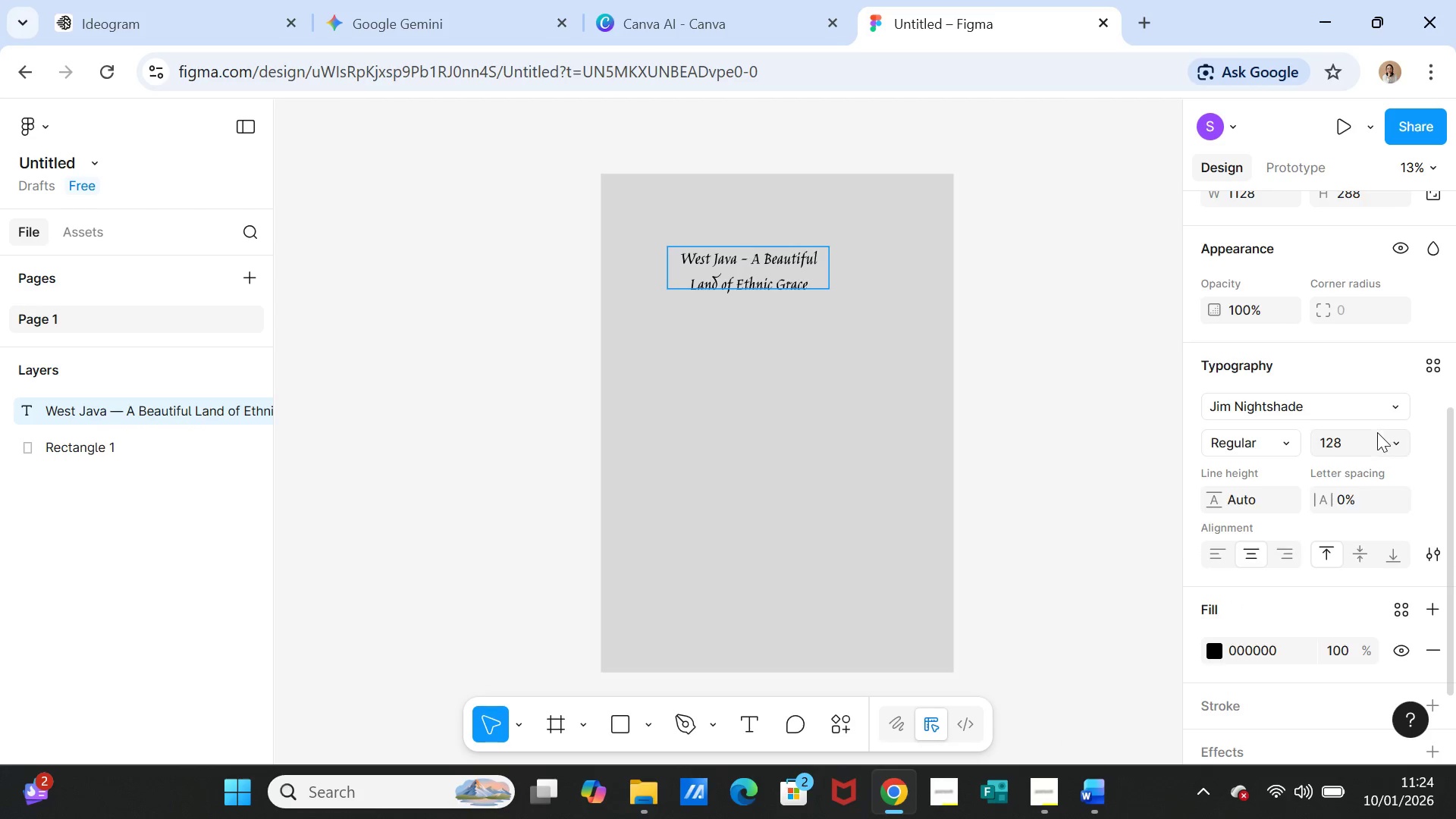 
scroll: coordinate [1377, 432], scroll_direction: up, amount: 2.0
 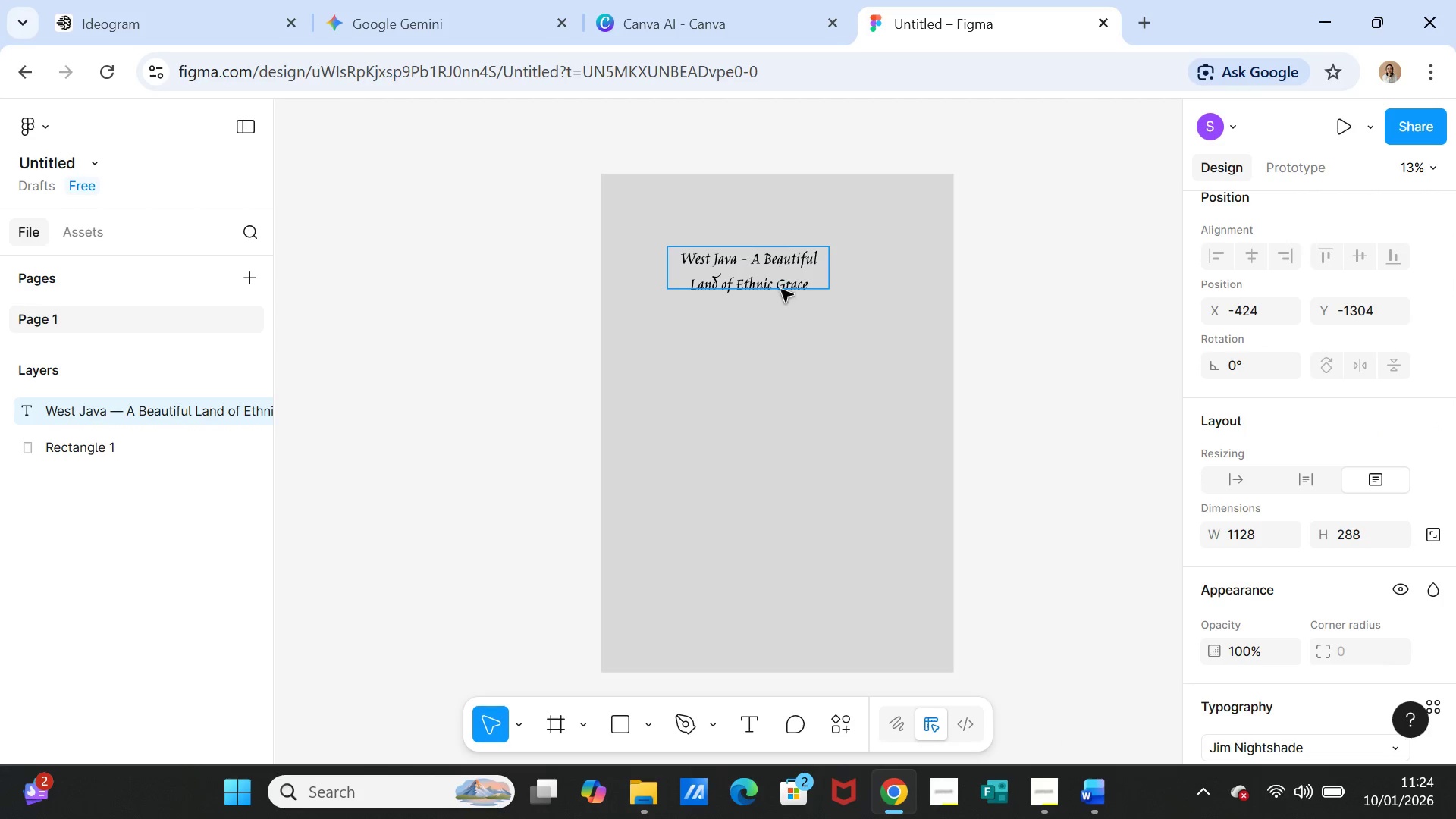 
double_click([782, 256])
 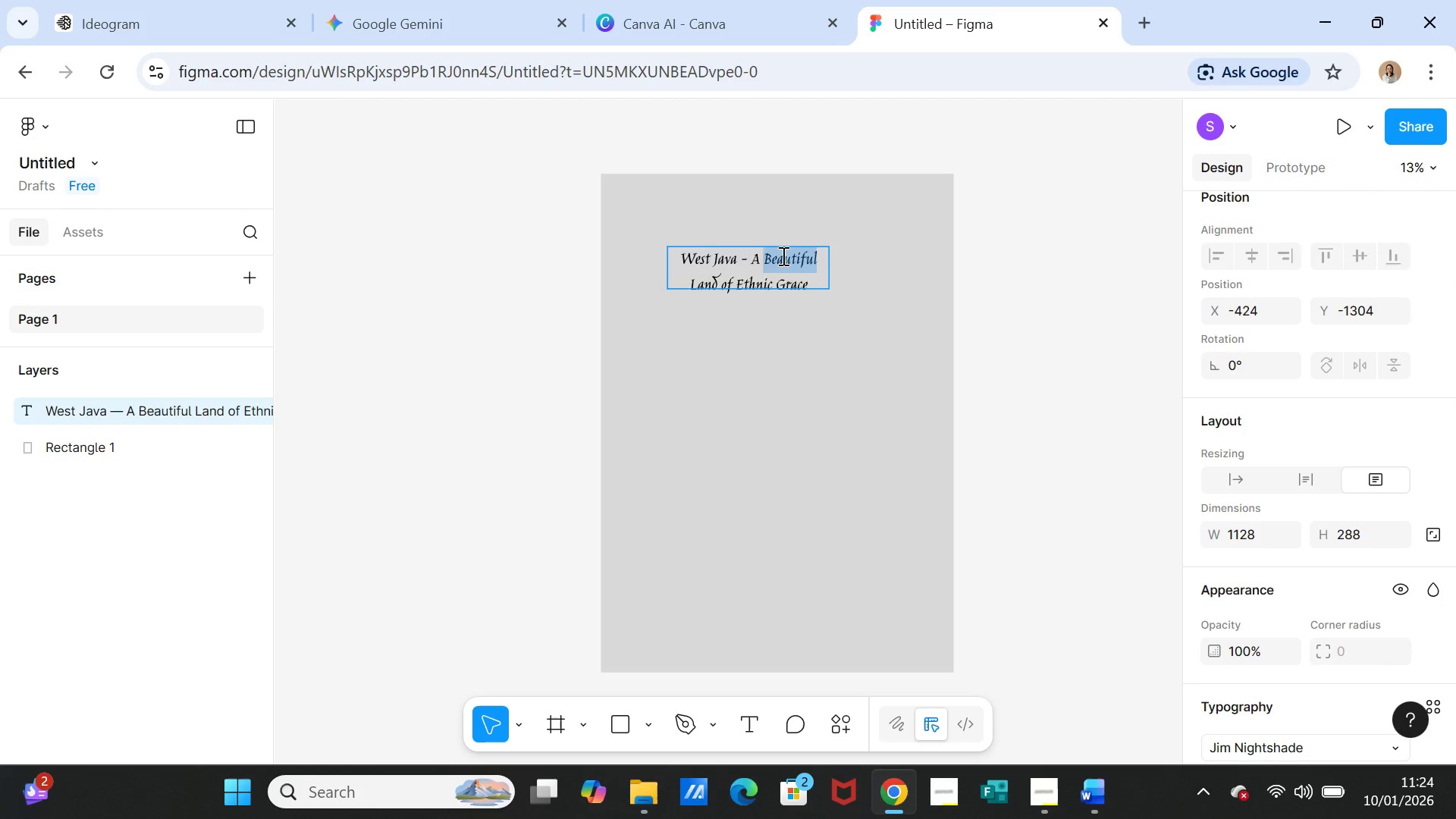 
triple_click([782, 256])
 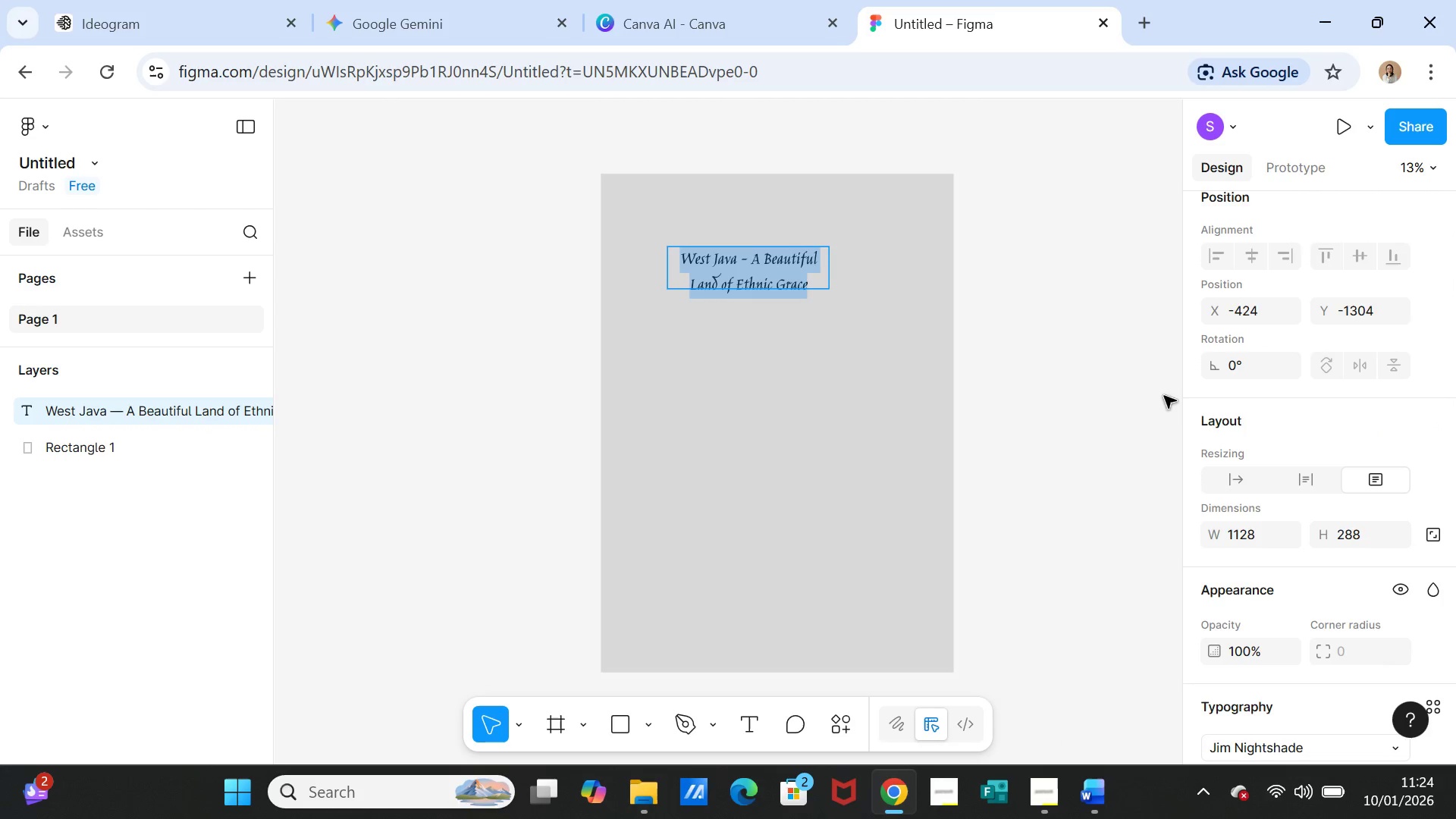 
scroll: coordinate [1361, 448], scroll_direction: down, amount: 4.0
 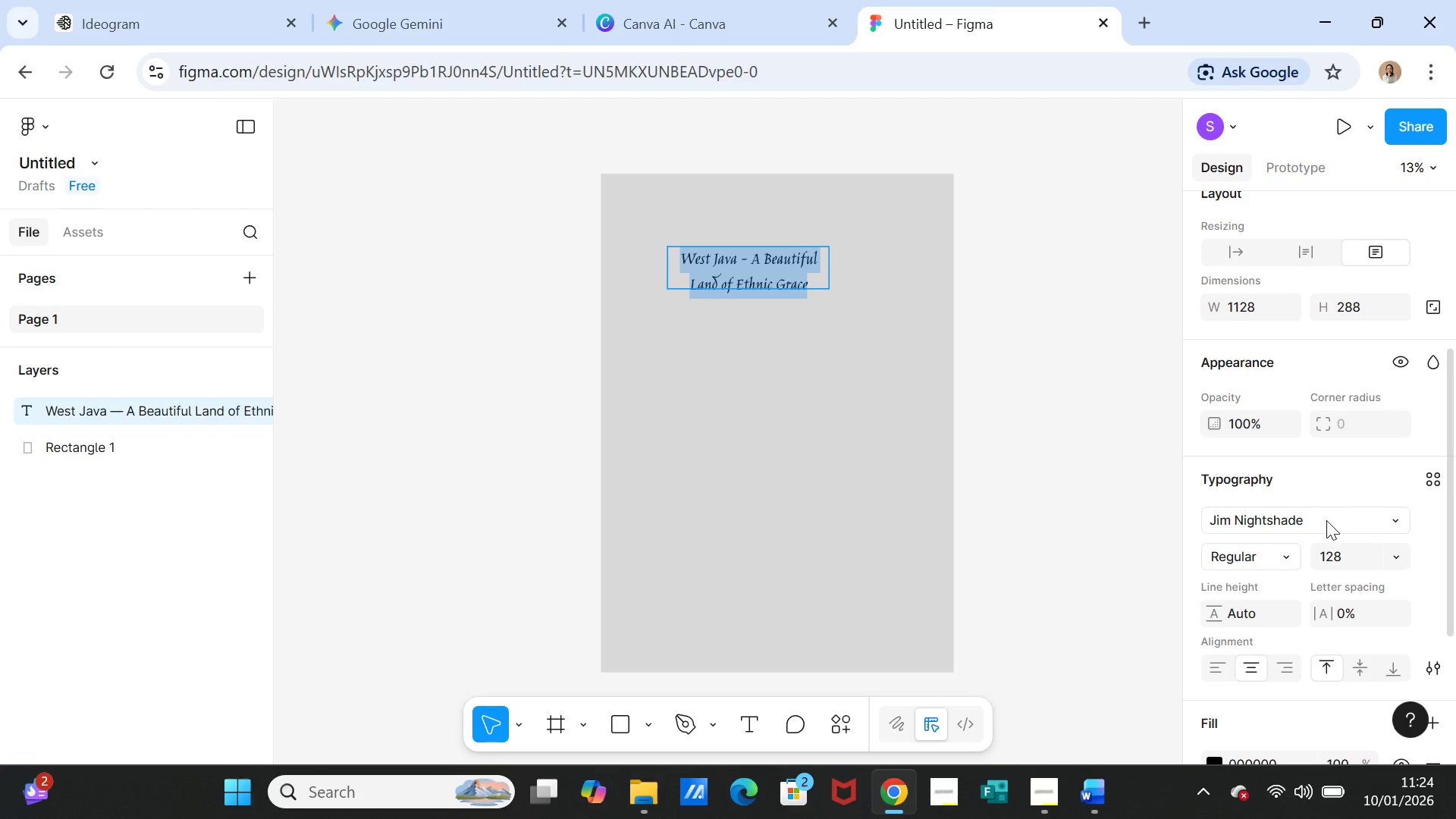 
left_click([1323, 522])
 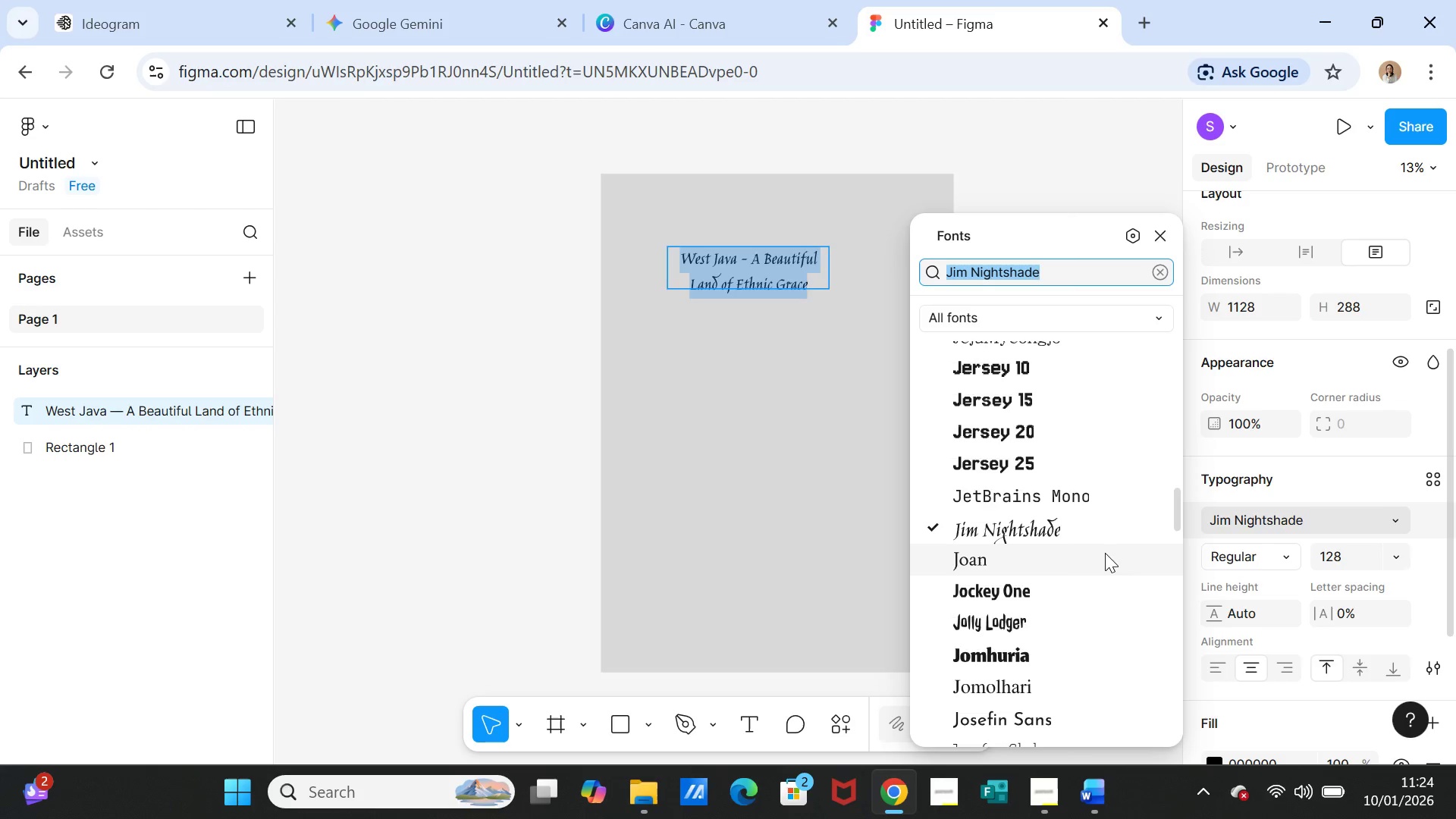 
scroll: coordinate [1069, 592], scroll_direction: down, amount: 3.0
 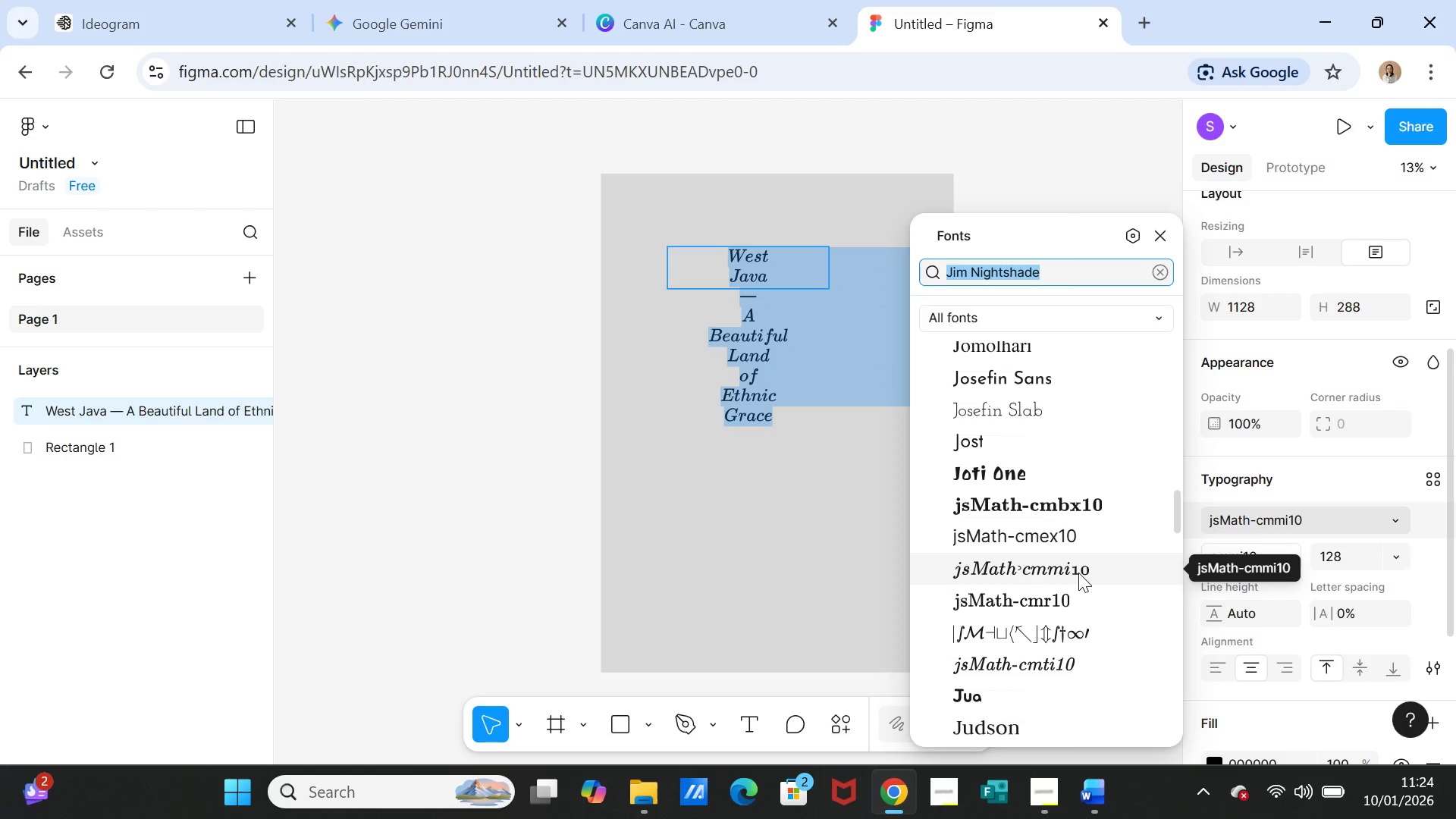 
wait(9.74)
 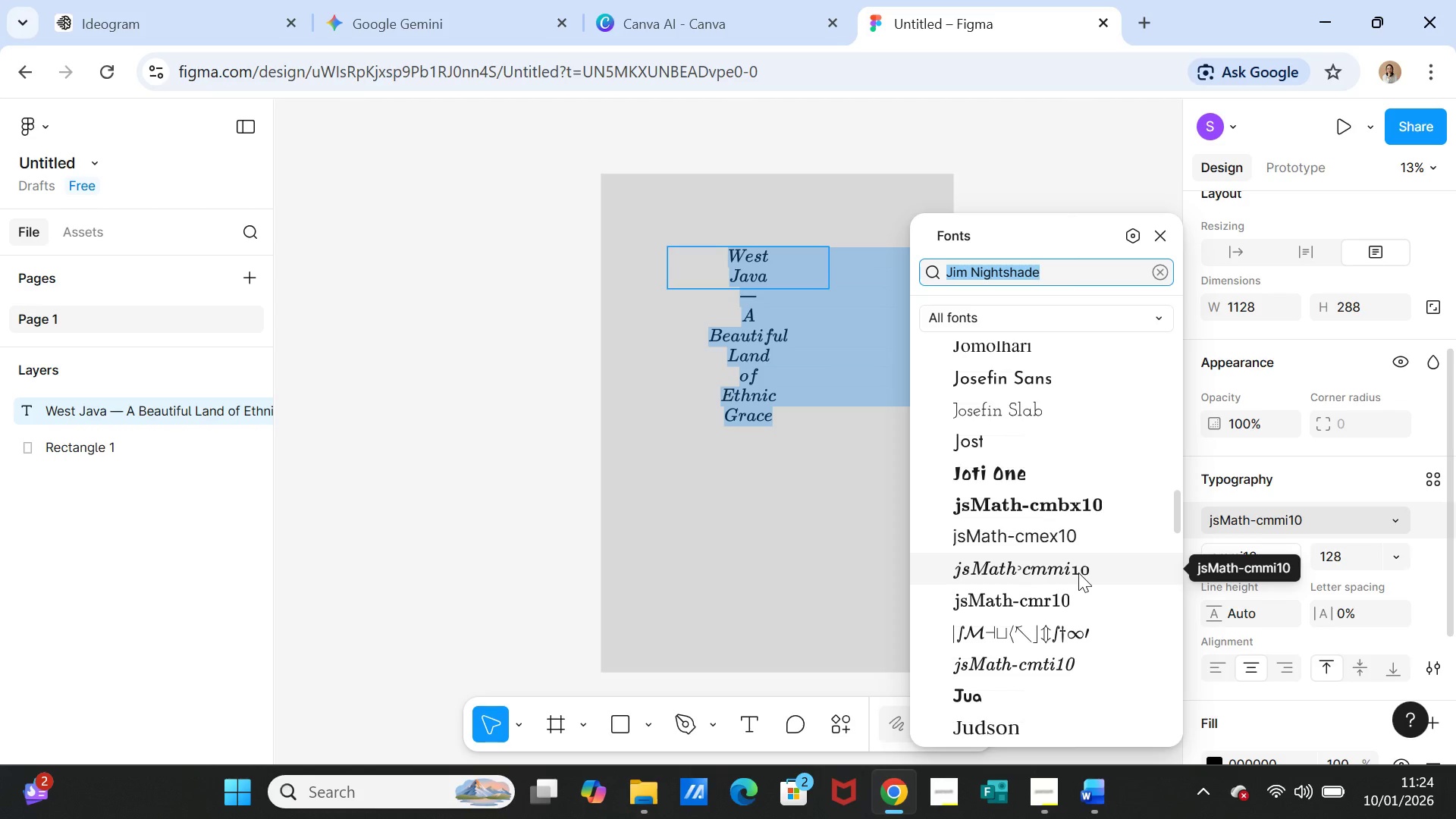 
left_click([1064, 574])
 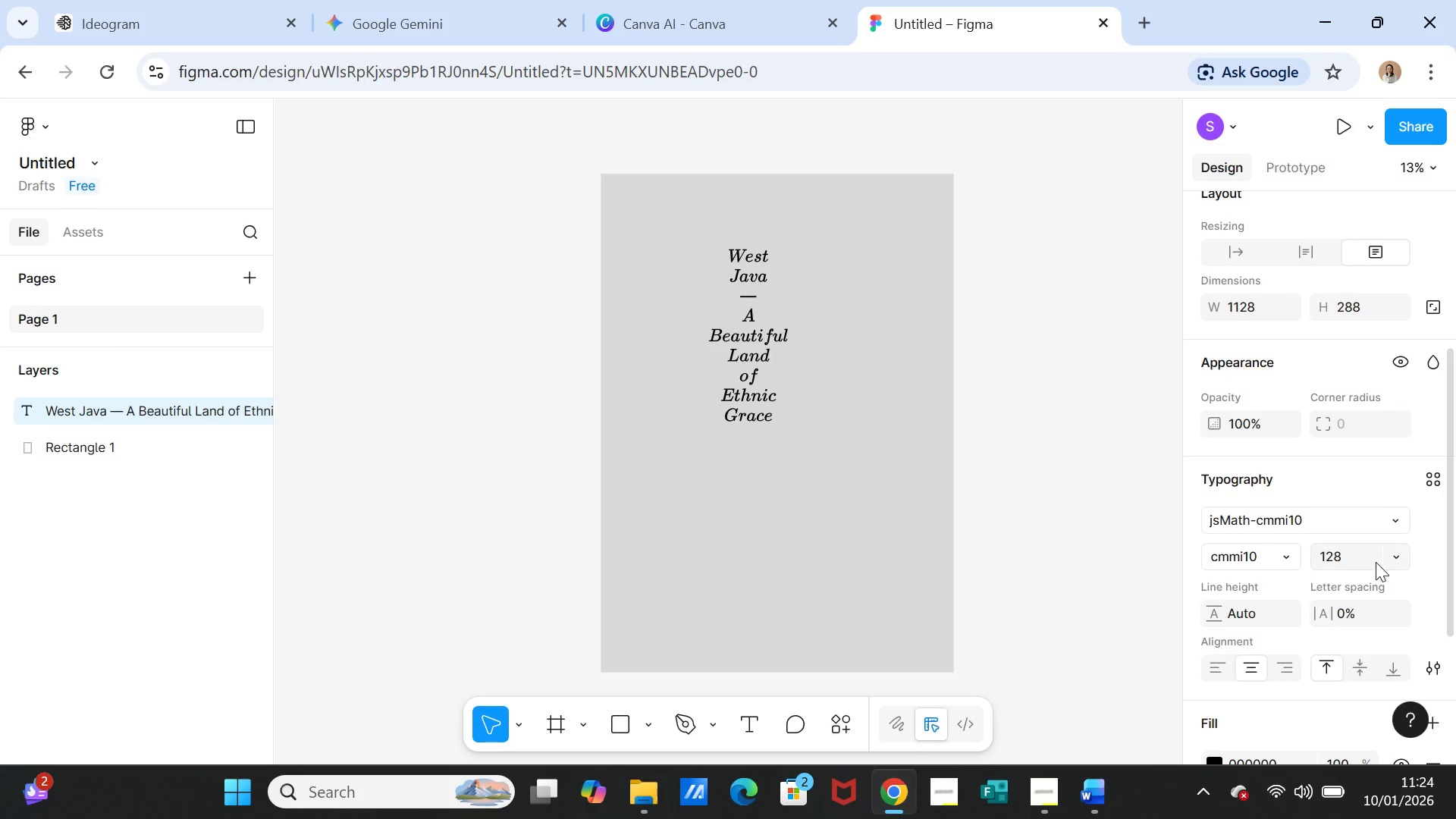 
left_click([1390, 556])
 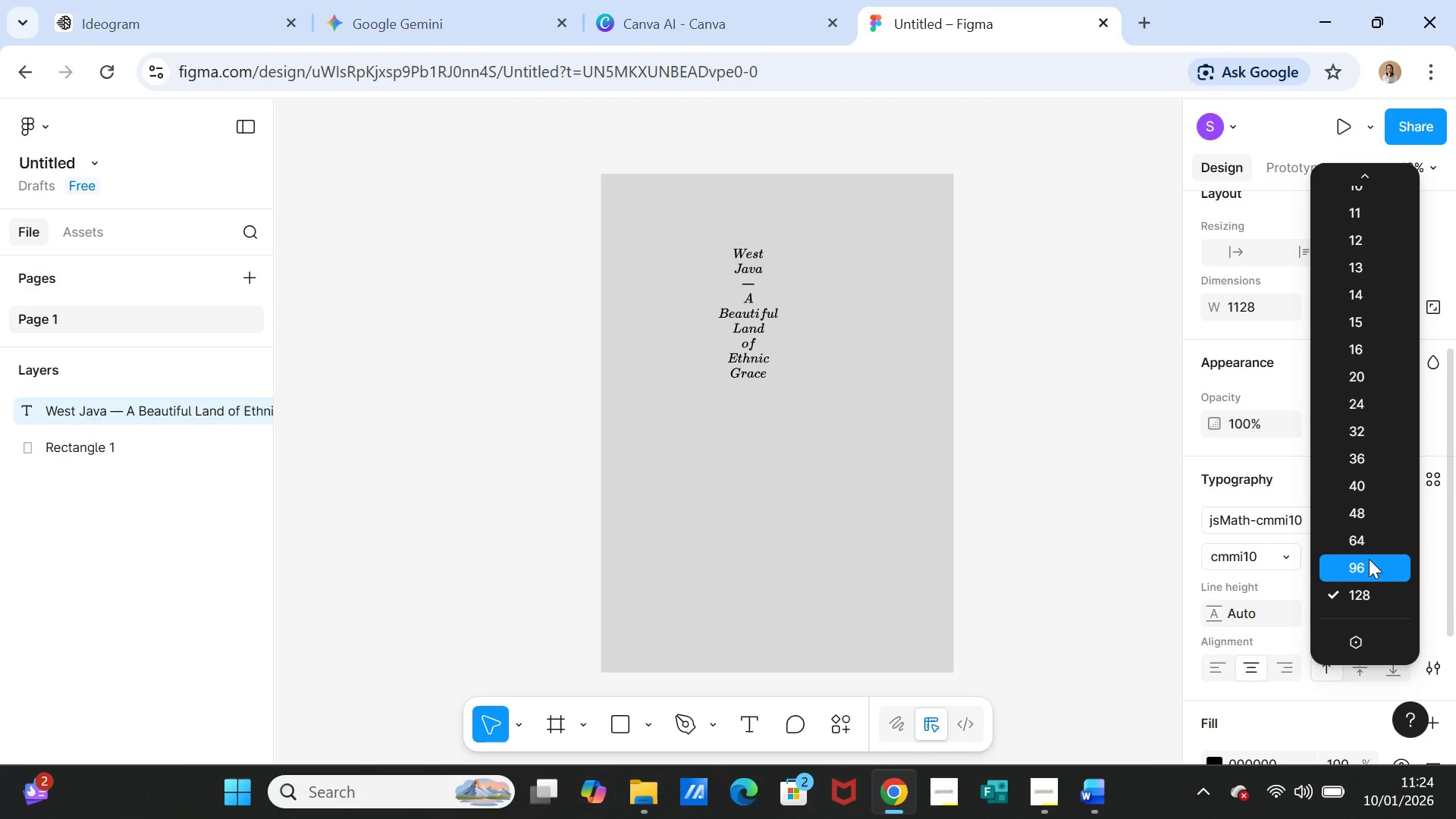 
left_click([1369, 559])
 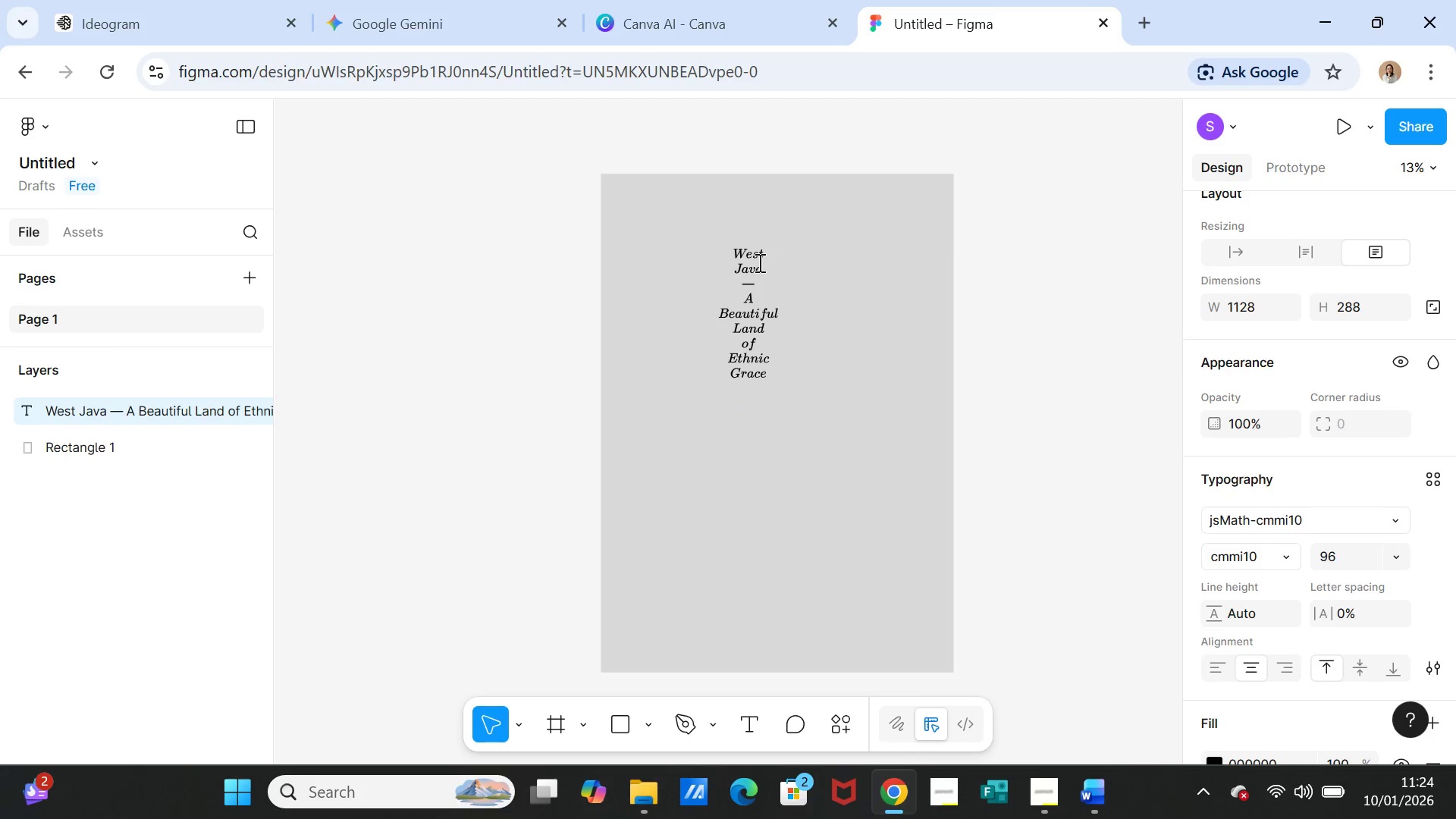 
left_click([812, 315])
 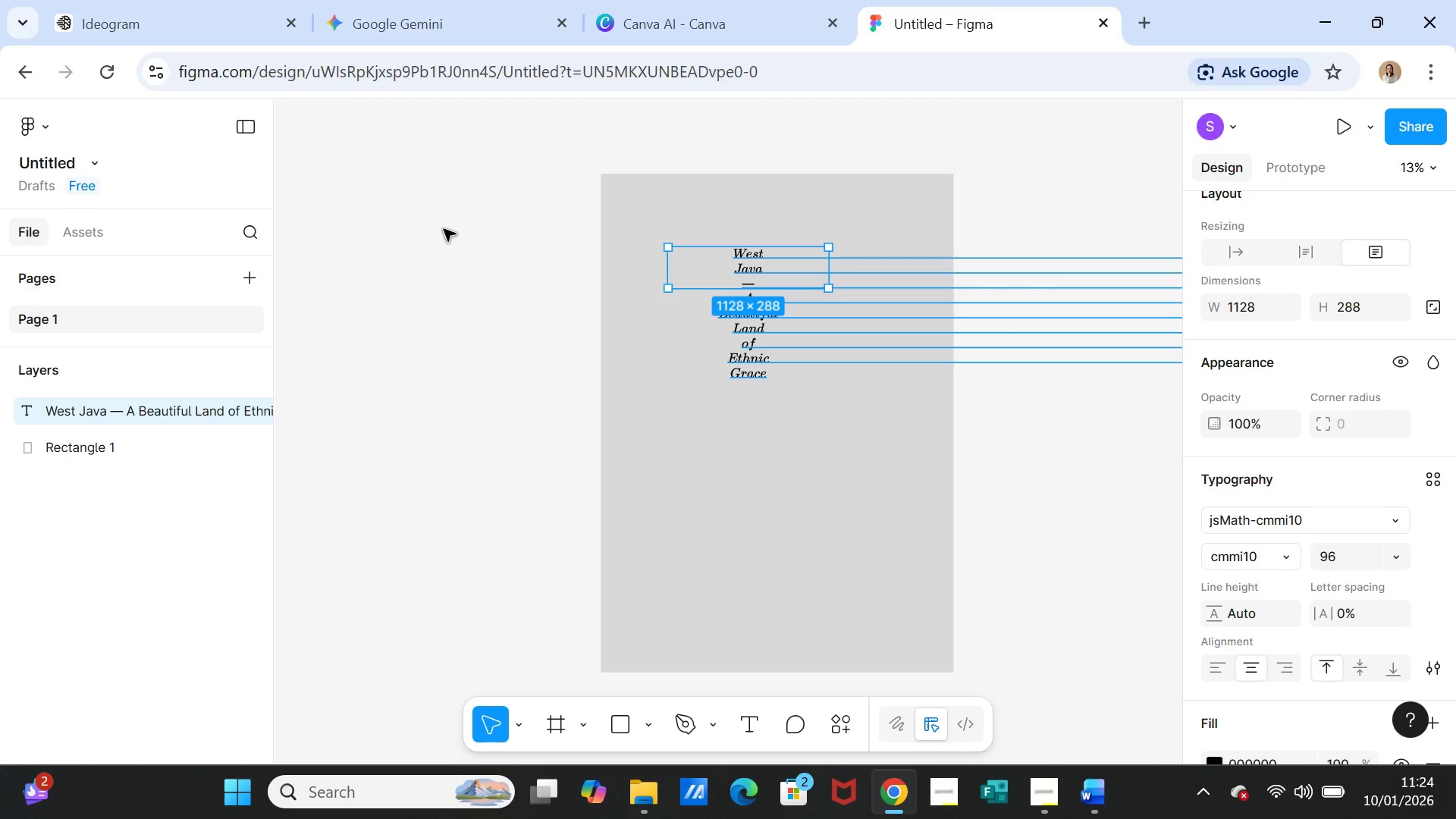 
key(Control+Z)
 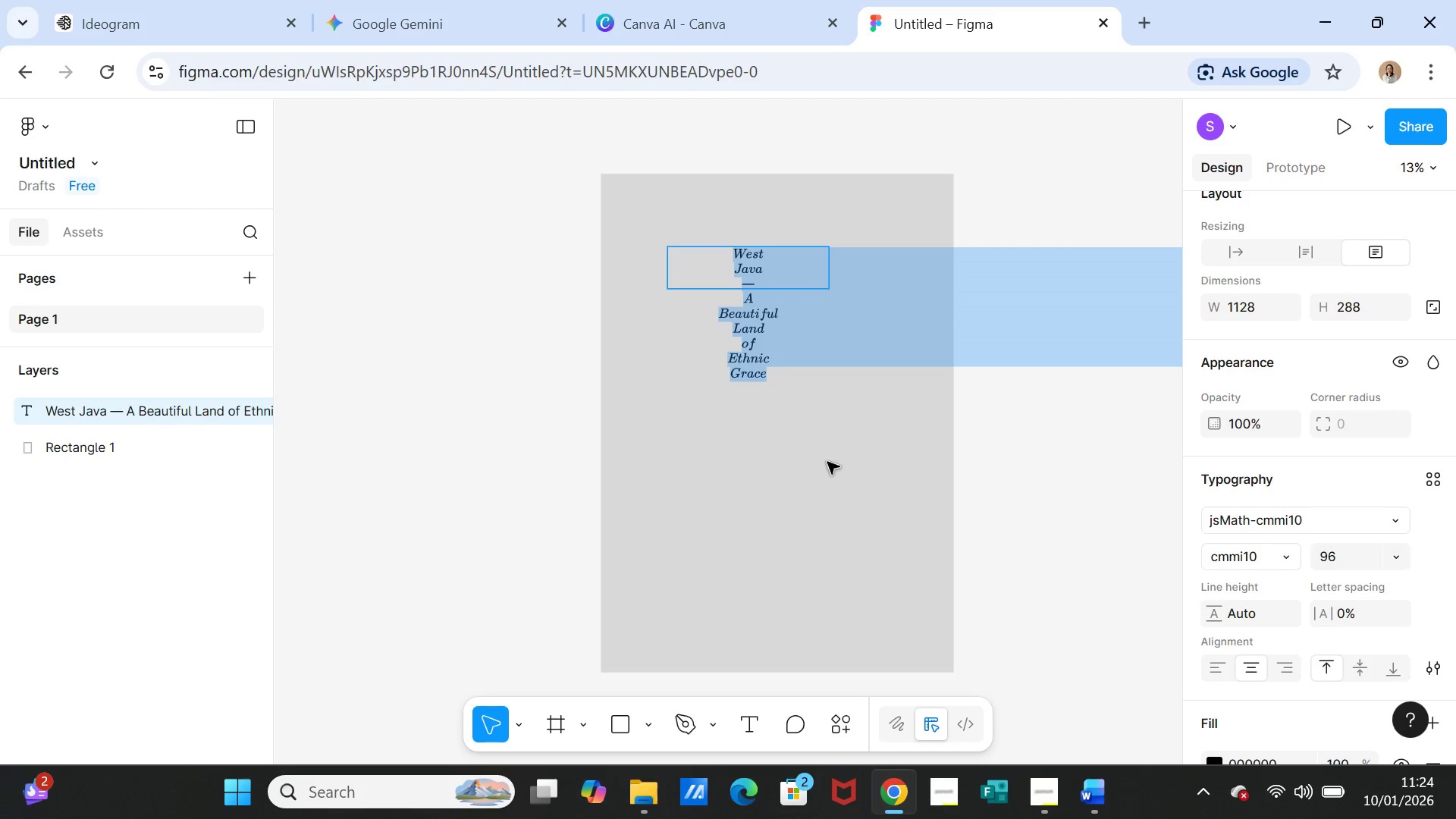 
left_click([833, 462])
 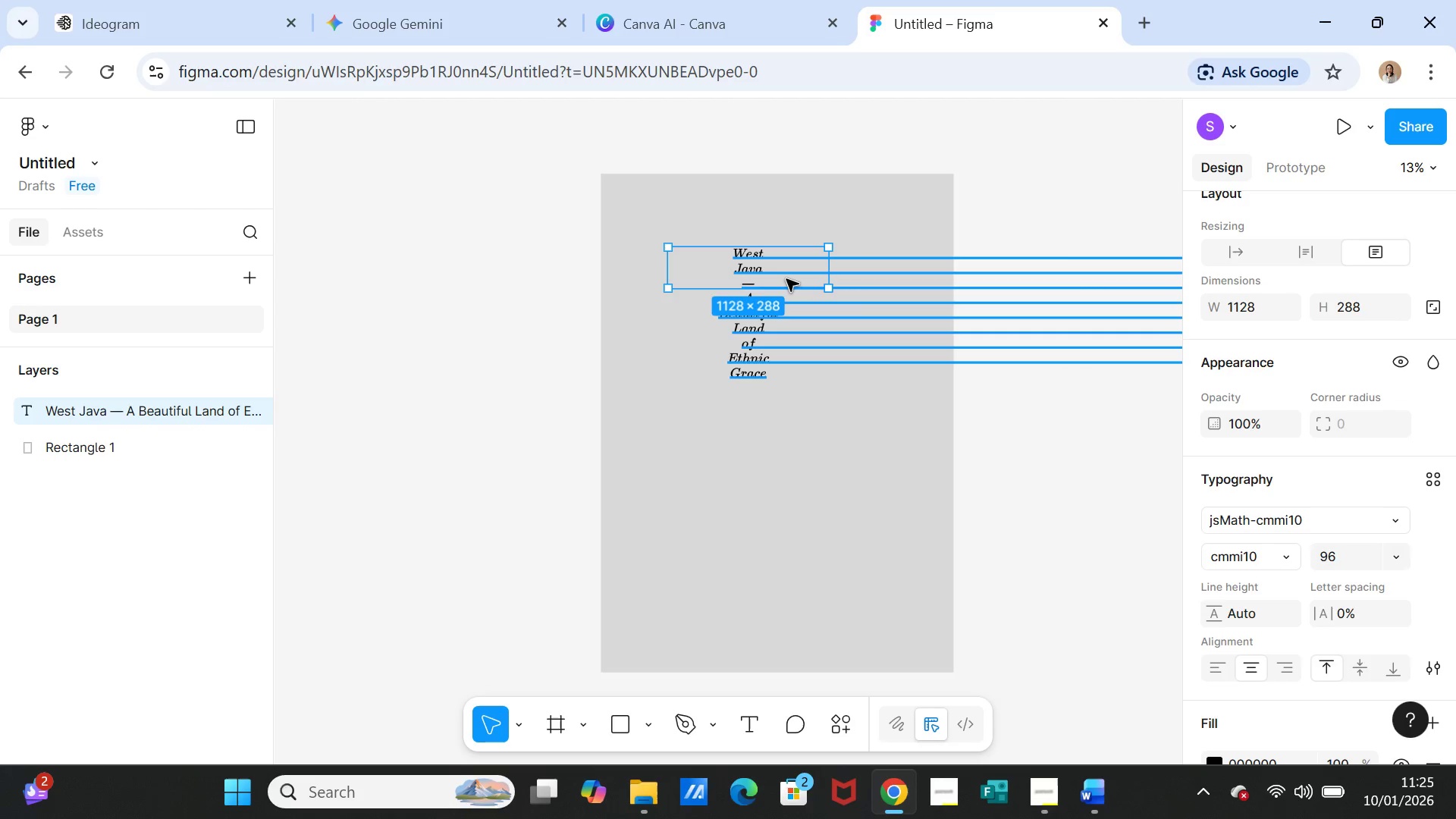 
key(Control+Z)
 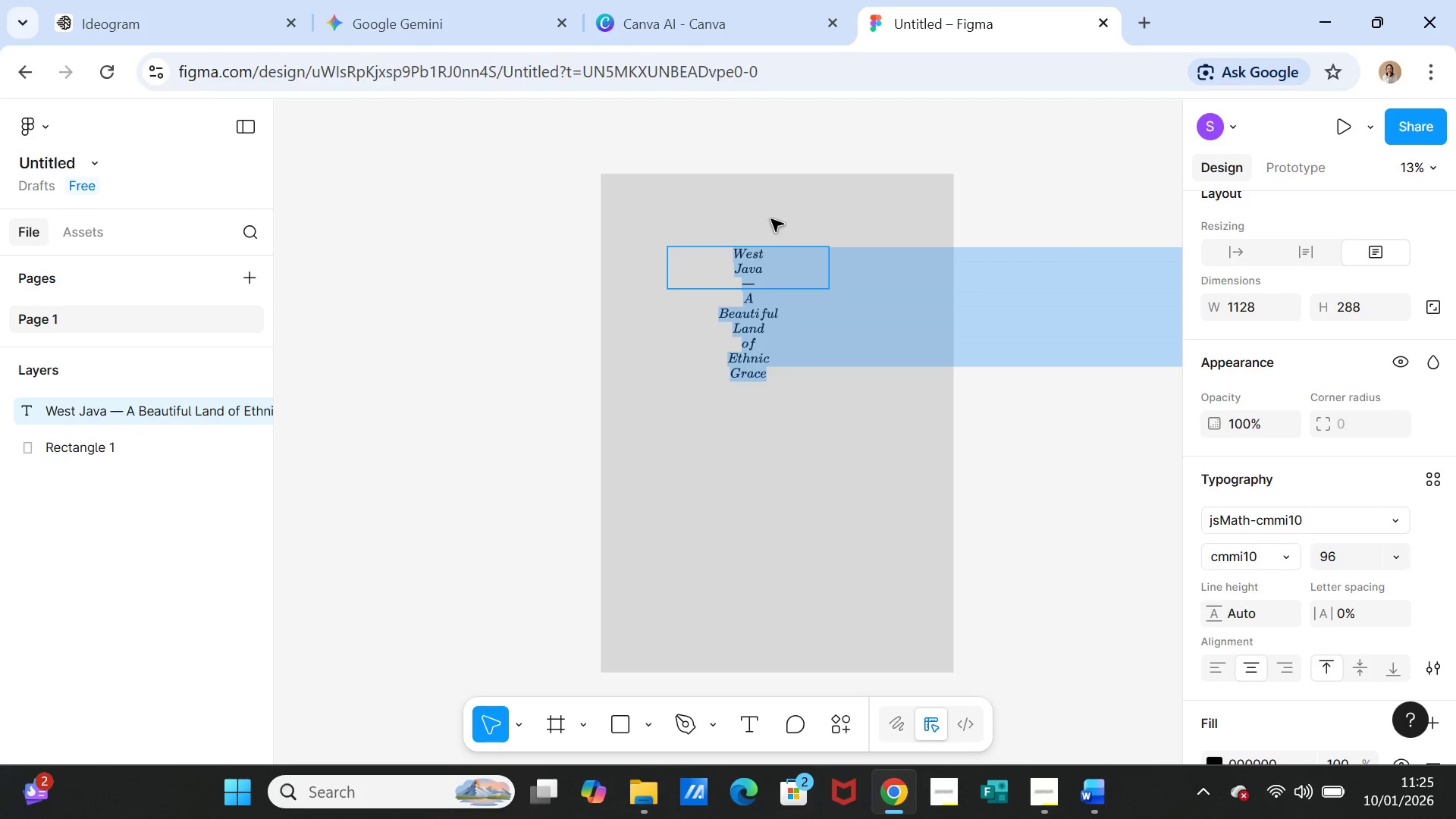 
key(Escape)
 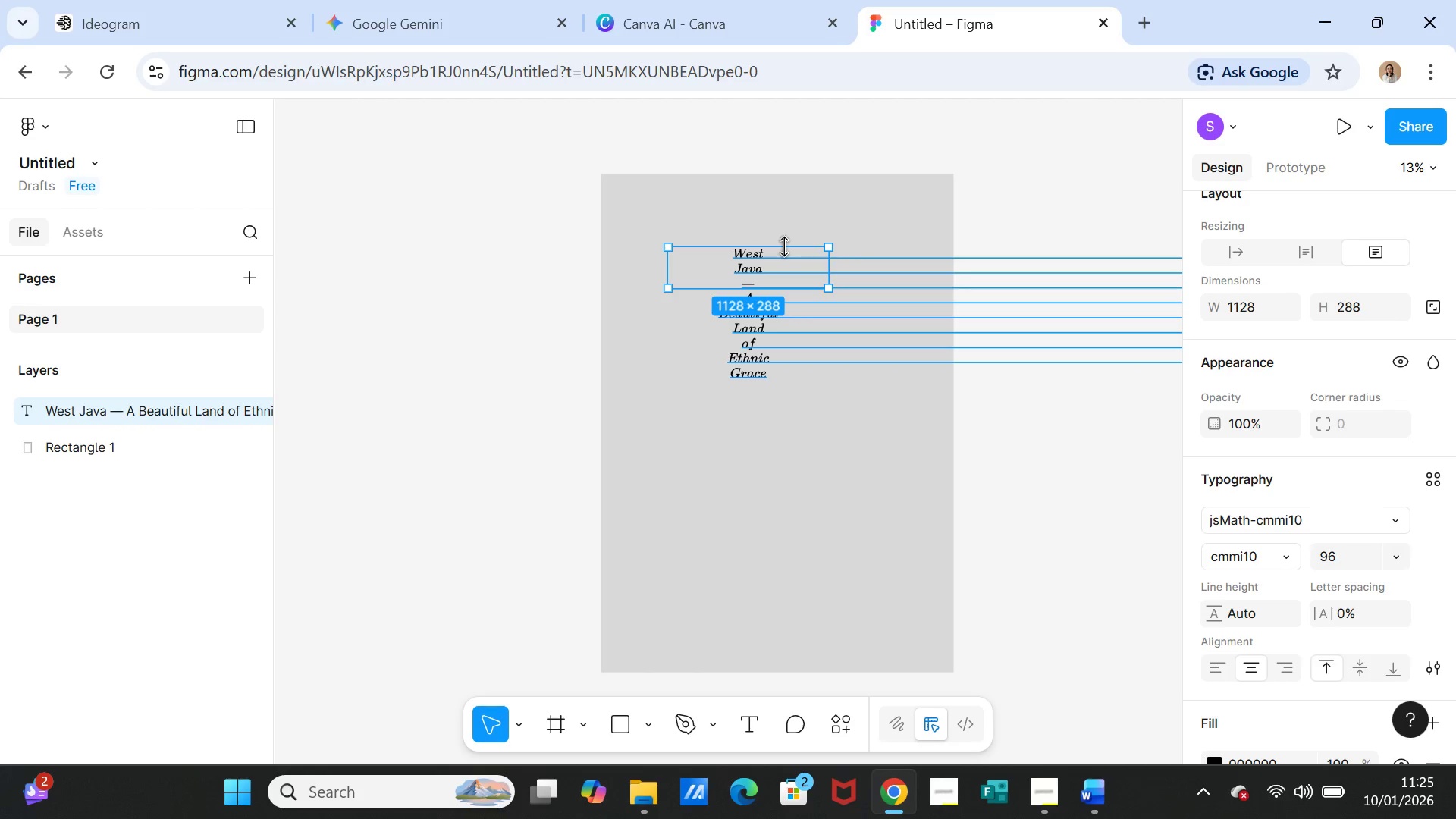 
key(Control+Z)
 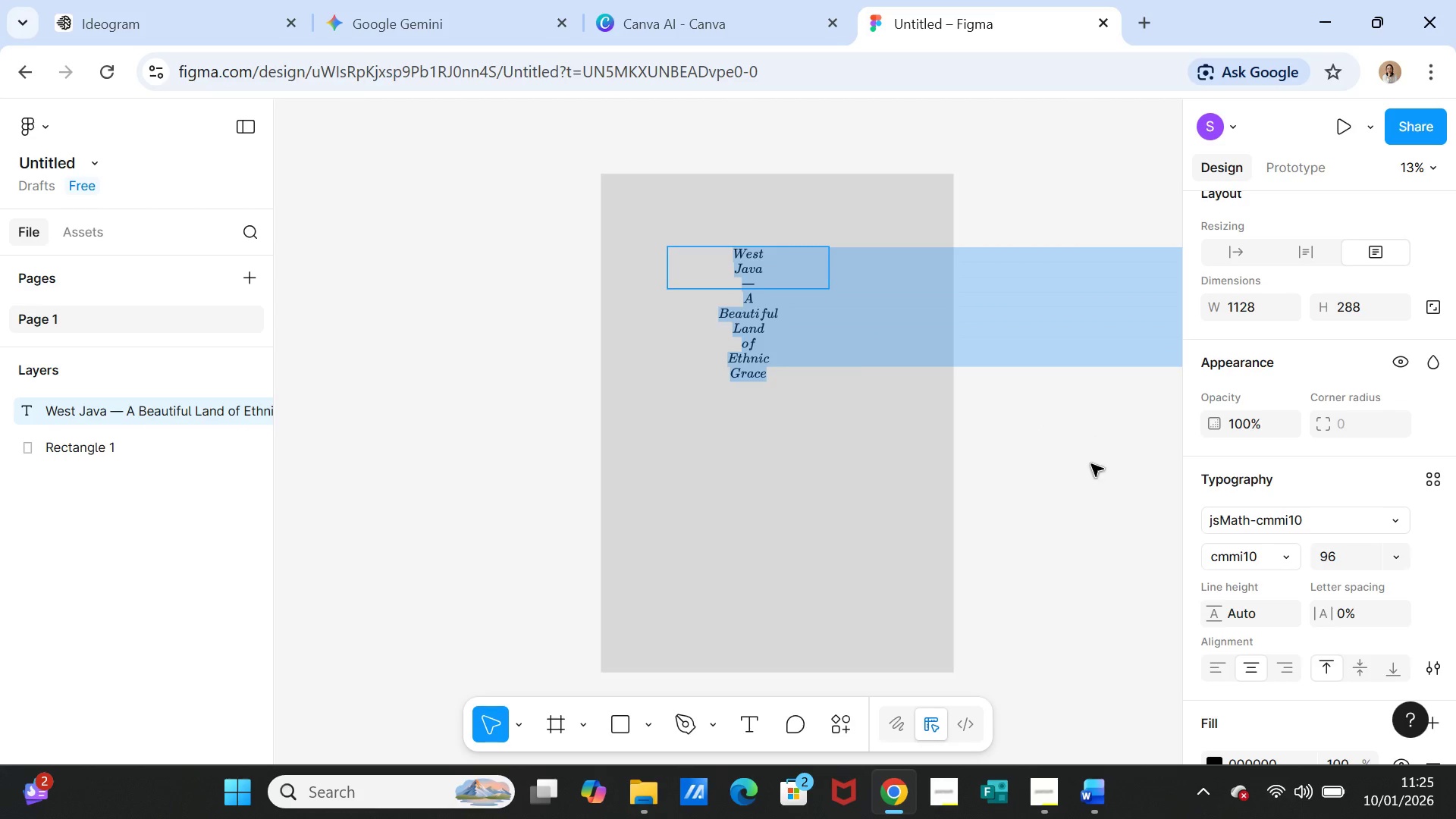 
left_click([1096, 477])
 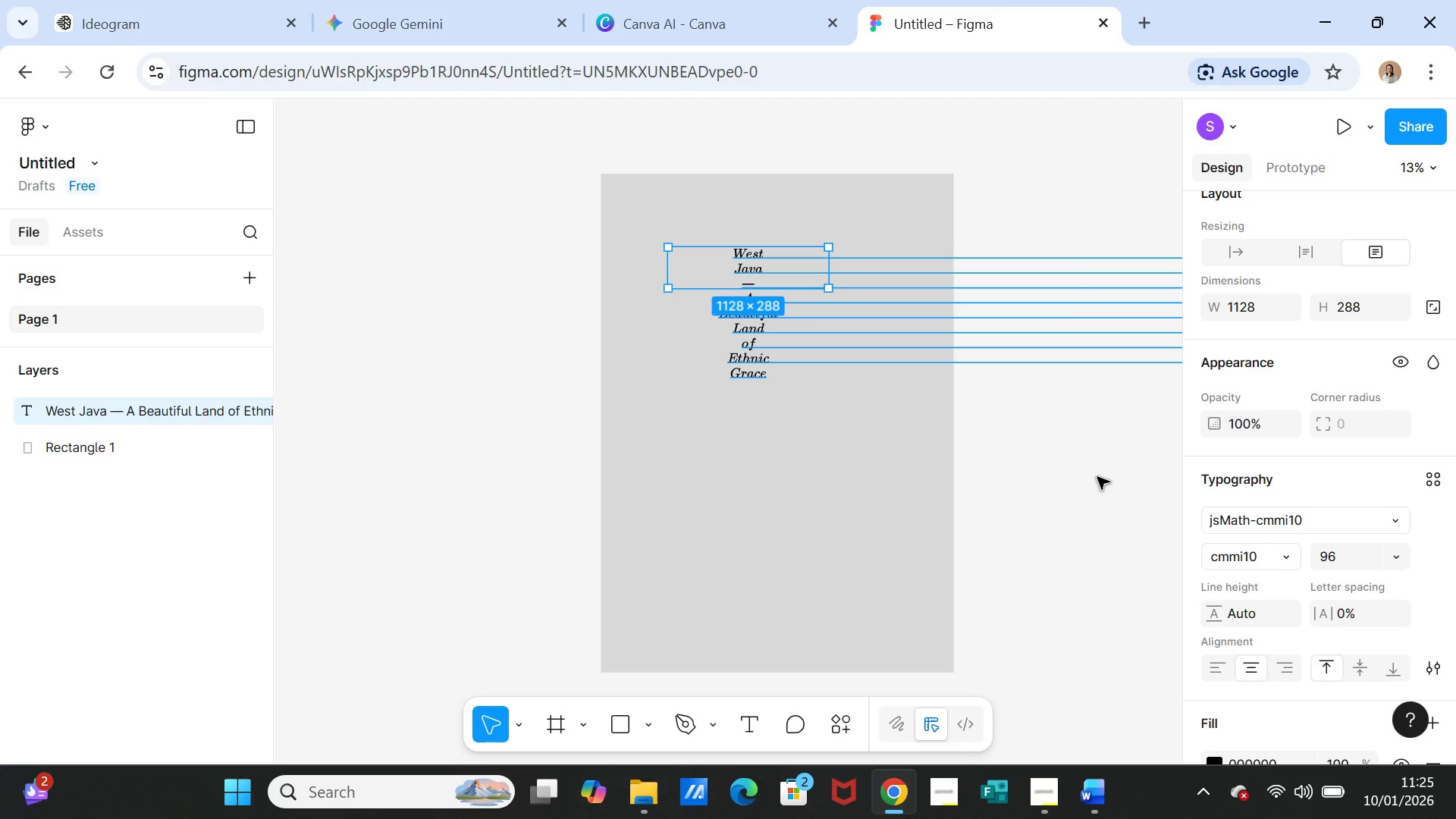 
left_click_drag(start_coordinate=[1096, 477], to_coordinate=[1101, 477])
 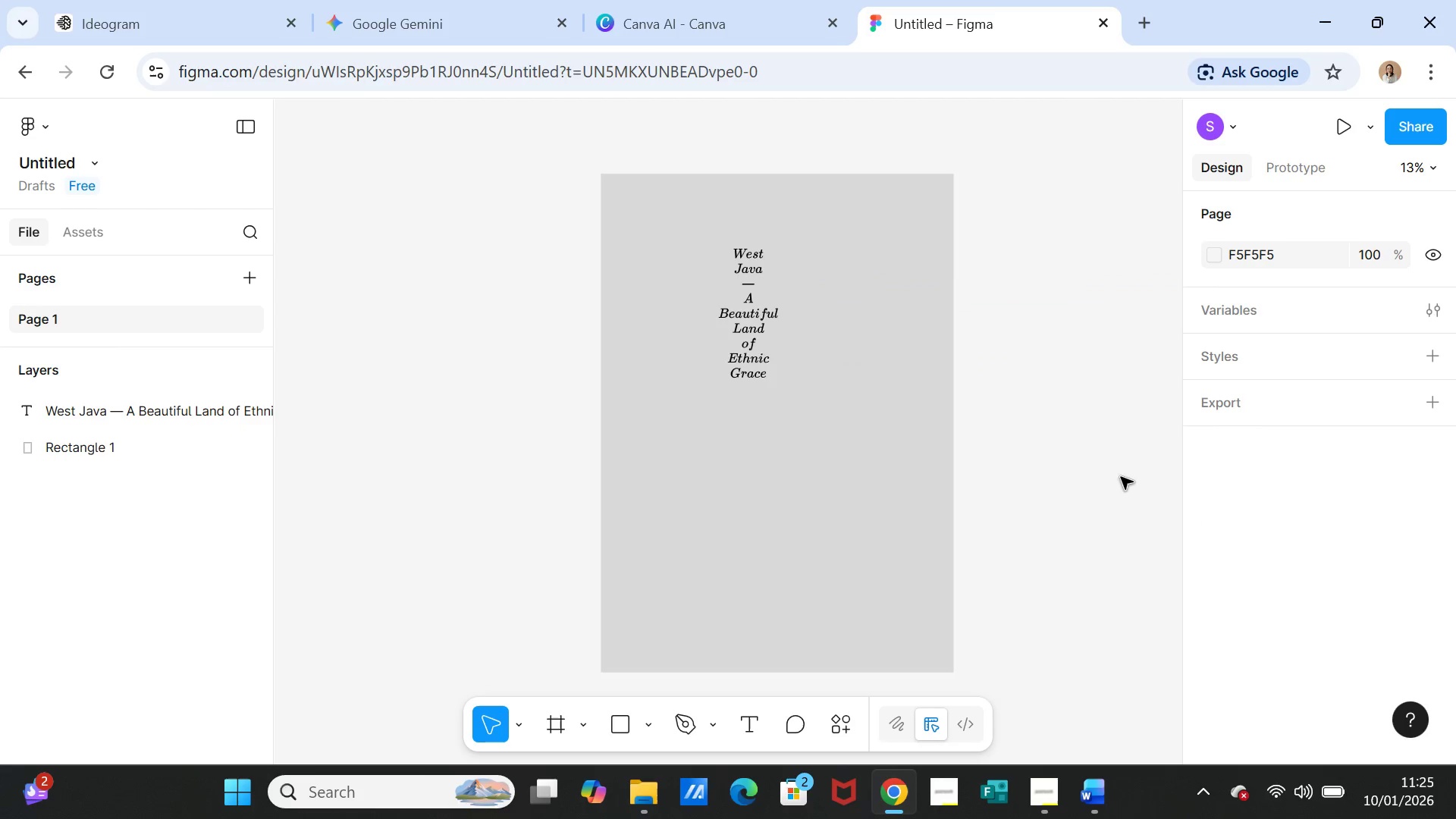 
double_click([1121, 477])
 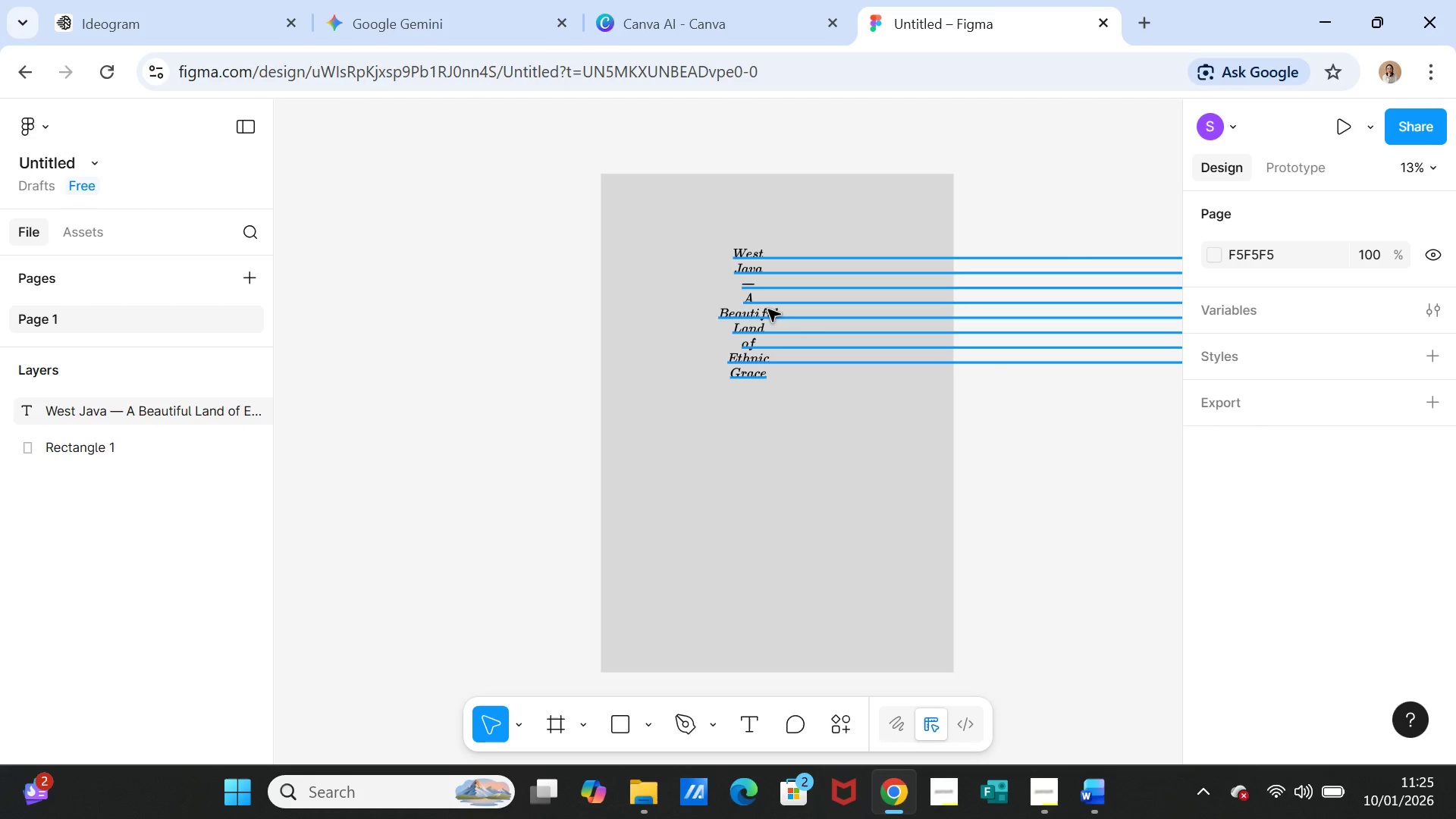 
left_click([768, 309])
 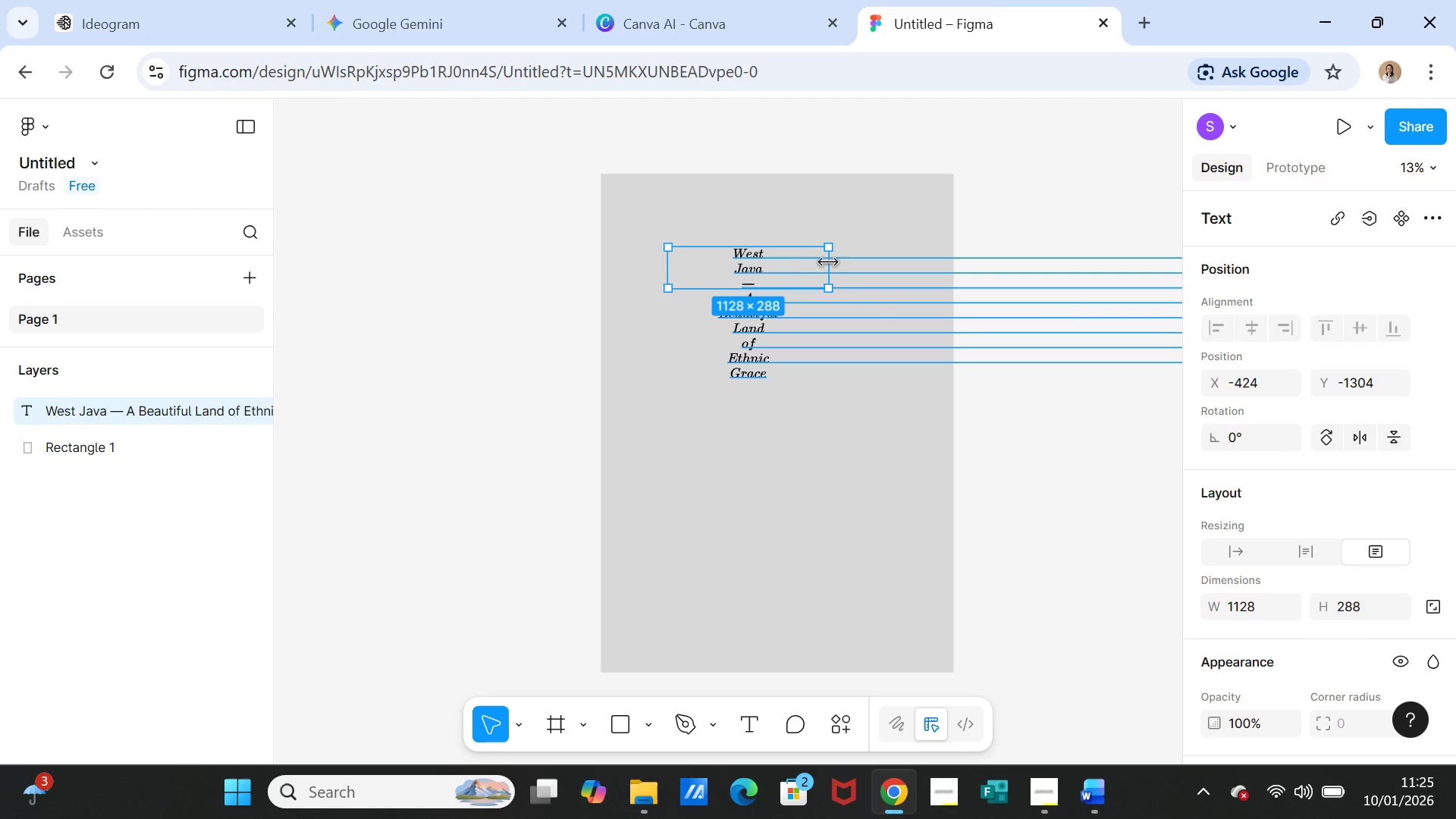 
left_click_drag(start_coordinate=[832, 262], to_coordinate=[915, 255])
 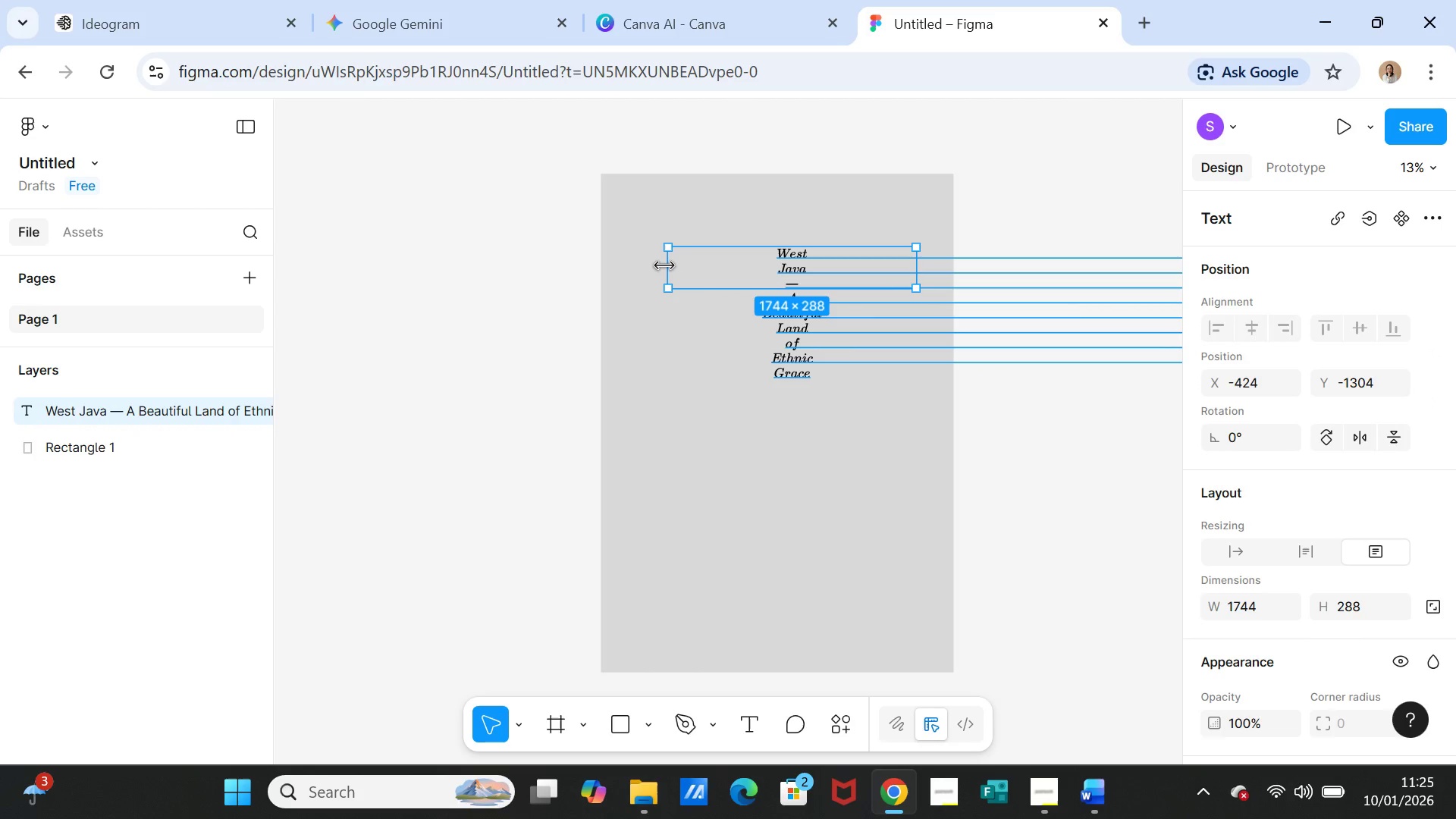 
left_click_drag(start_coordinate=[664, 265], to_coordinate=[632, 257])
 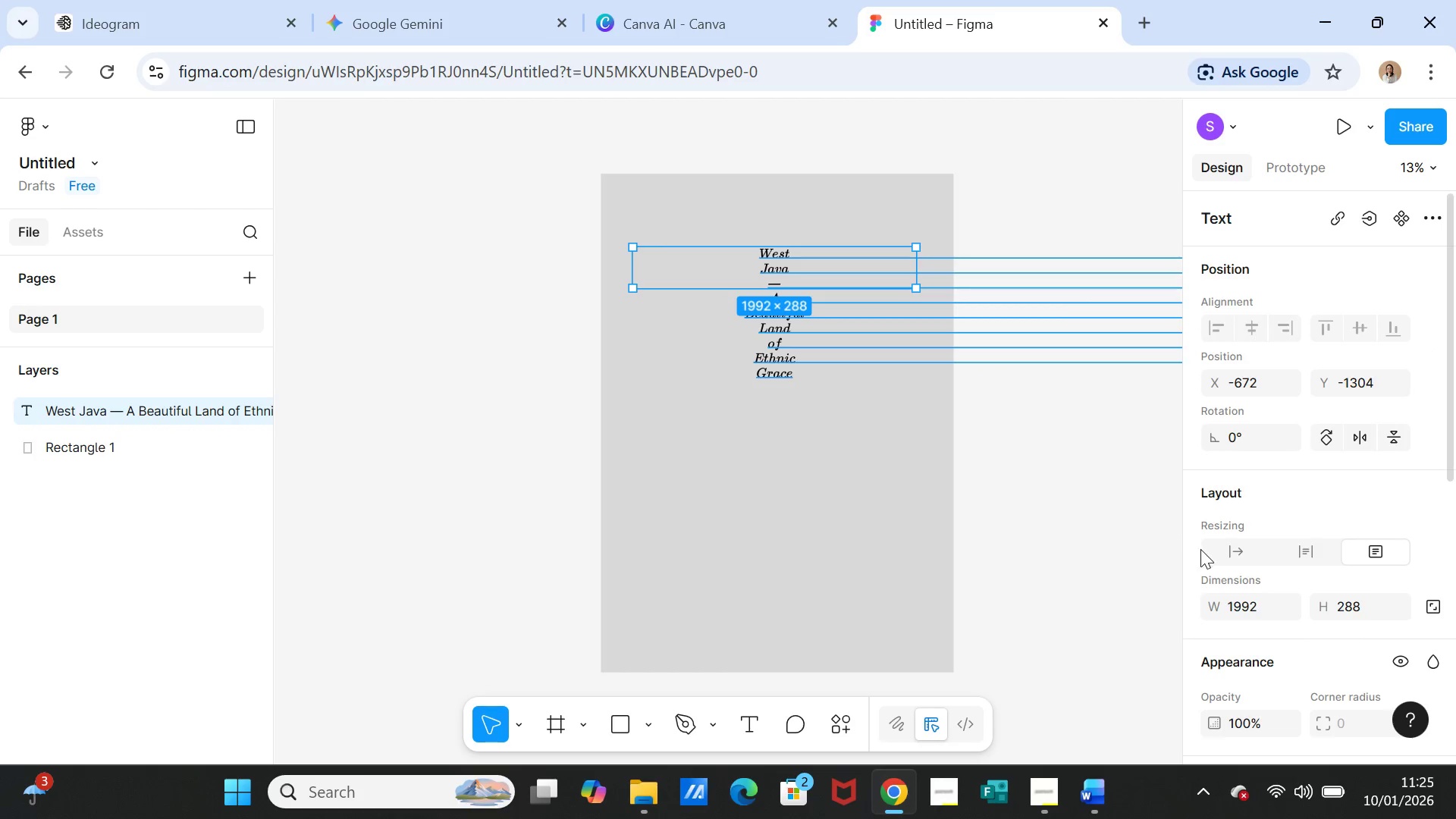 
scroll: coordinate [1287, 559], scroll_direction: down, amount: 3.0
 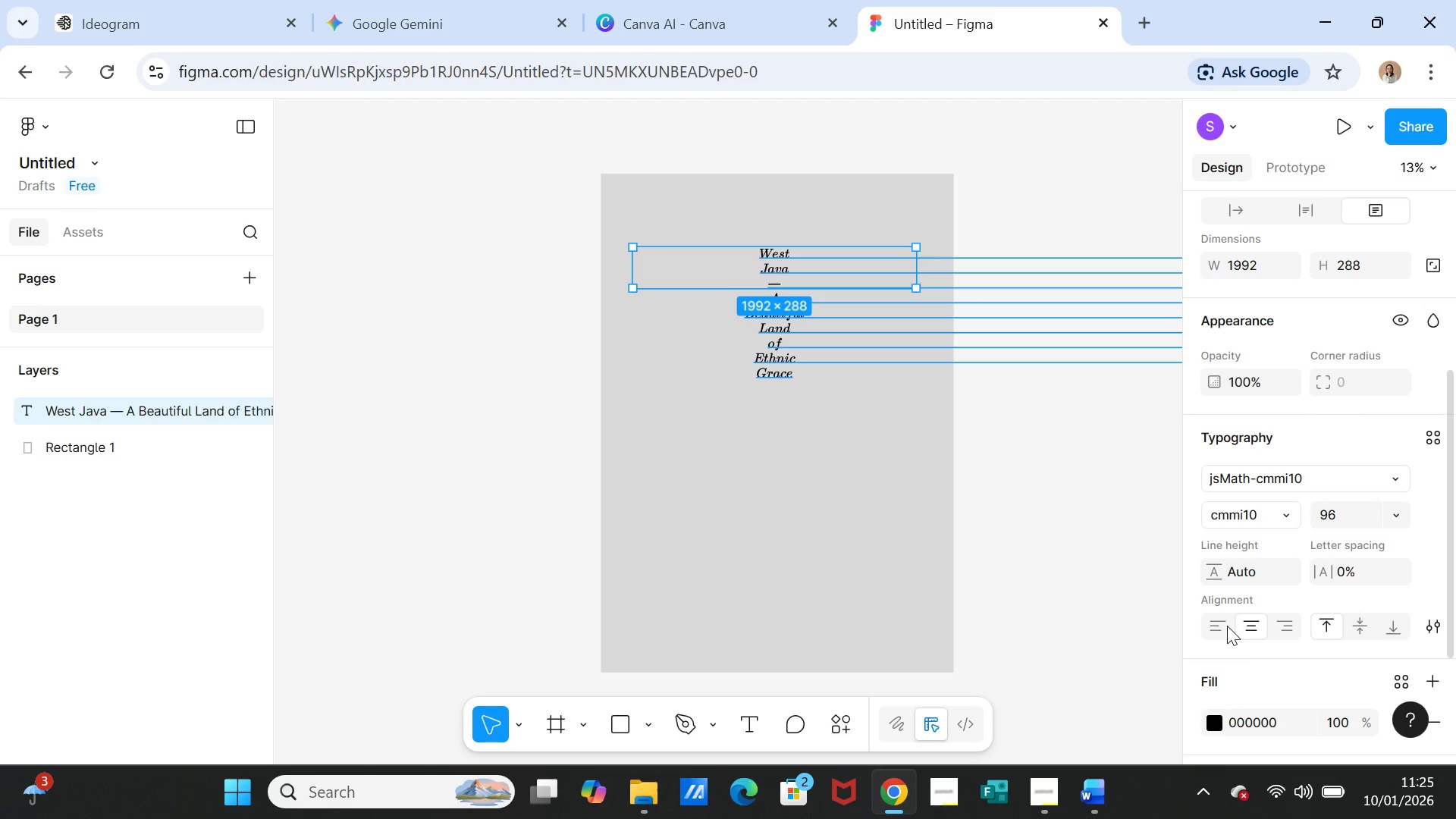 
left_click([1226, 625])
 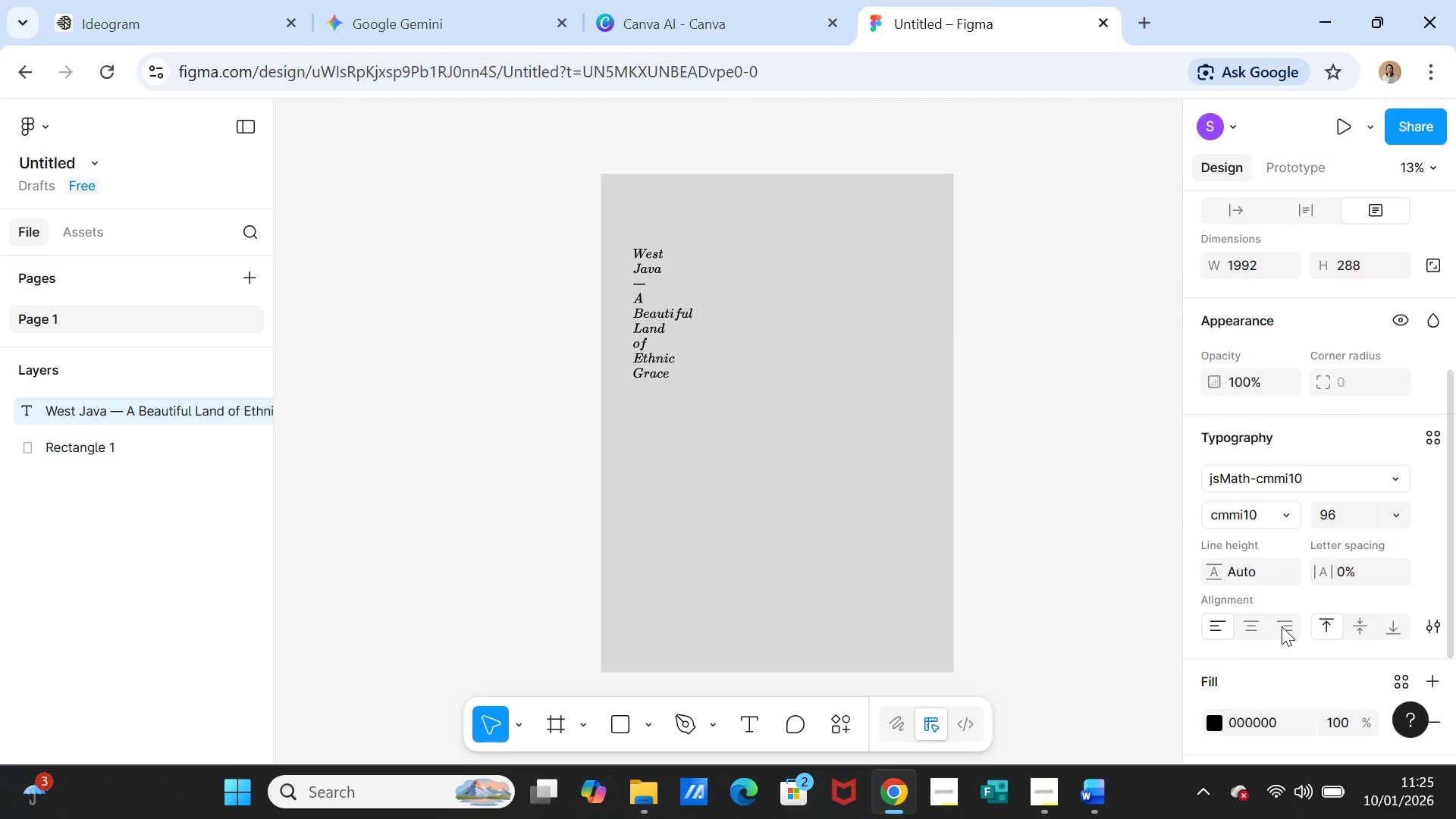 
left_click([1282, 626])
 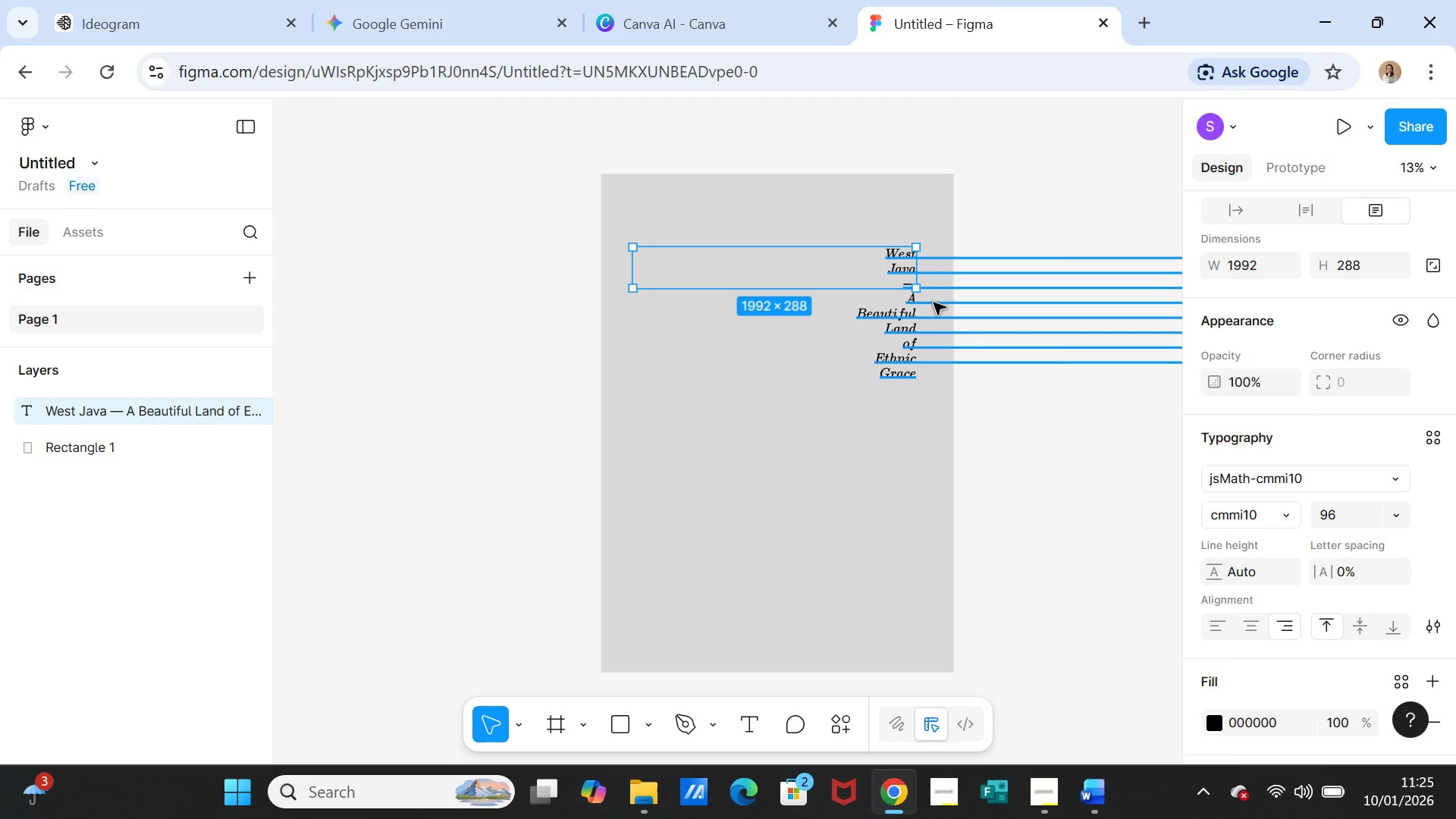 
left_click([909, 315])
 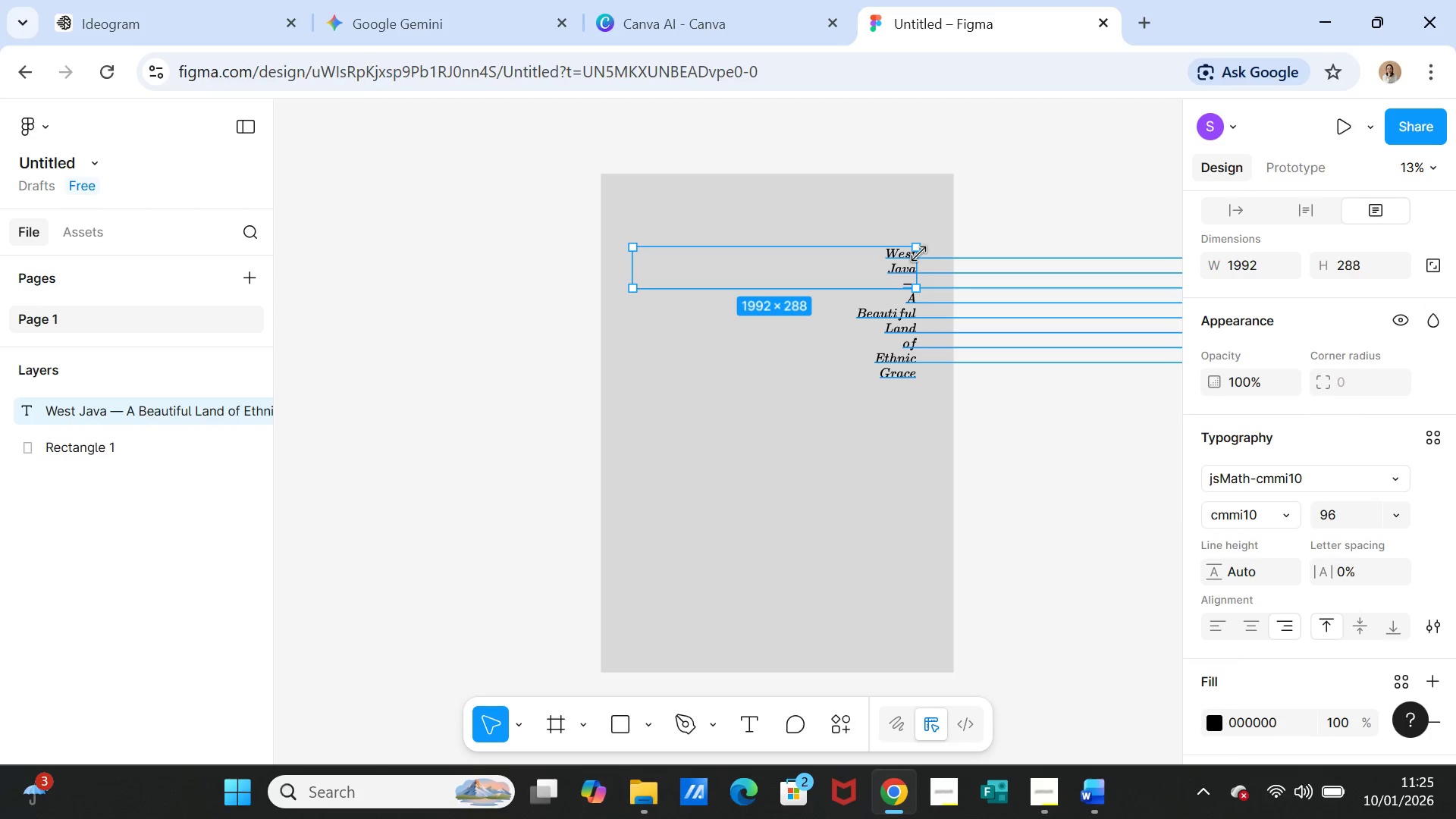 
double_click([900, 255])
 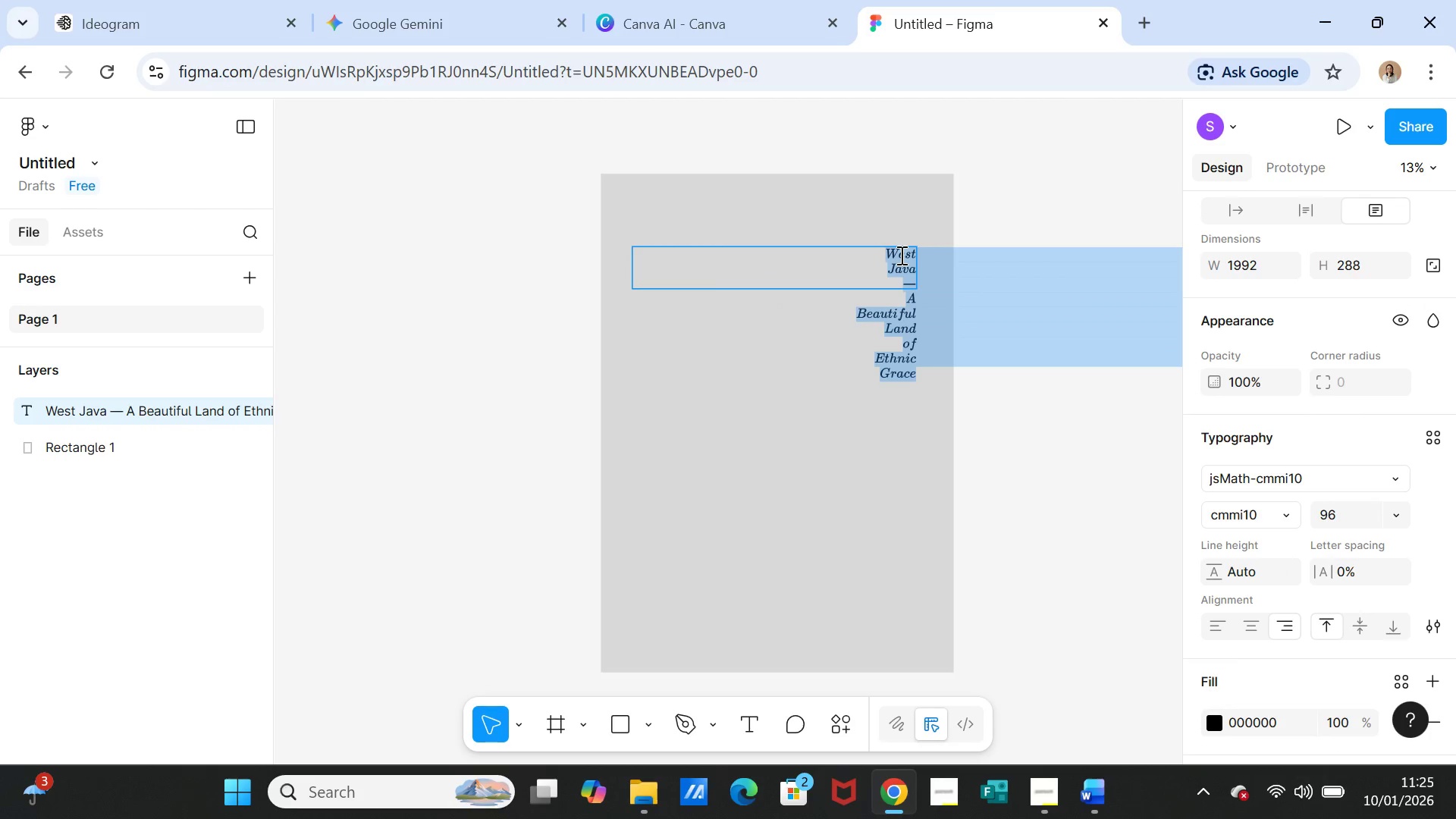 
triple_click([900, 255])
 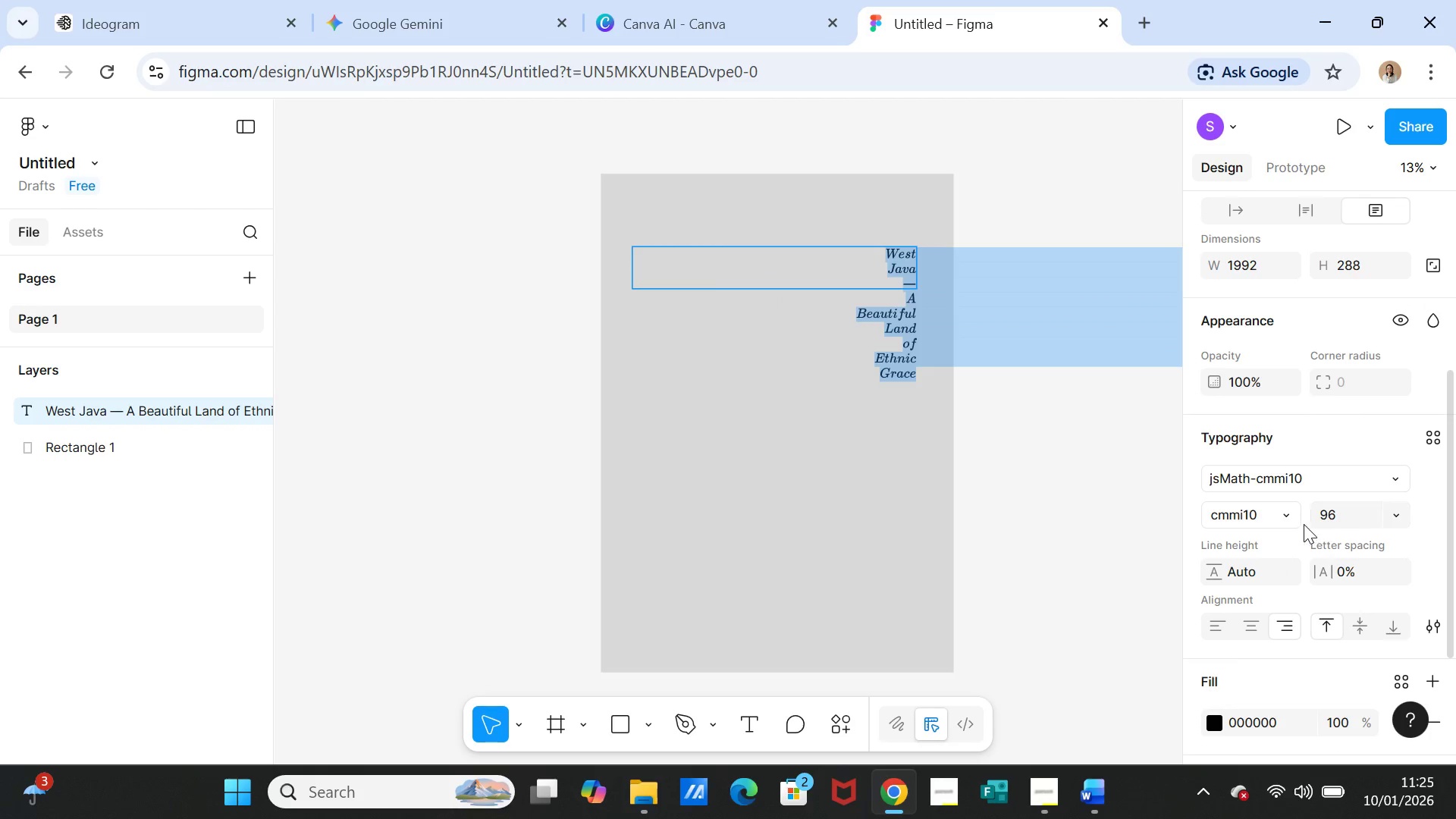 
left_click([1294, 520])
 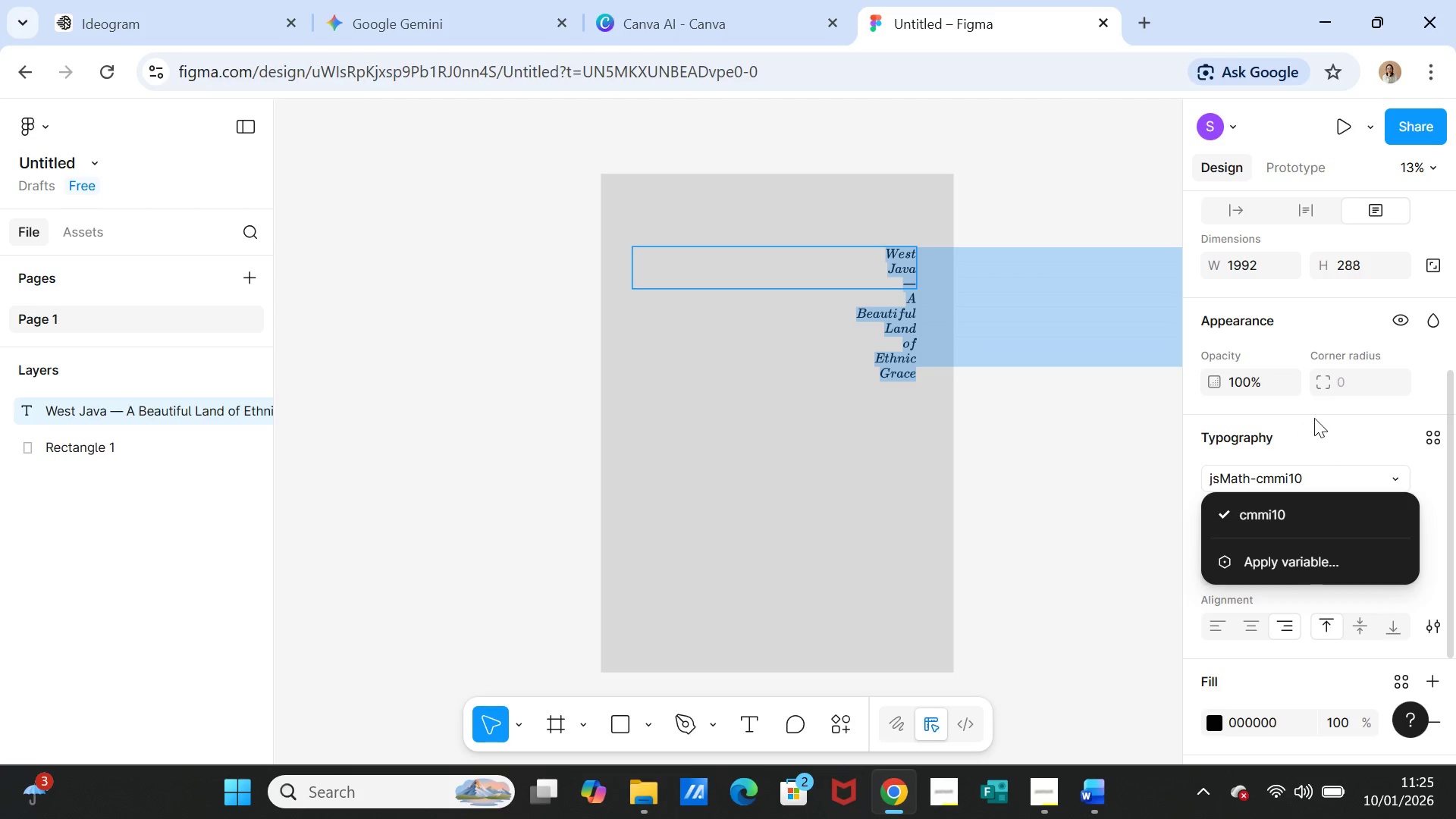 
left_click([1315, 418])
 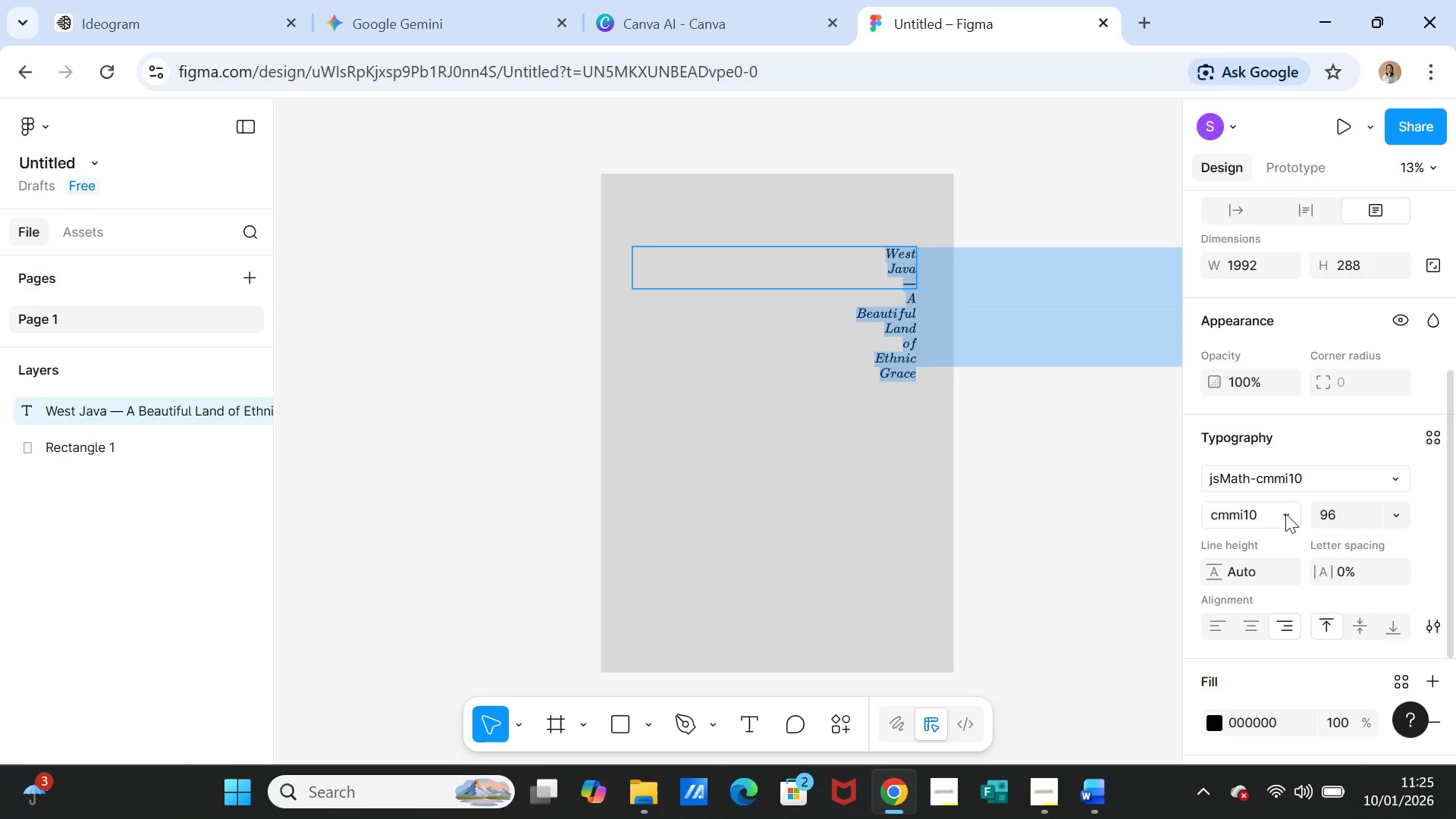 
left_click([1285, 513])
 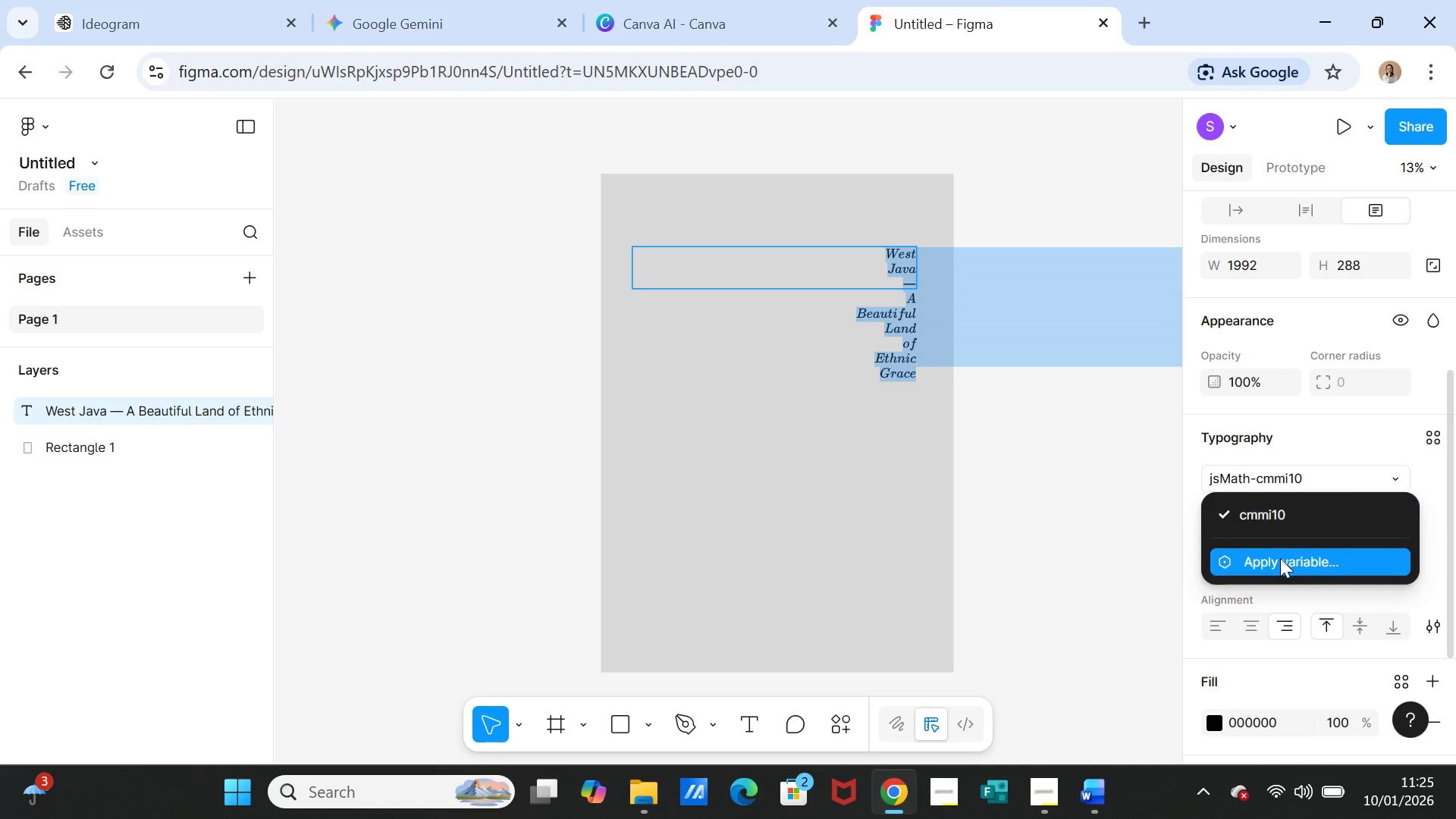 
left_click([1280, 558])
 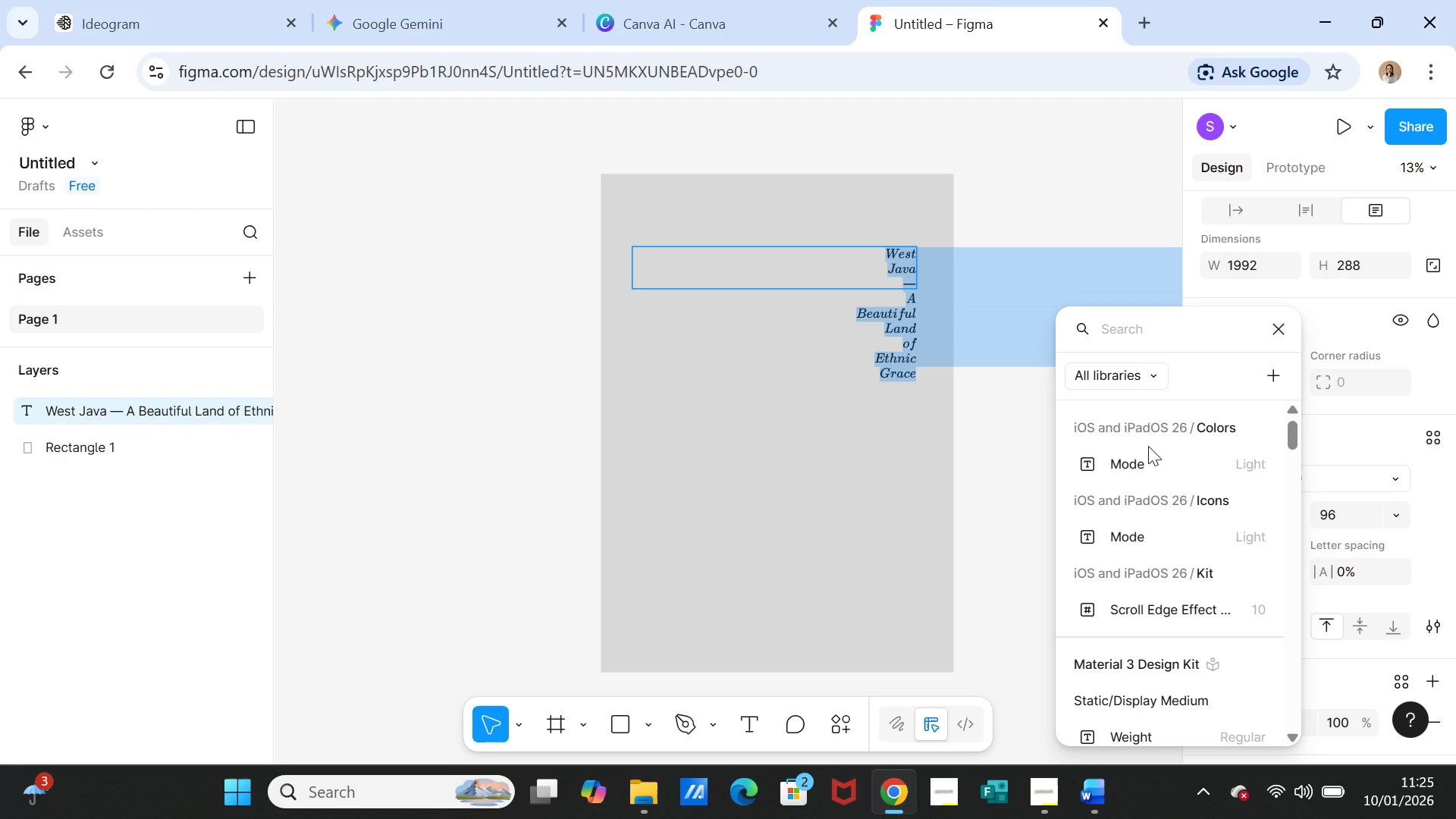 
left_click([1145, 453])
 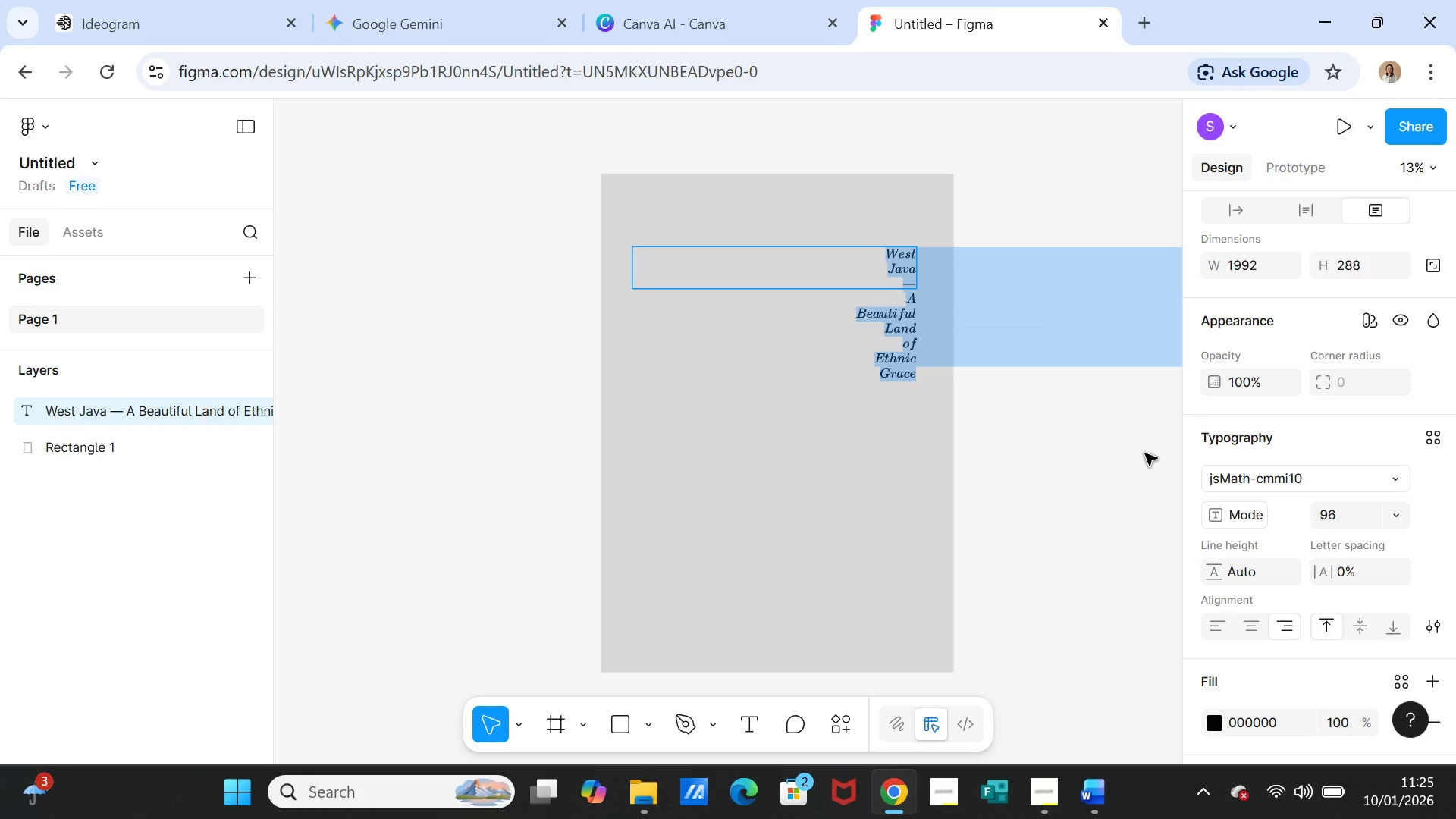 
key(Control+Z)
 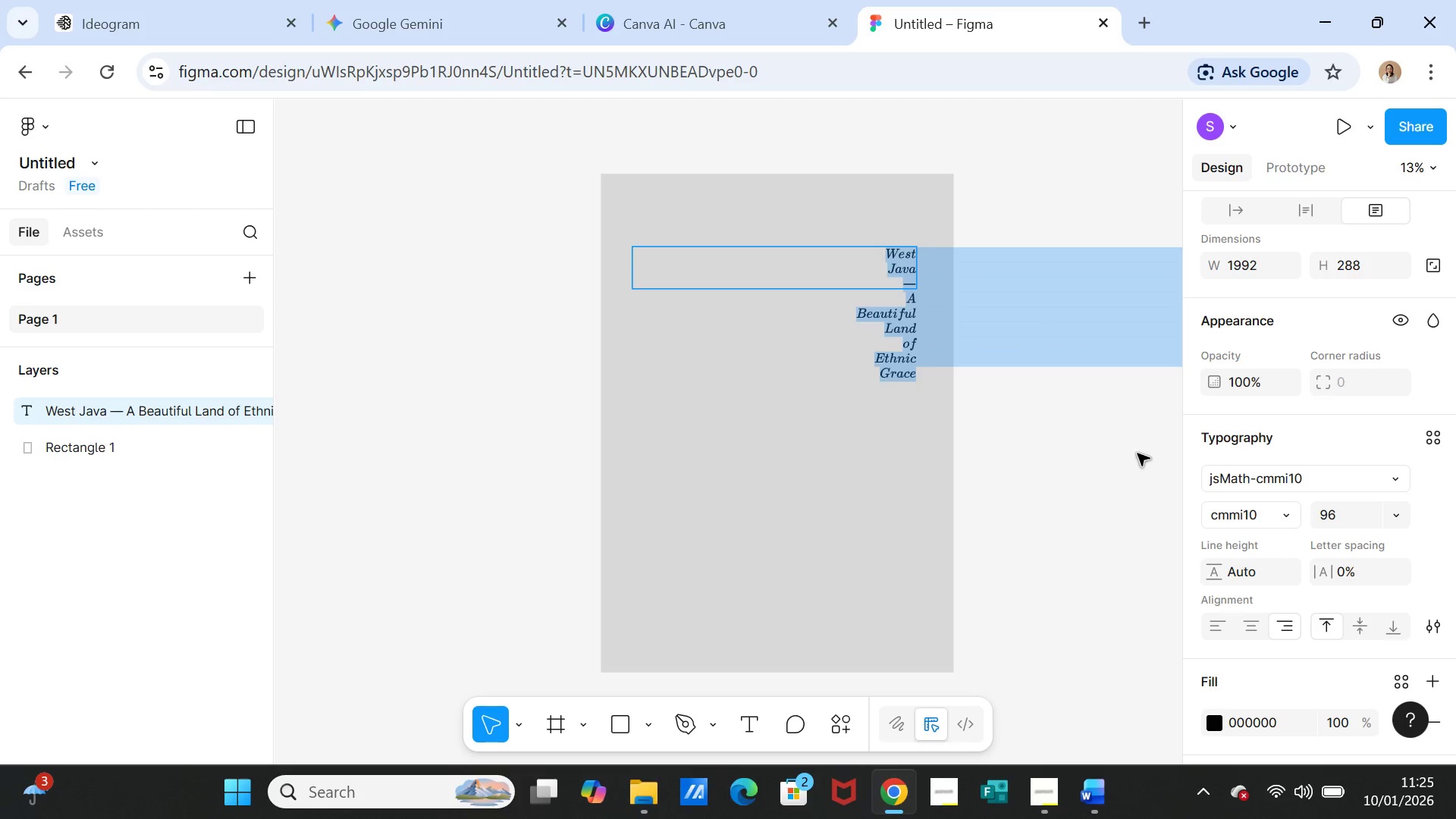 
key(Control+Z)
 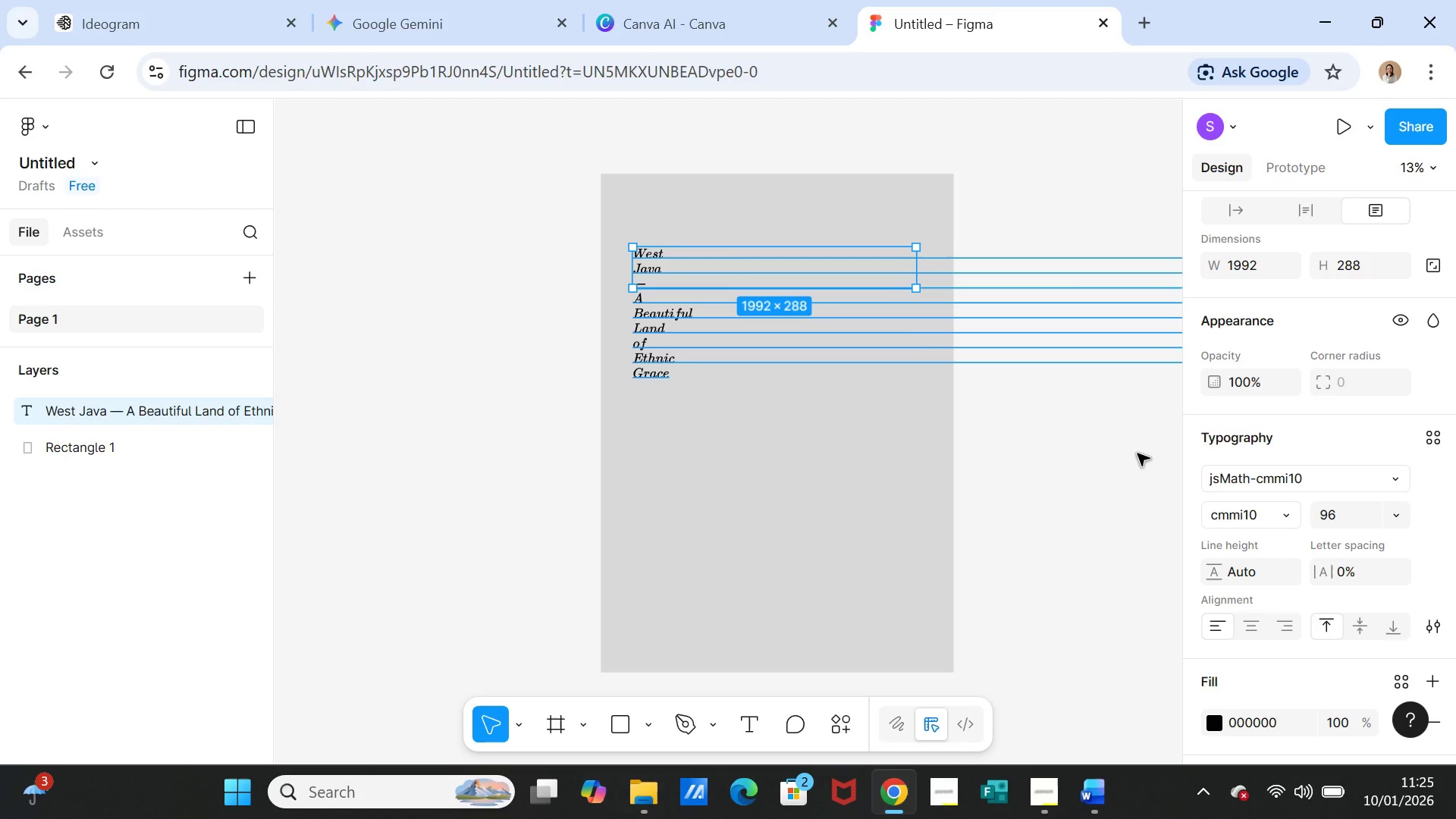 
key(Control+Z)
 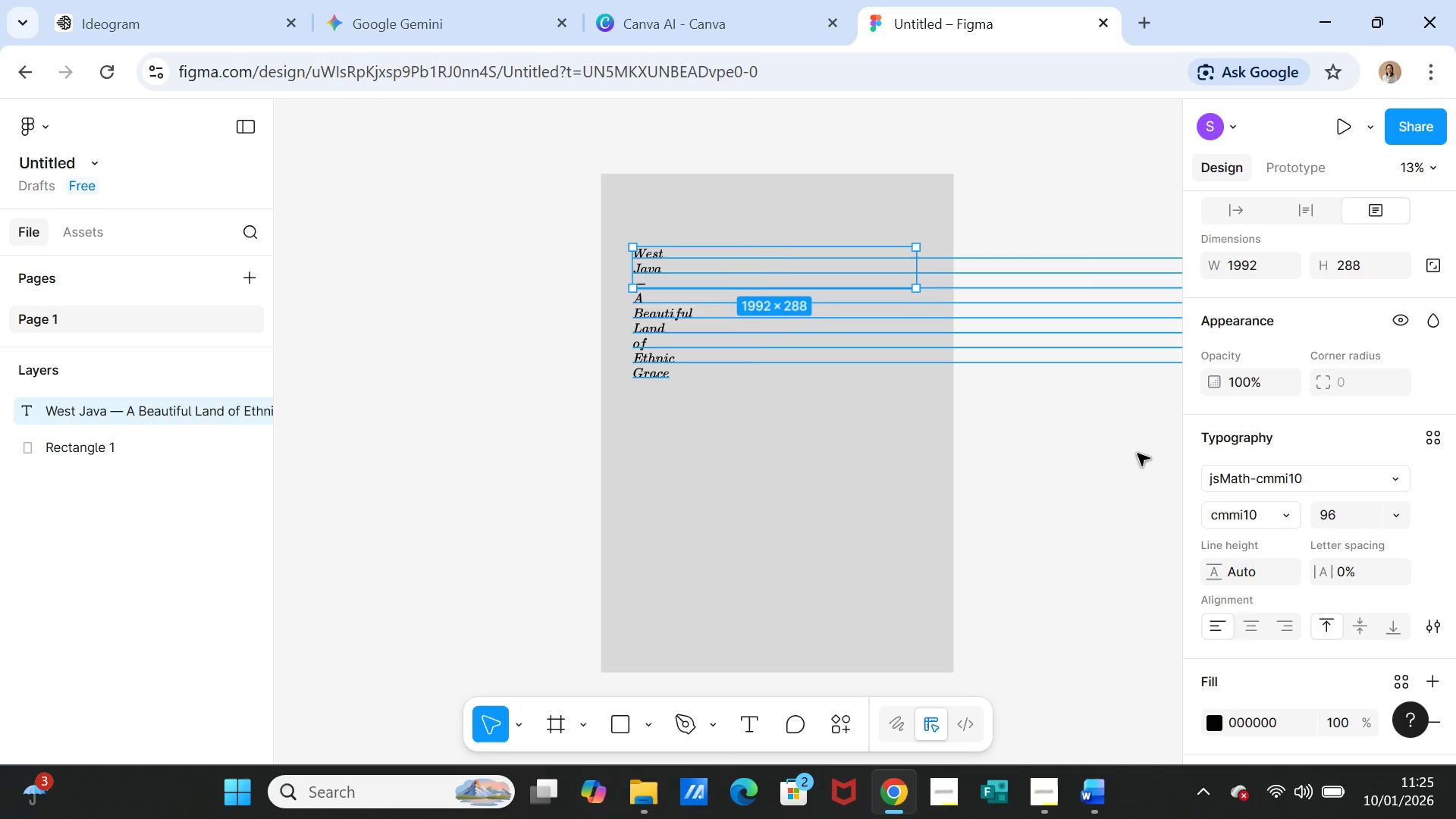 
key(Control+Z)
 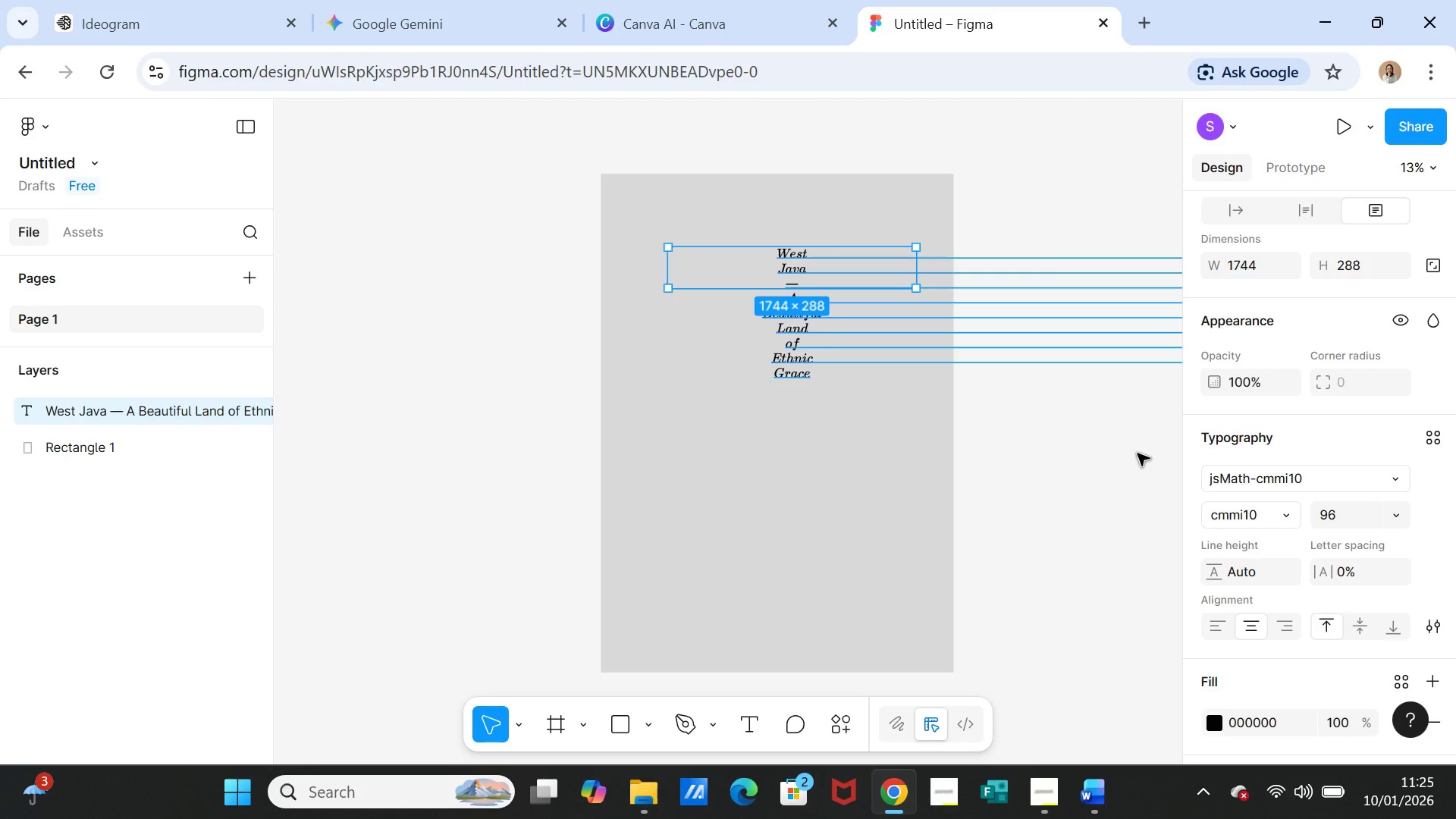 
key(Control+Z)
 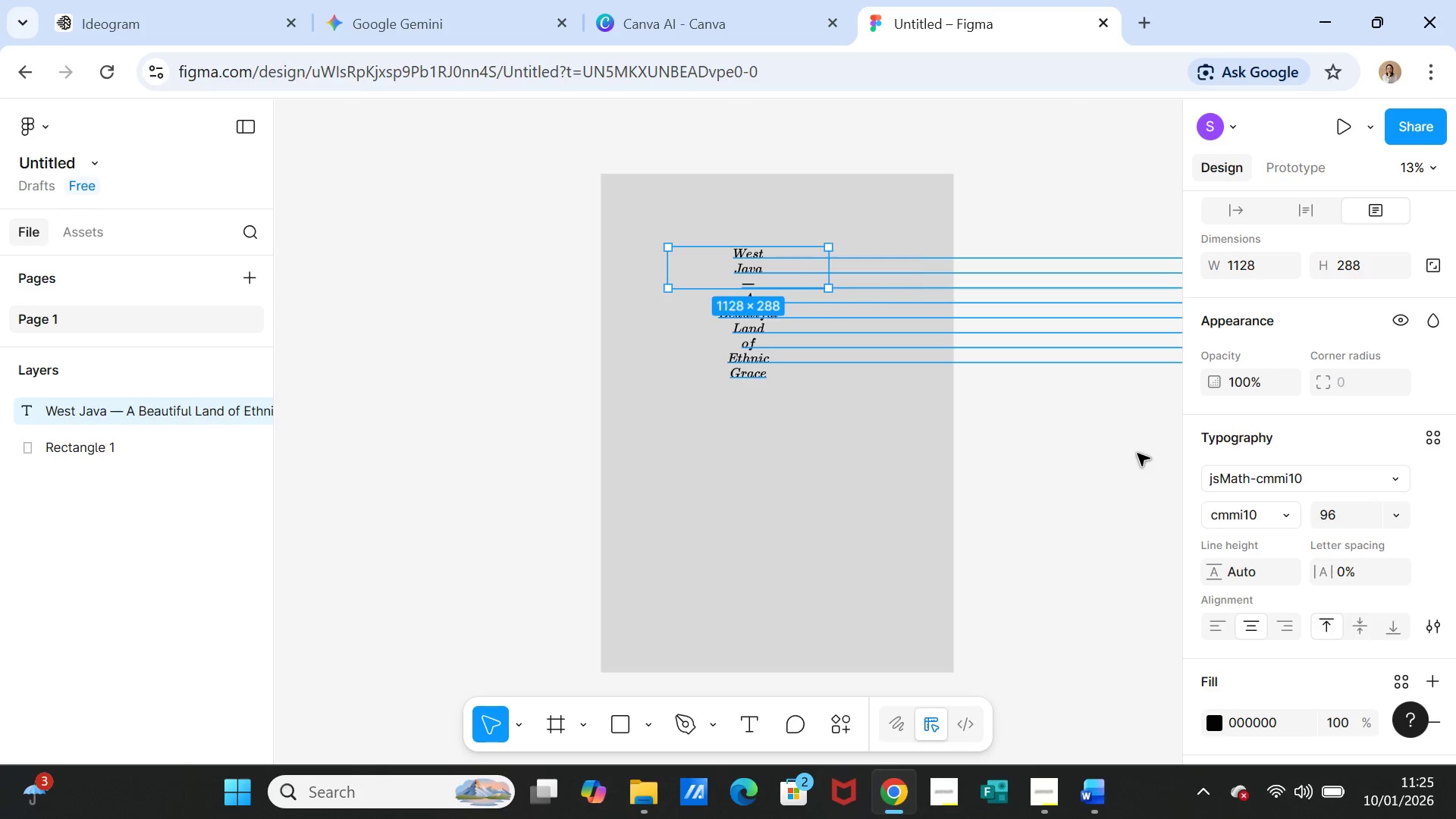 
key(Control+Z)
 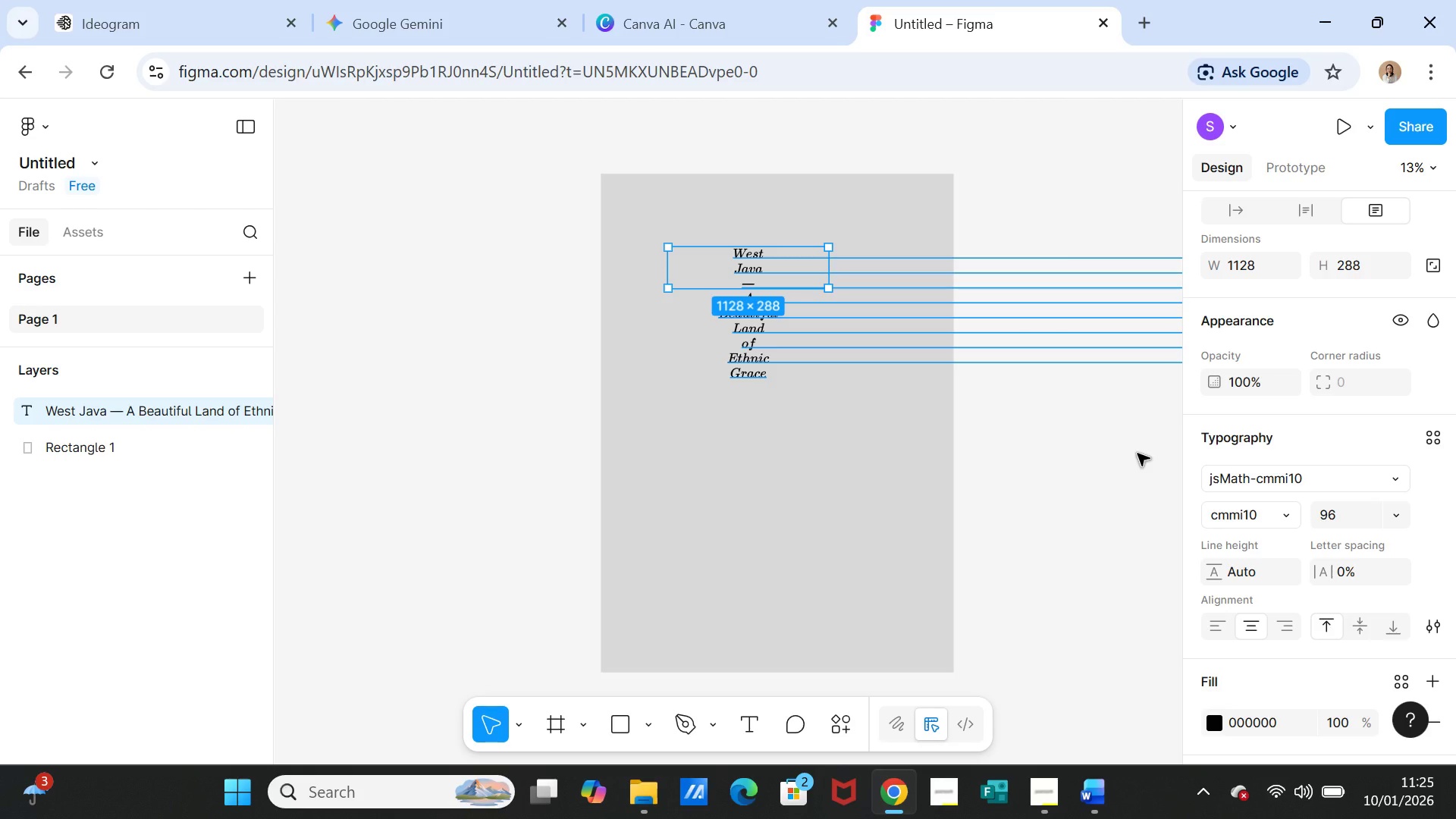 
key(Control+Z)
 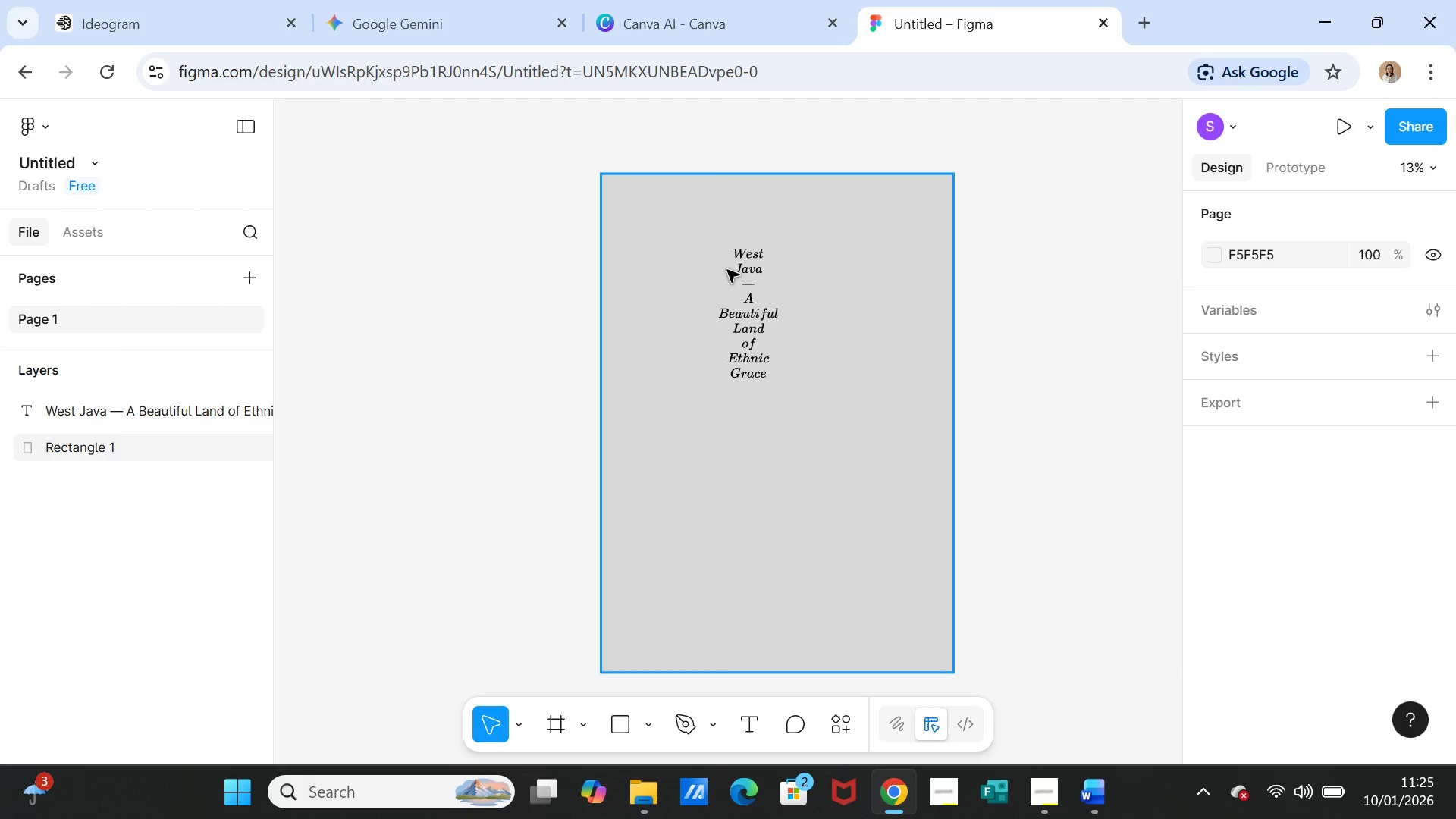 
key(Control+Z)
 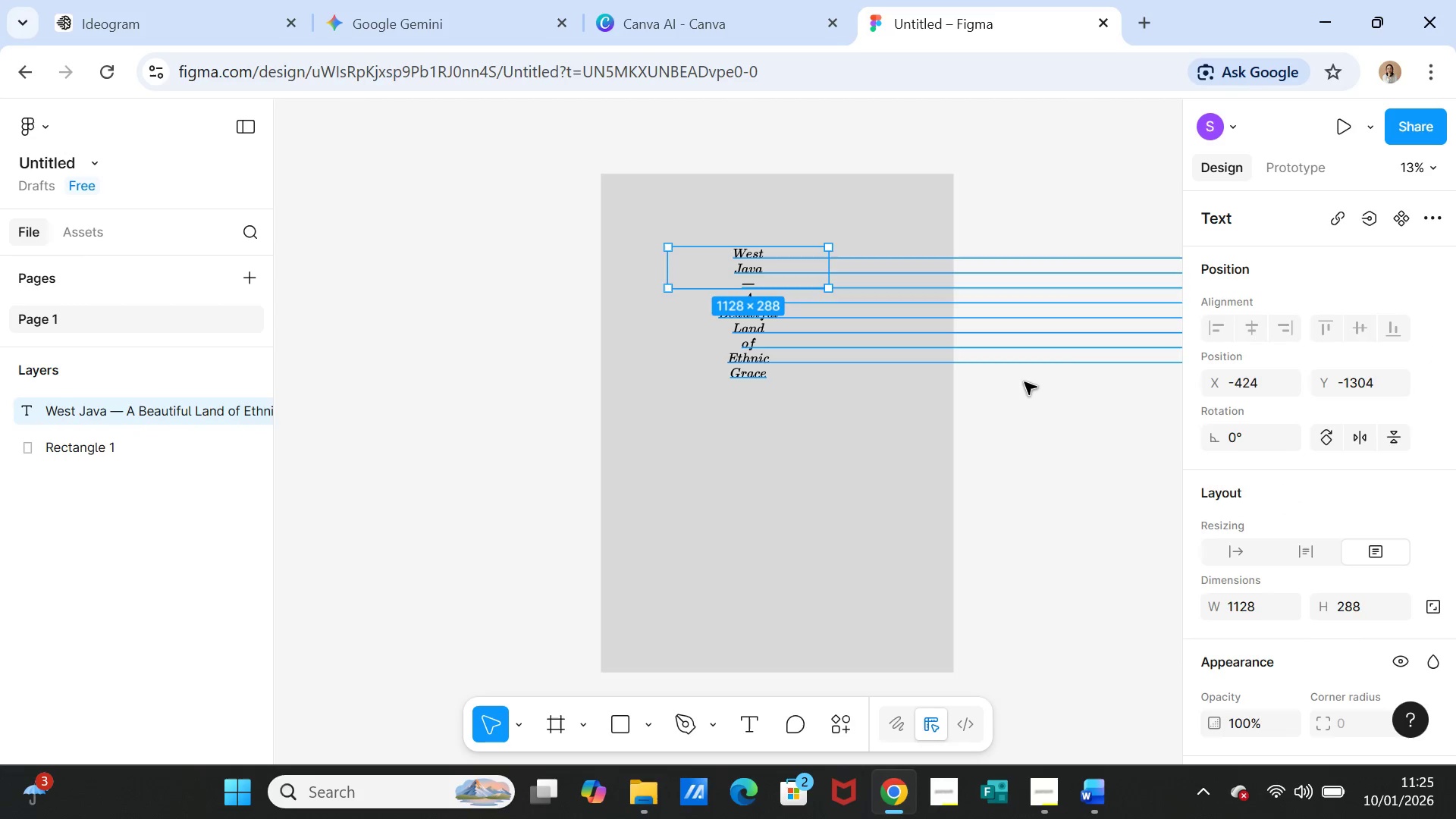 
key(Control+Z)
 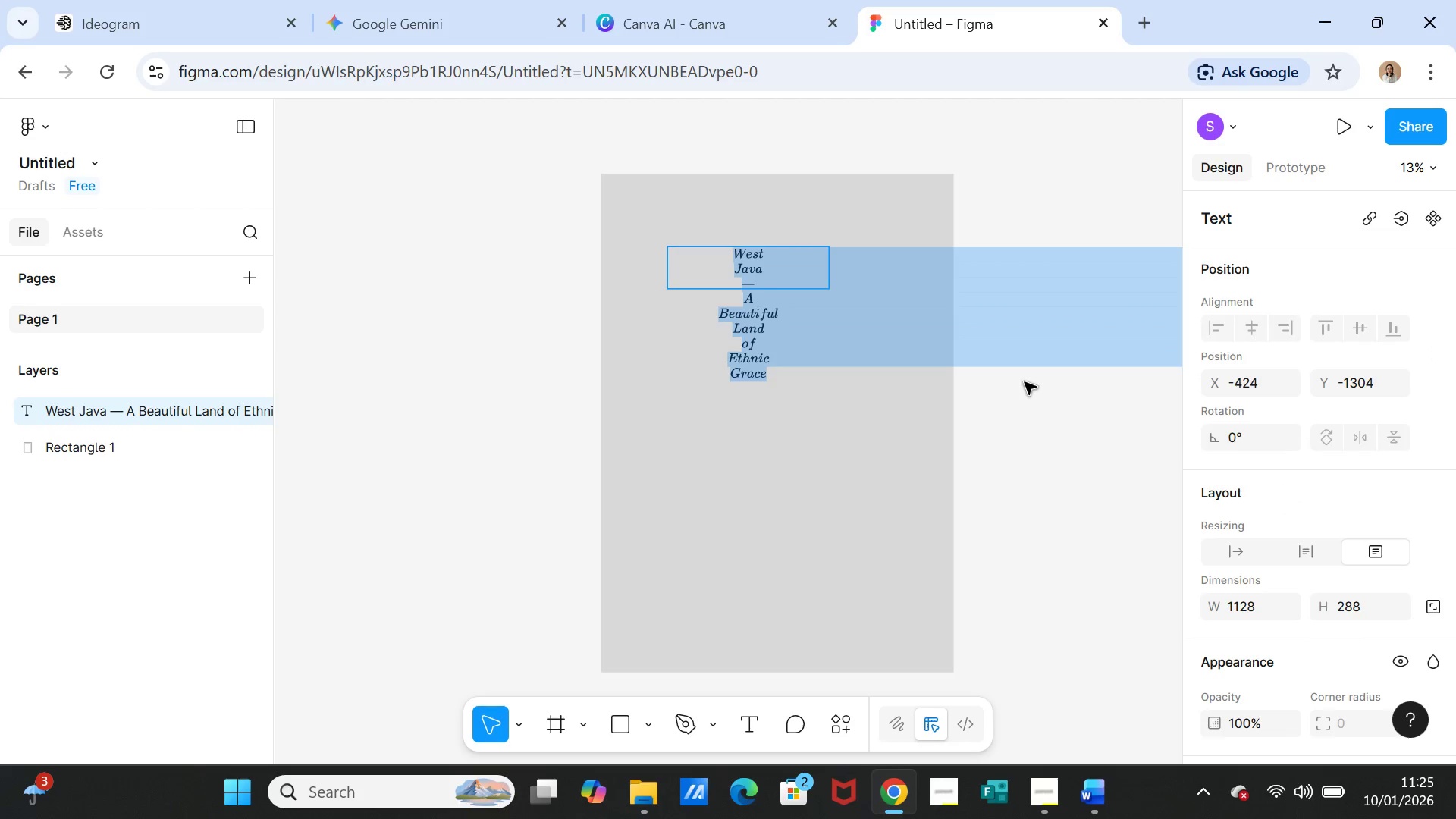 
scroll: coordinate [1370, 474], scroll_direction: down, amount: 2.0
 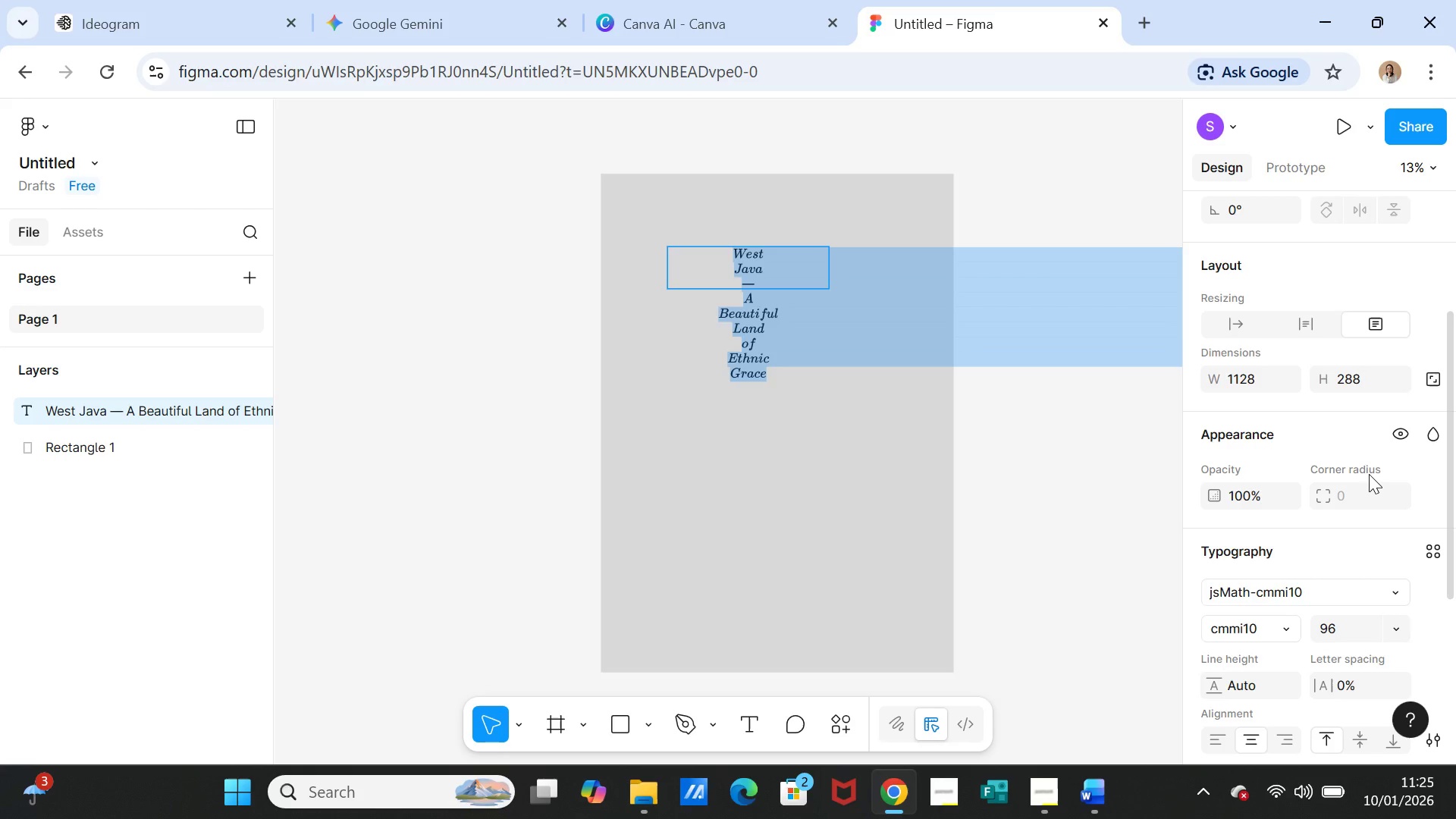 
key(Control+Z)
 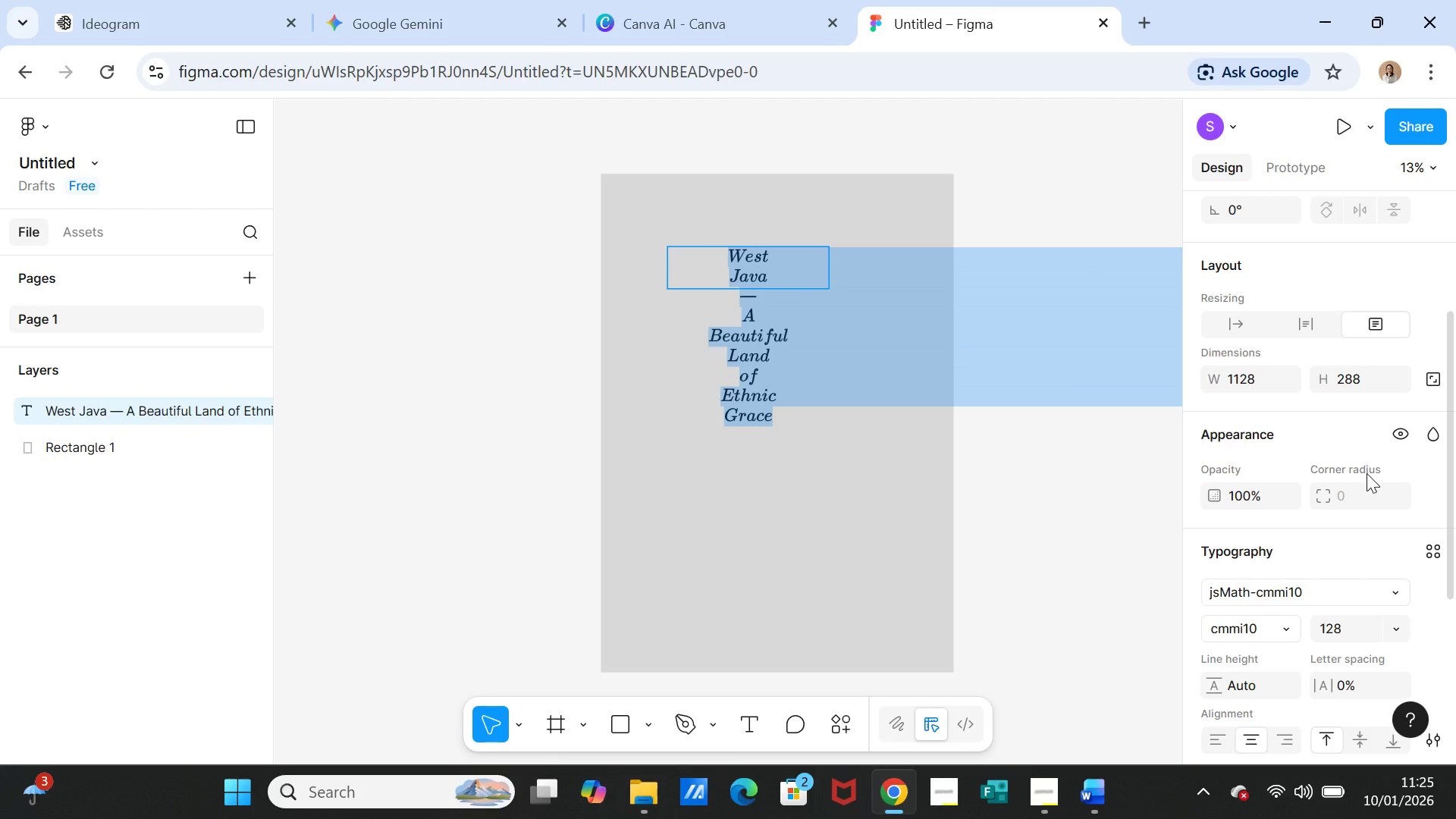 
key(Control+Z)
 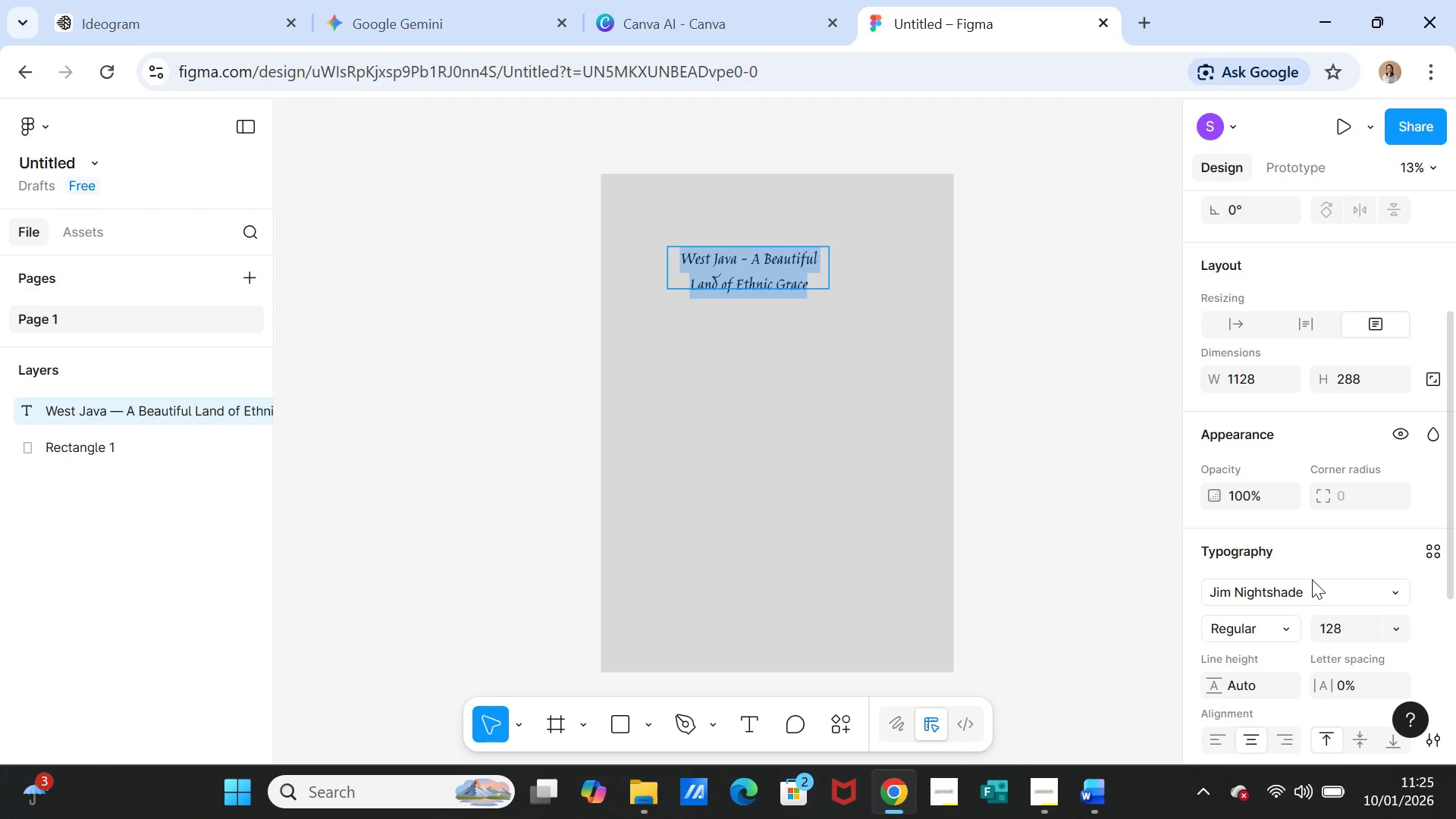 
left_click([1304, 586])
 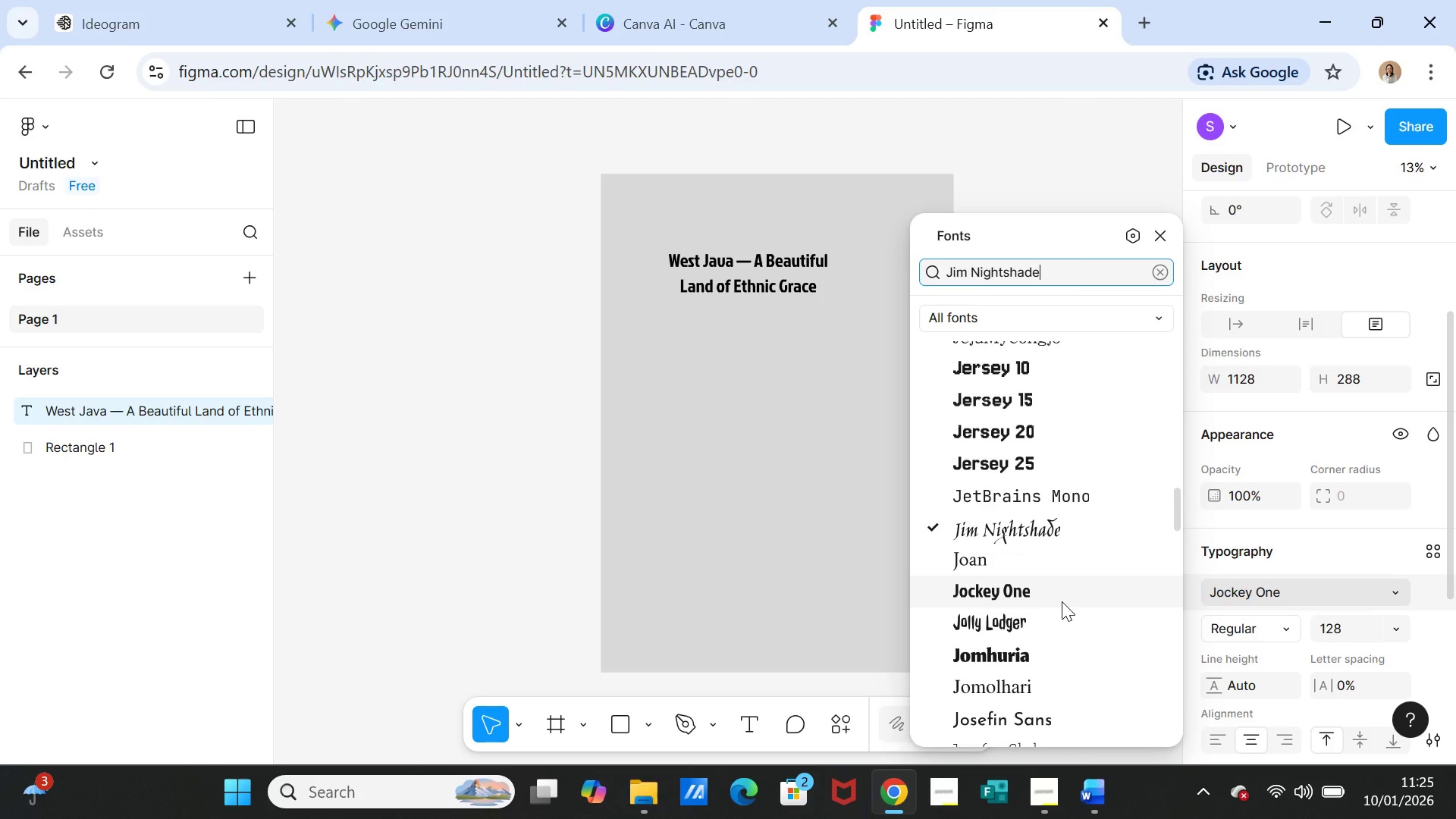 
scroll: coordinate [1068, 616], scroll_direction: down, amount: 1.0
 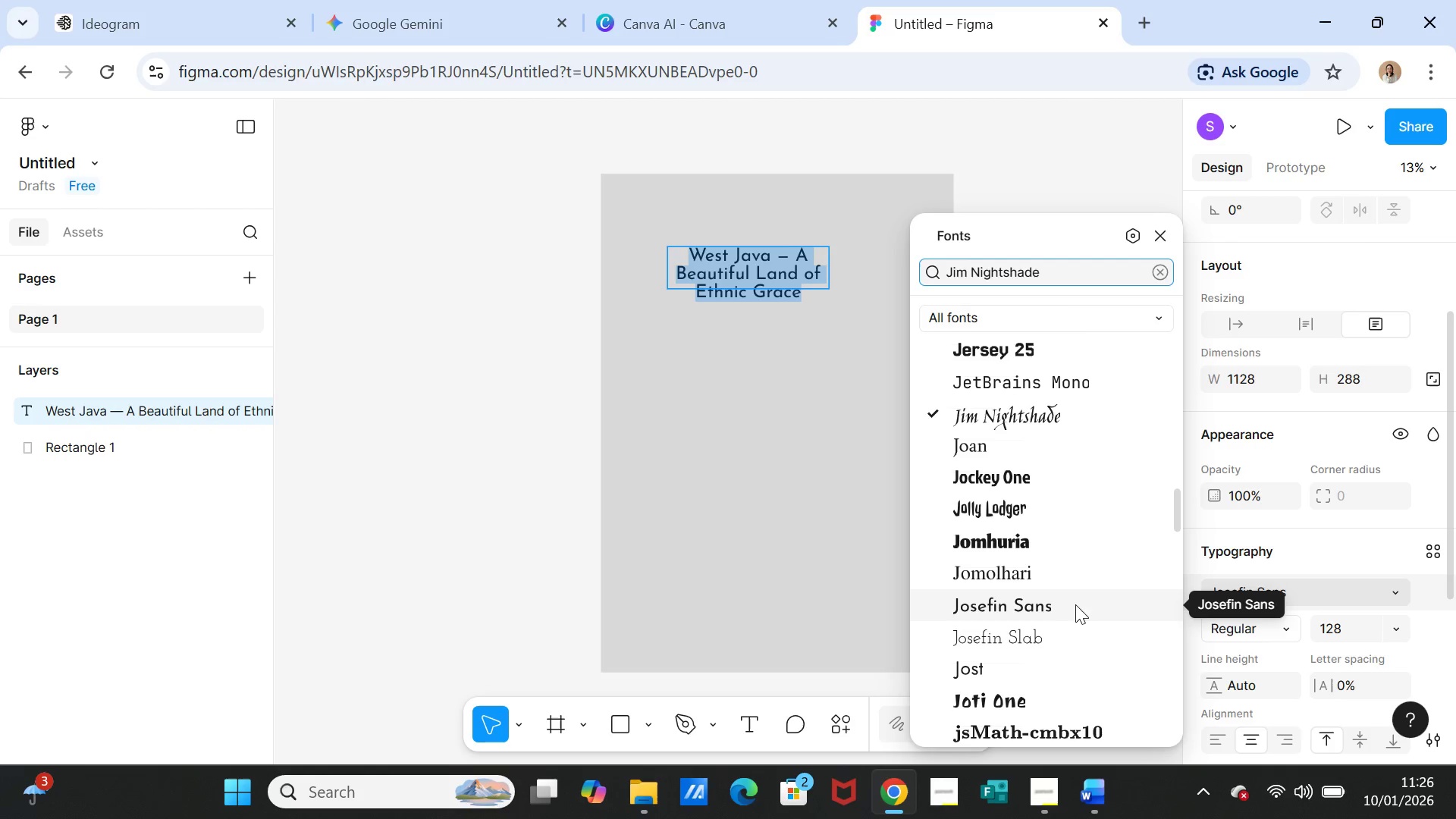 
wait(10.98)
 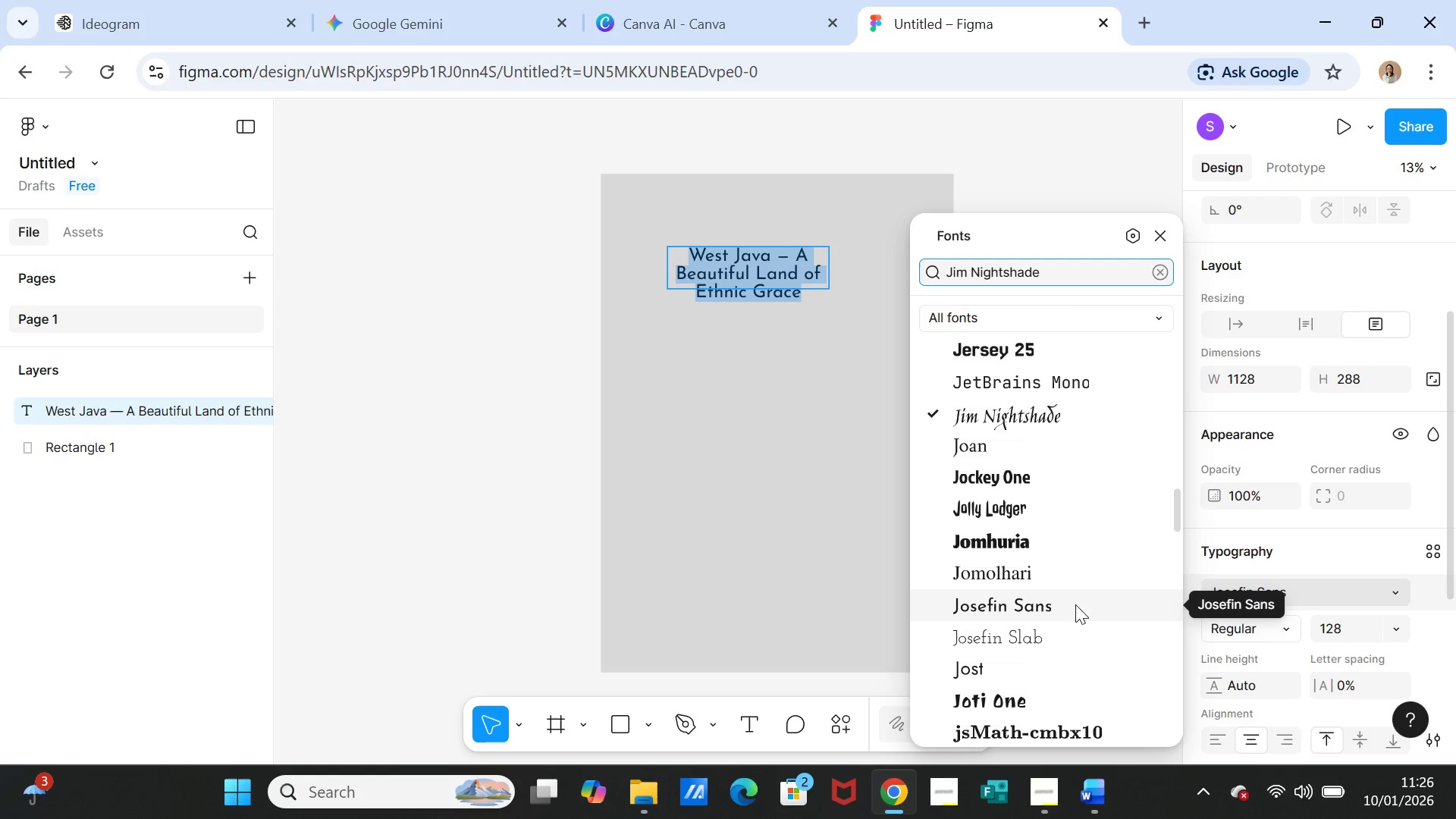 
left_click([811, 475])
 